 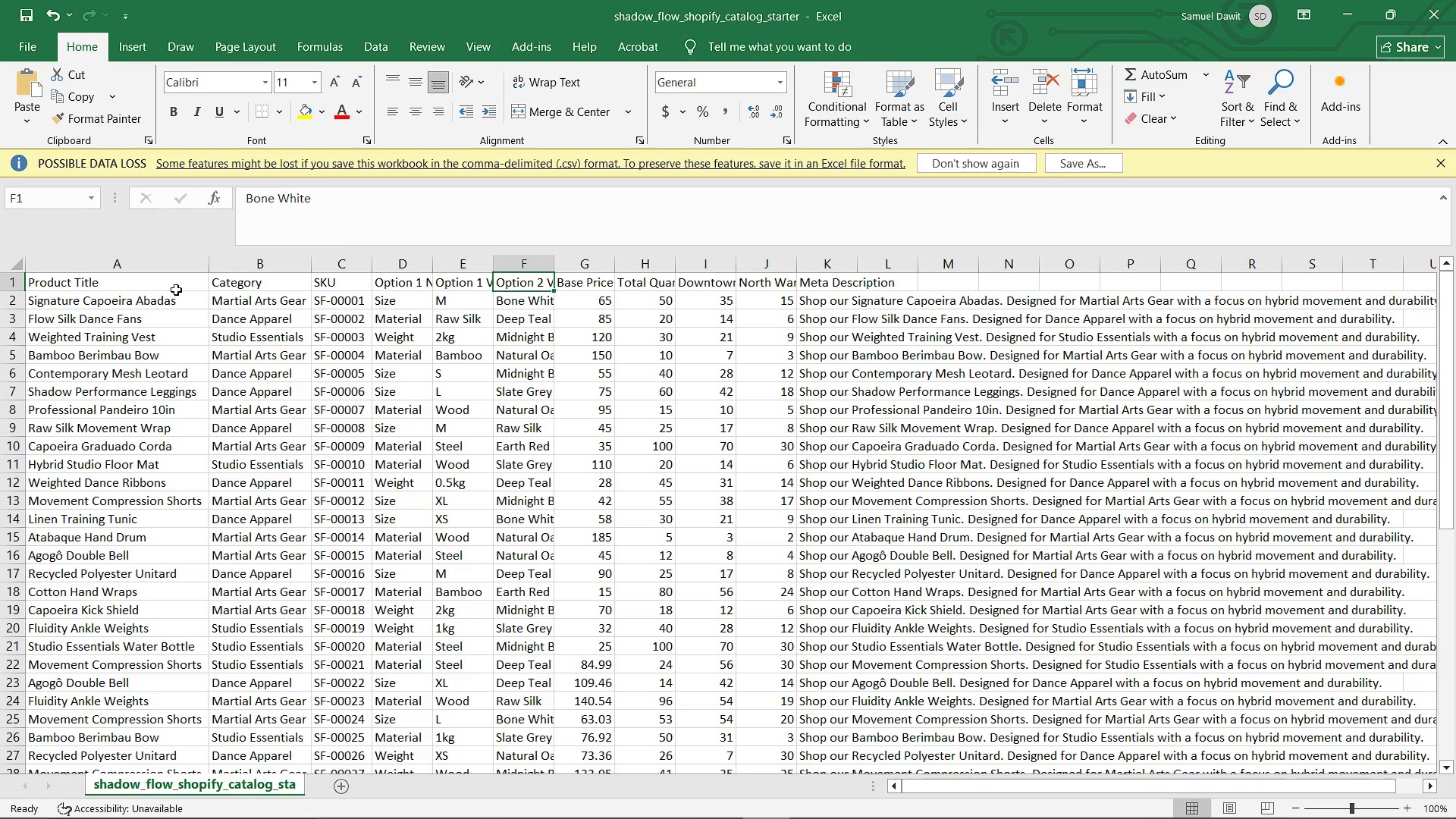 
key(ArrowUp)
 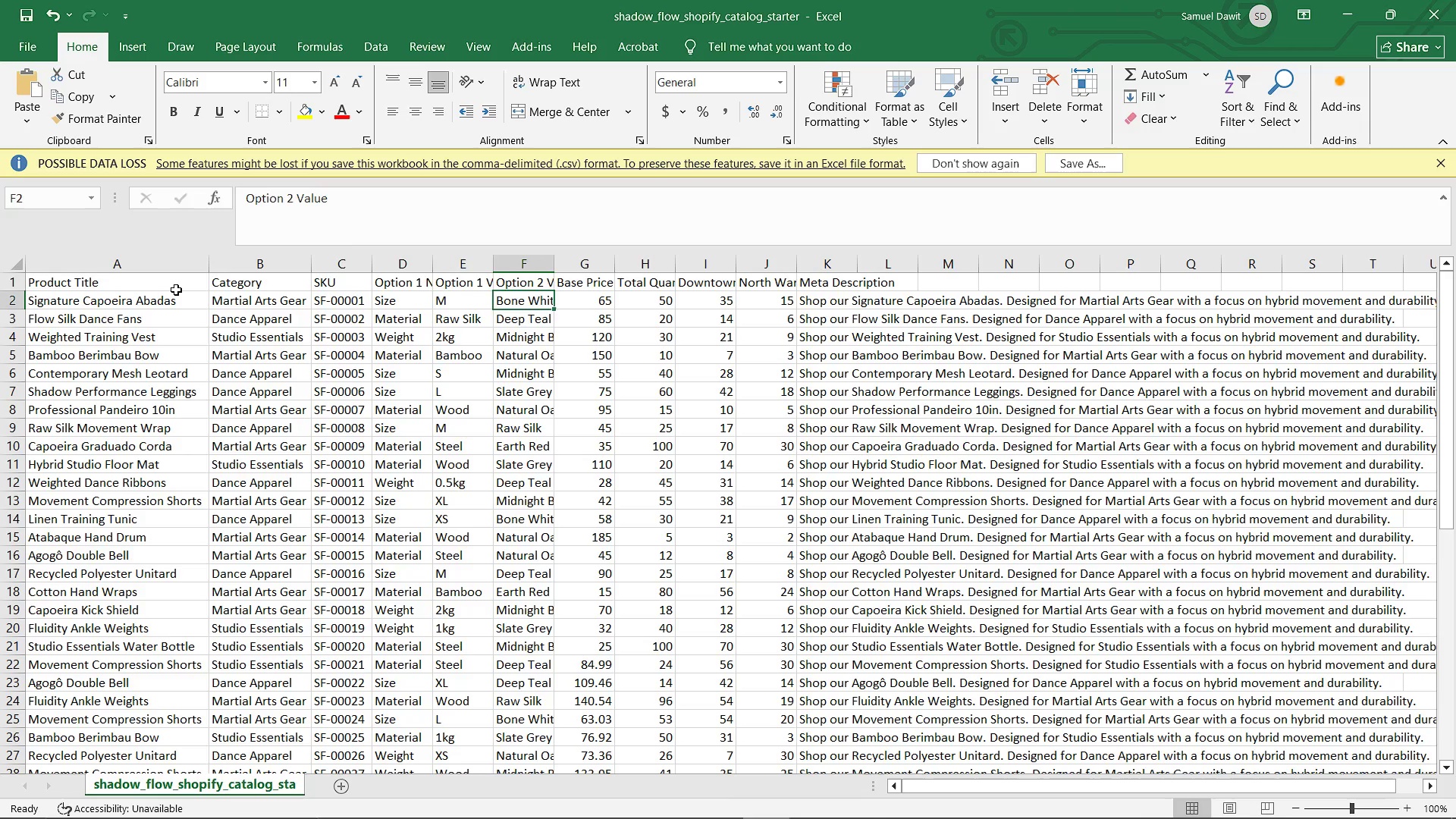 
key(ArrowDown)
 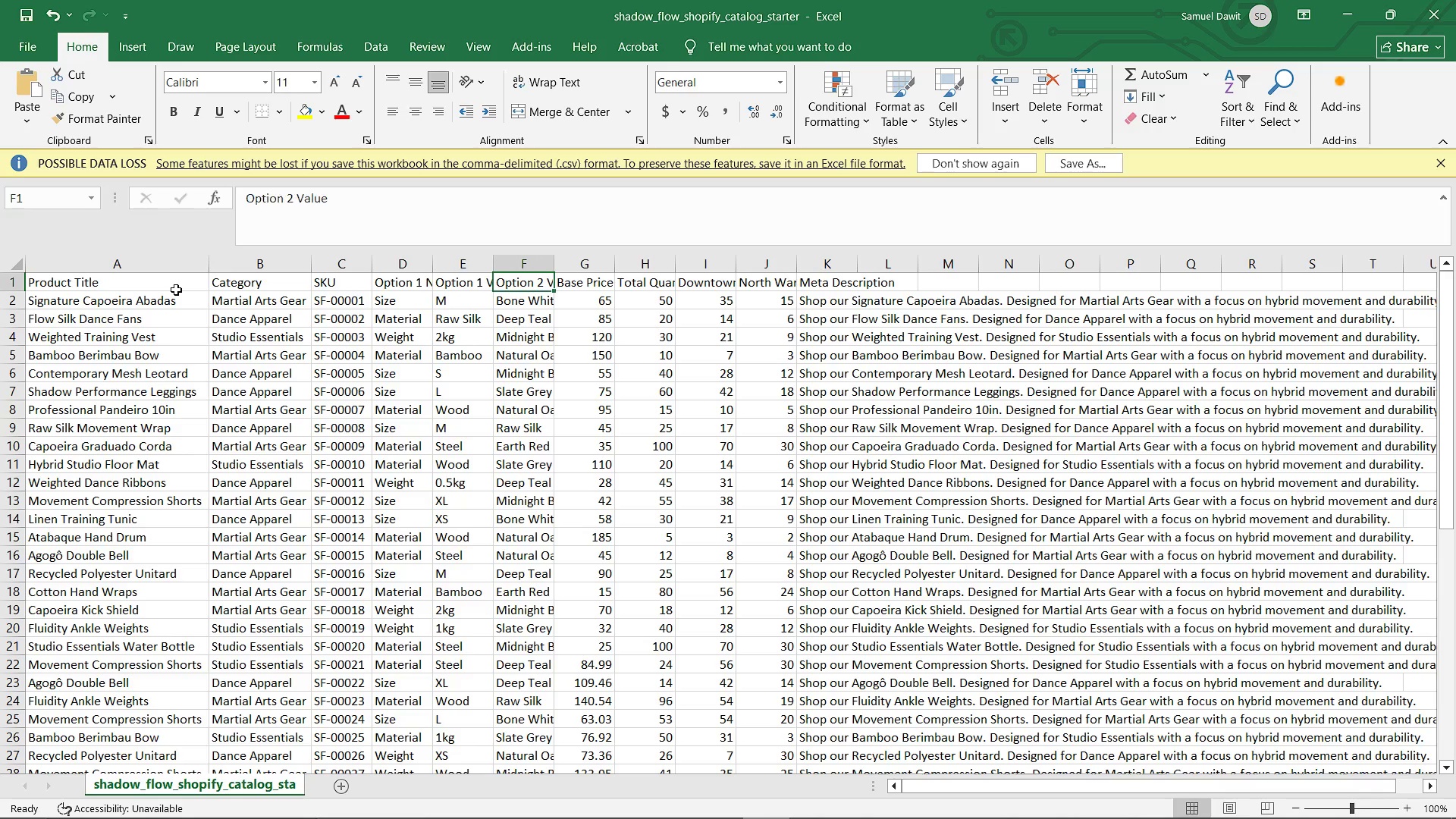 
key(ArrowUp)
 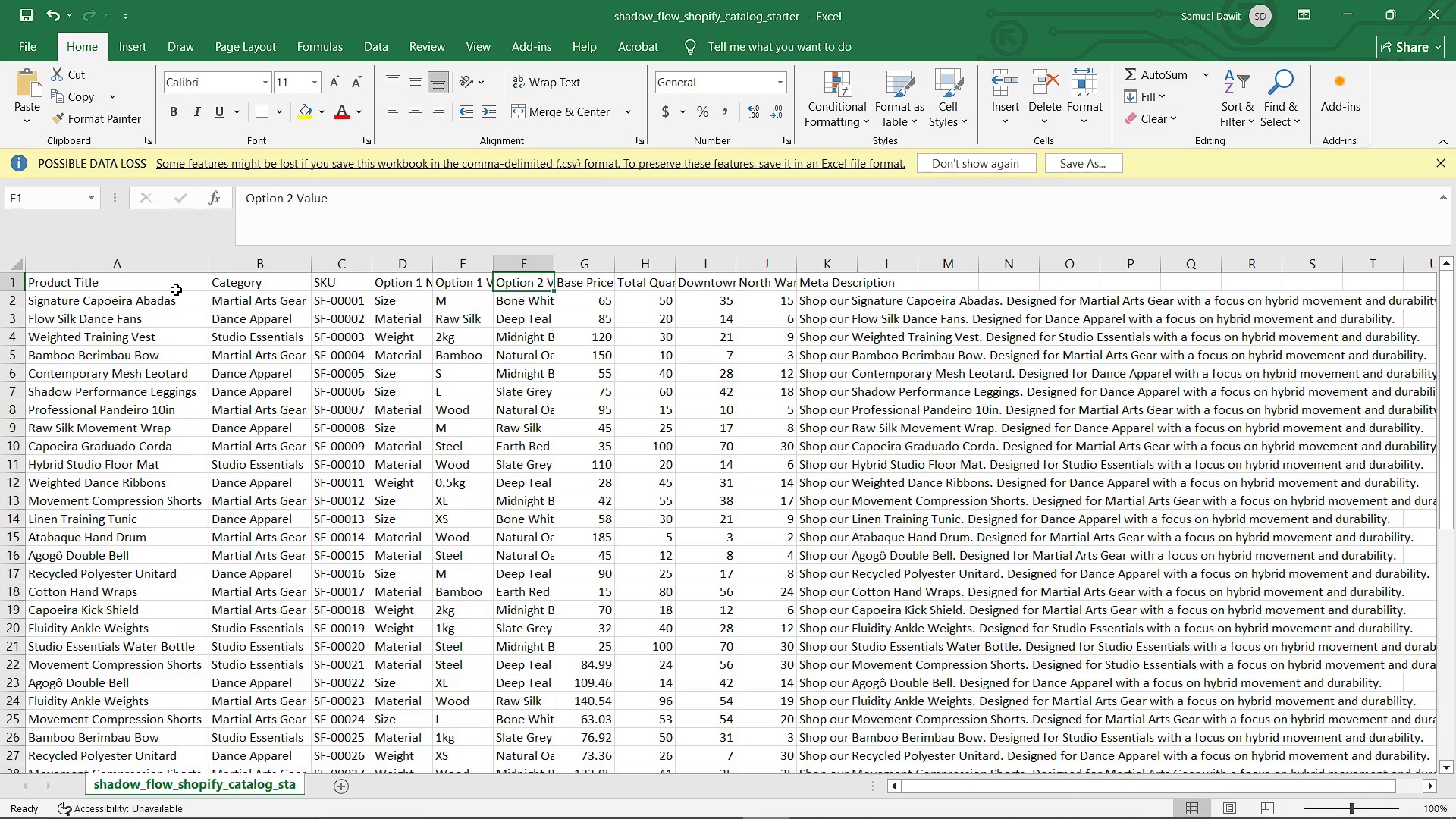 
key(ArrowUp)
 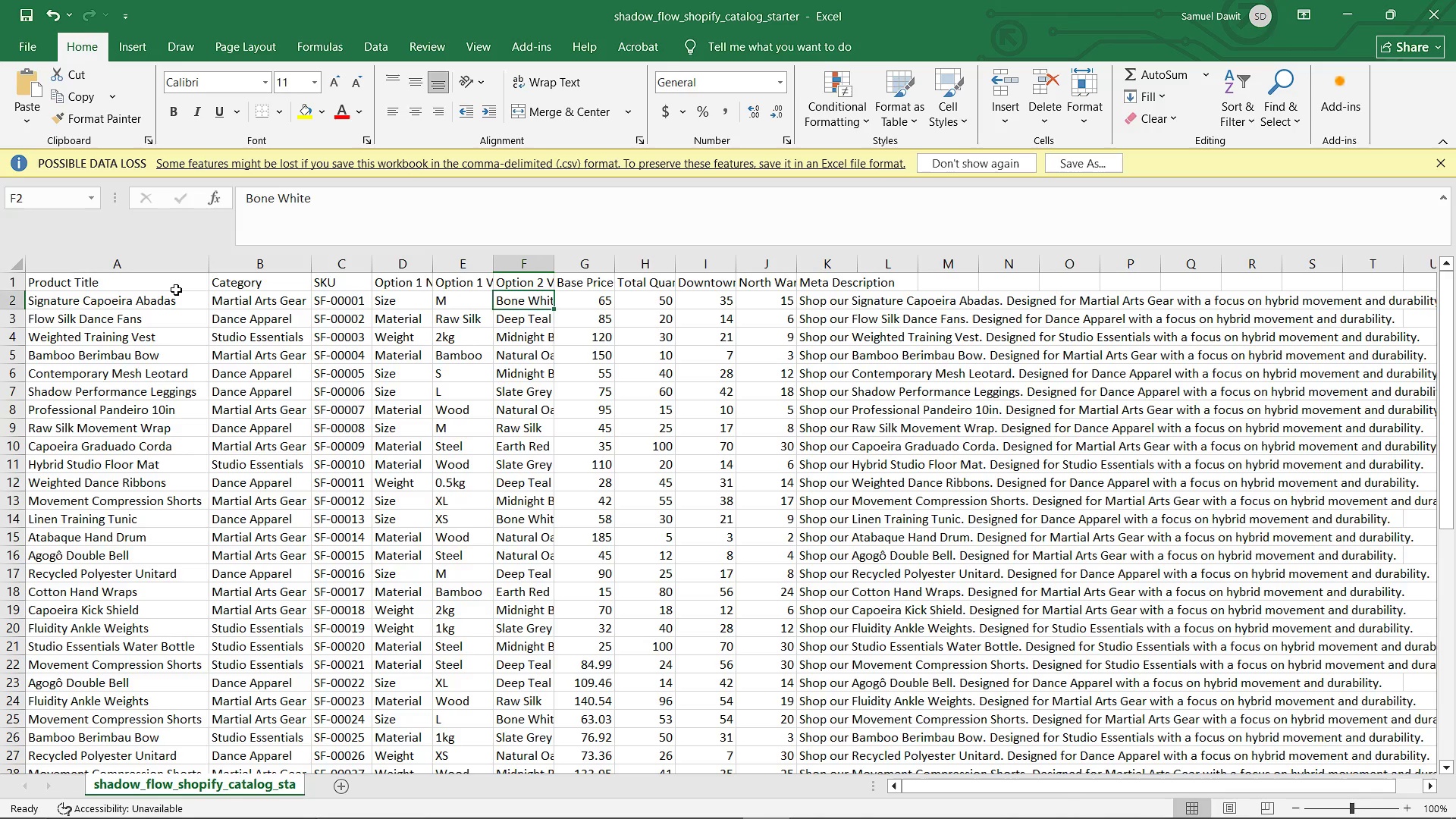 
key(ArrowDown)
 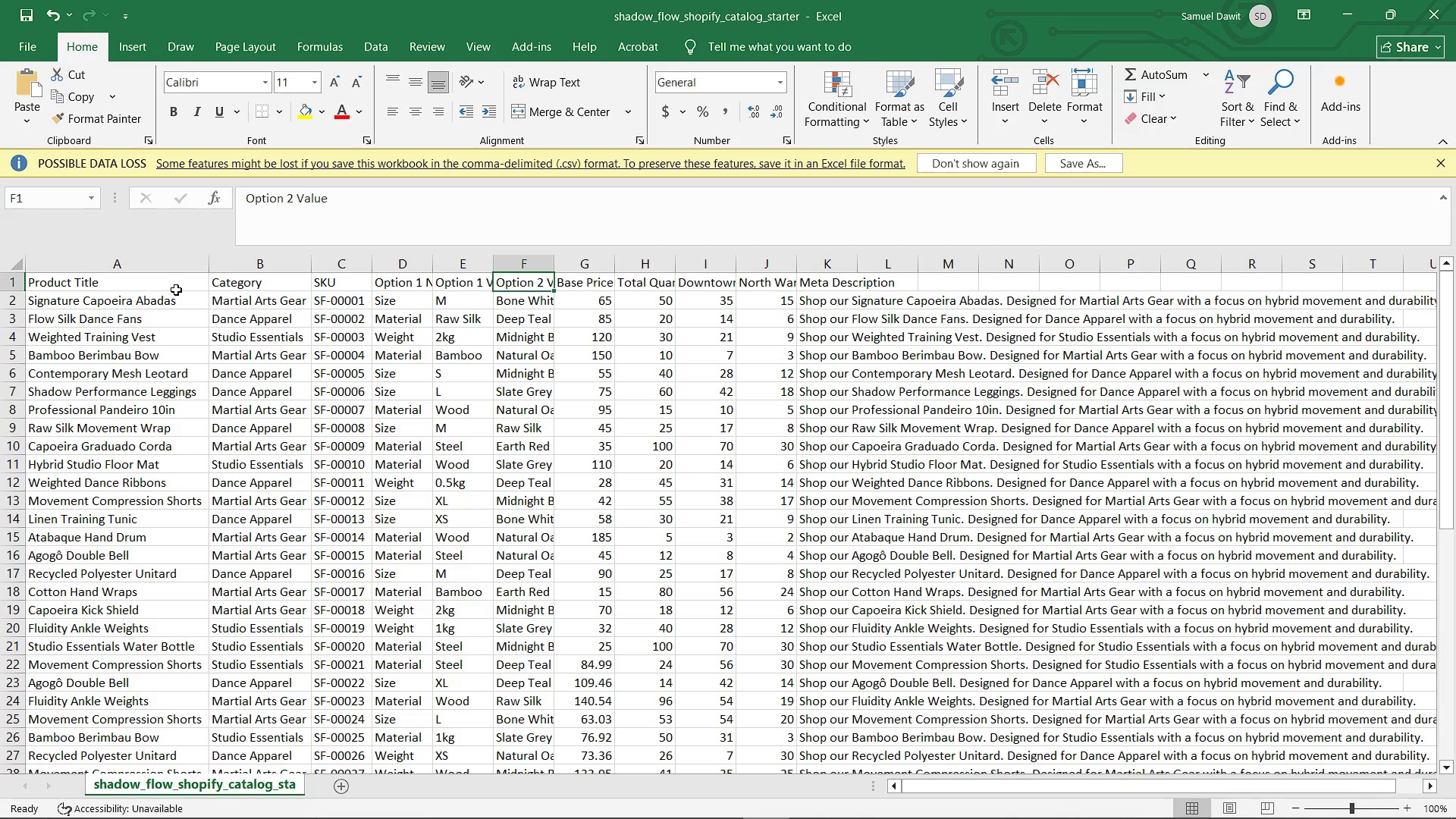 
key(ArrowUp)
 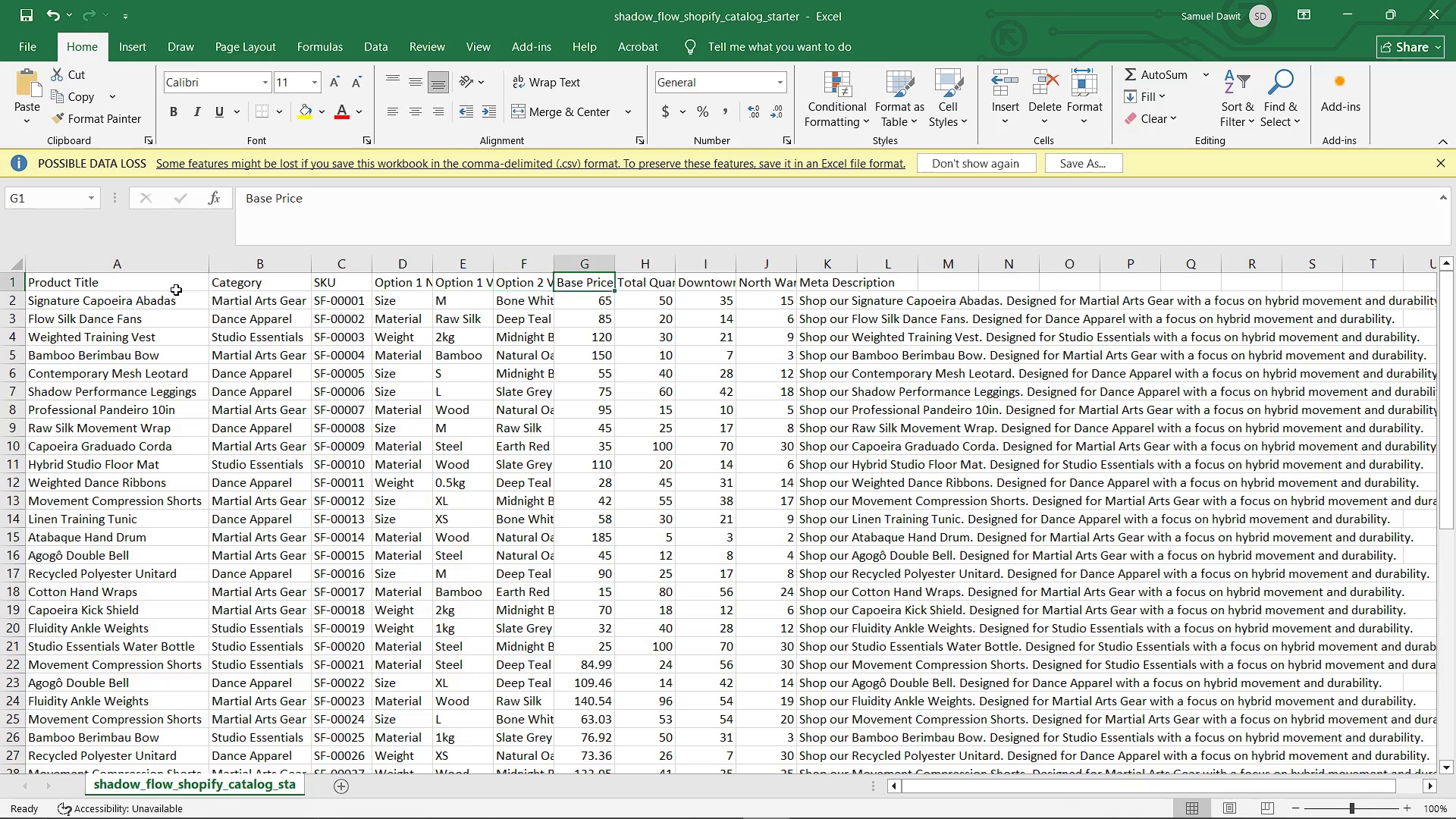 
key(ArrowRight)
 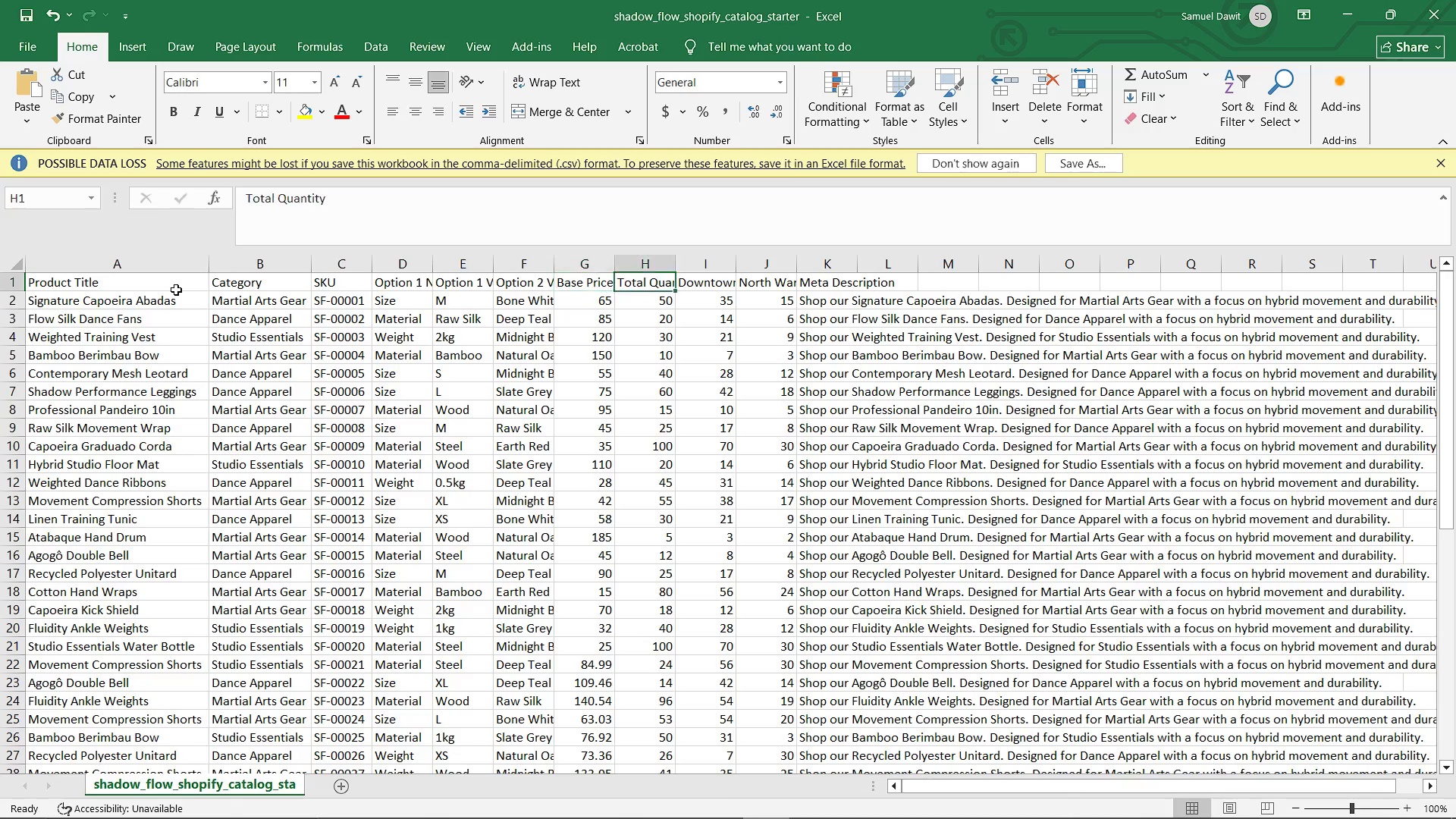 
key(ArrowRight)
 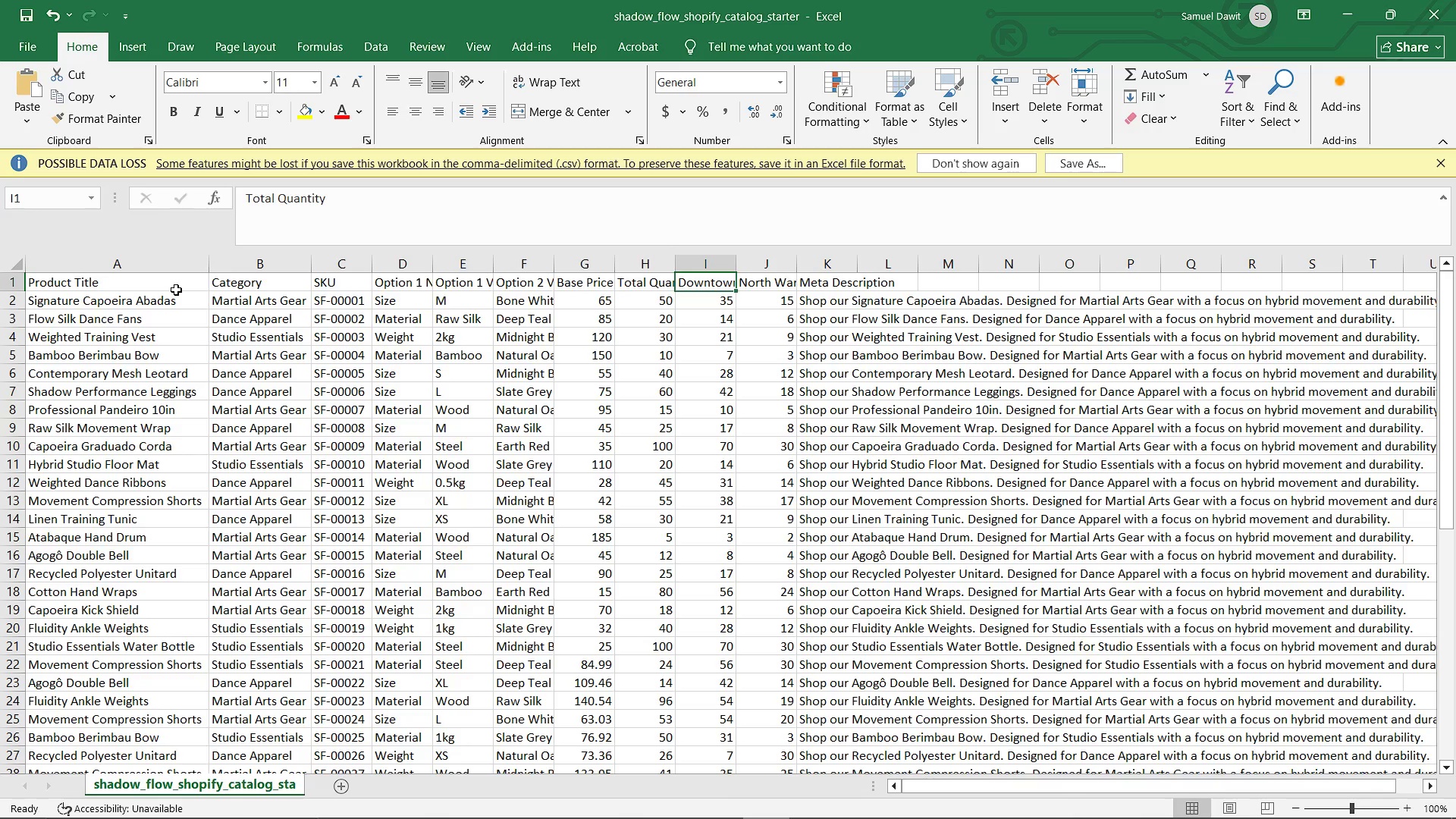 
key(ArrowRight)
 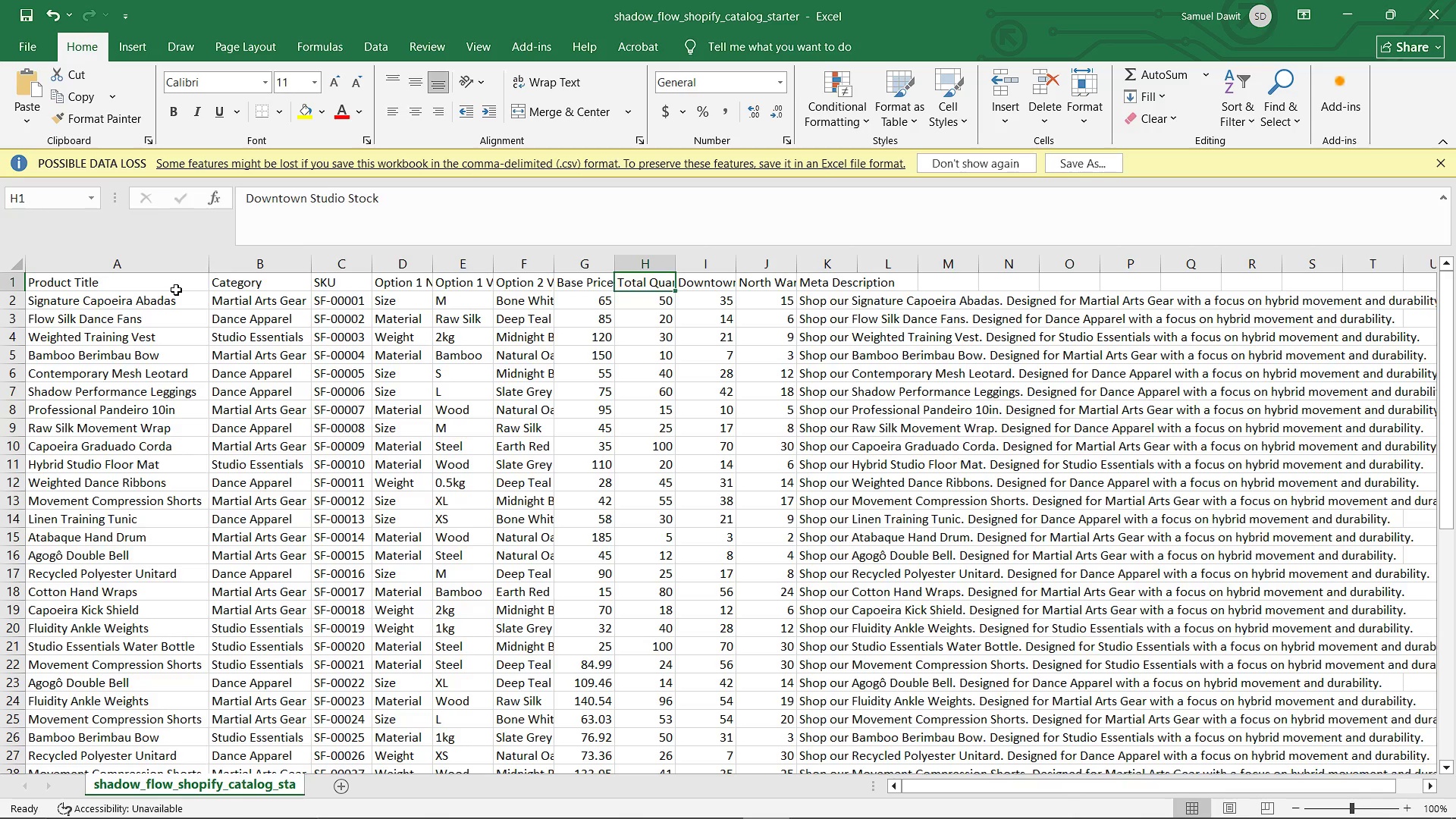 
key(ArrowLeft)
 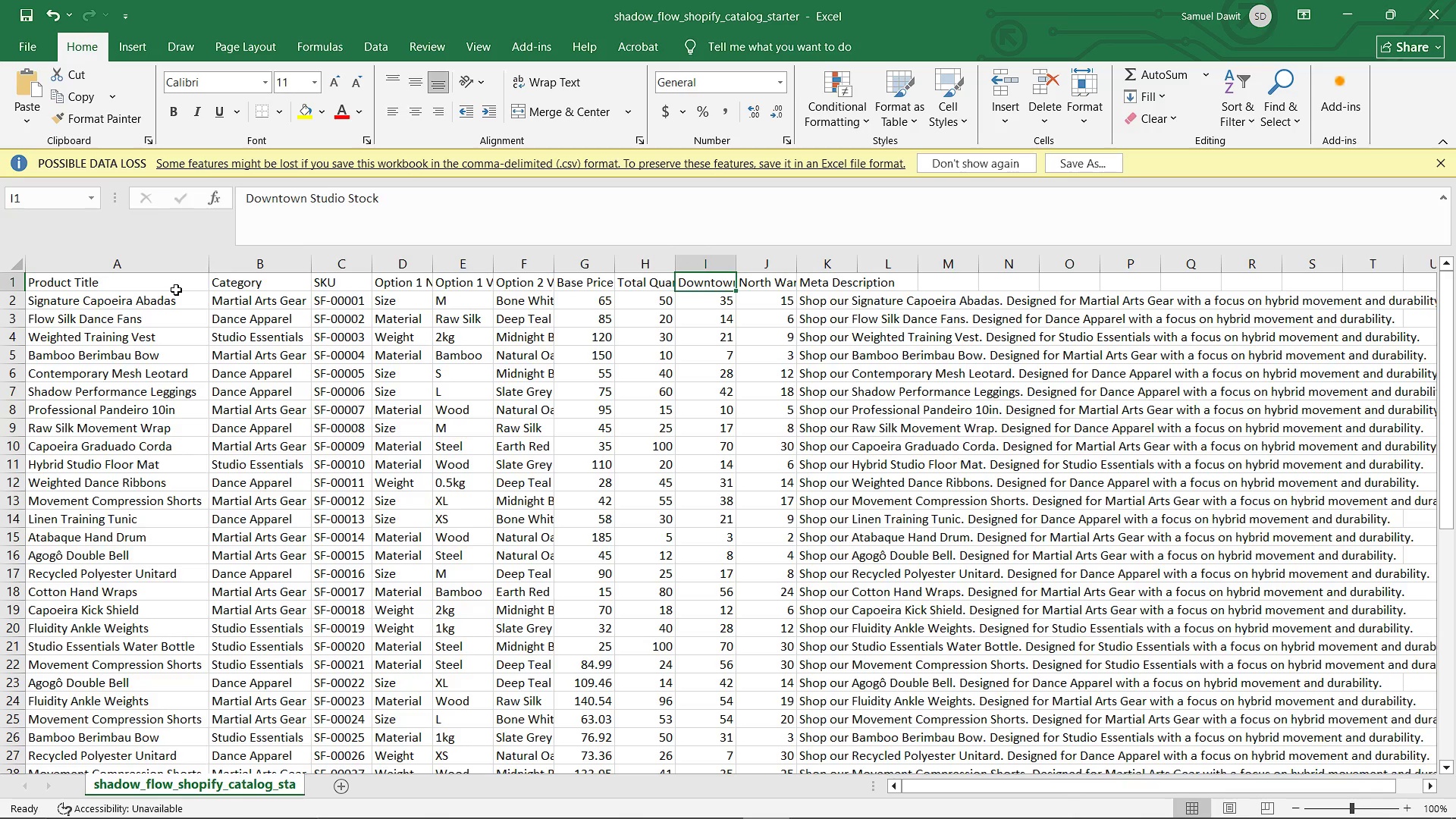 
key(ArrowRight)
 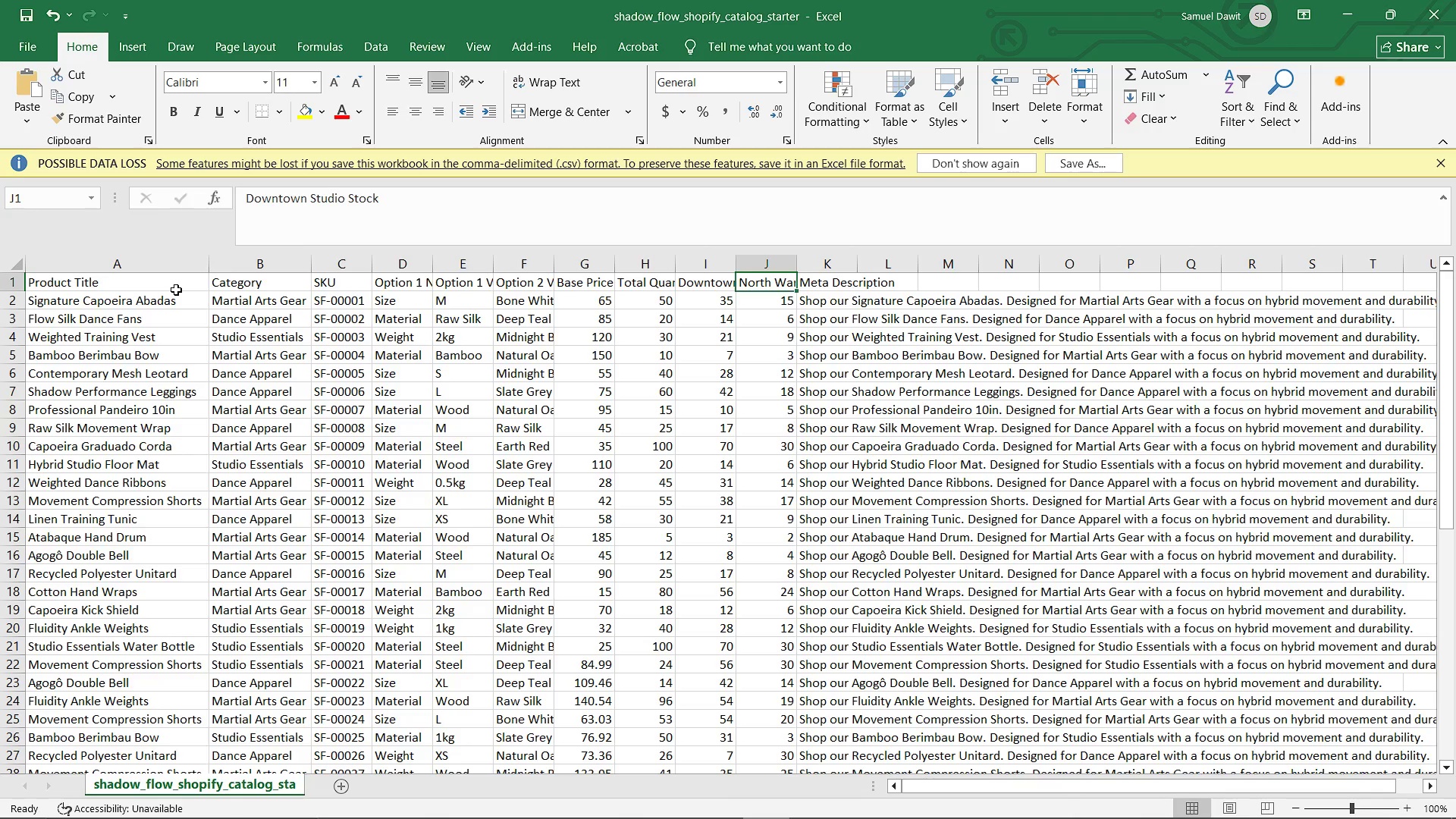 
key(ArrowRight)
 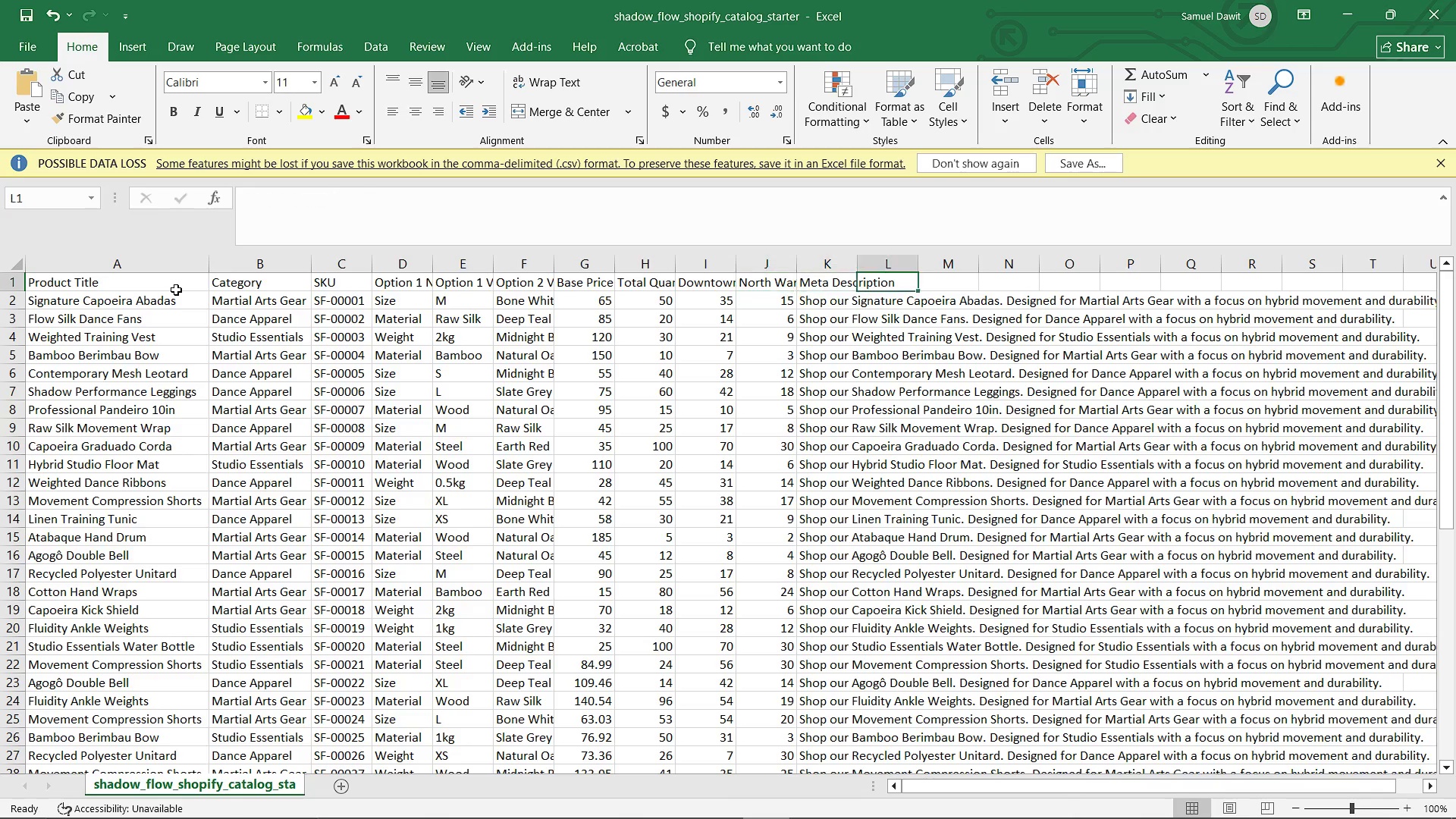 
key(ArrowRight)
 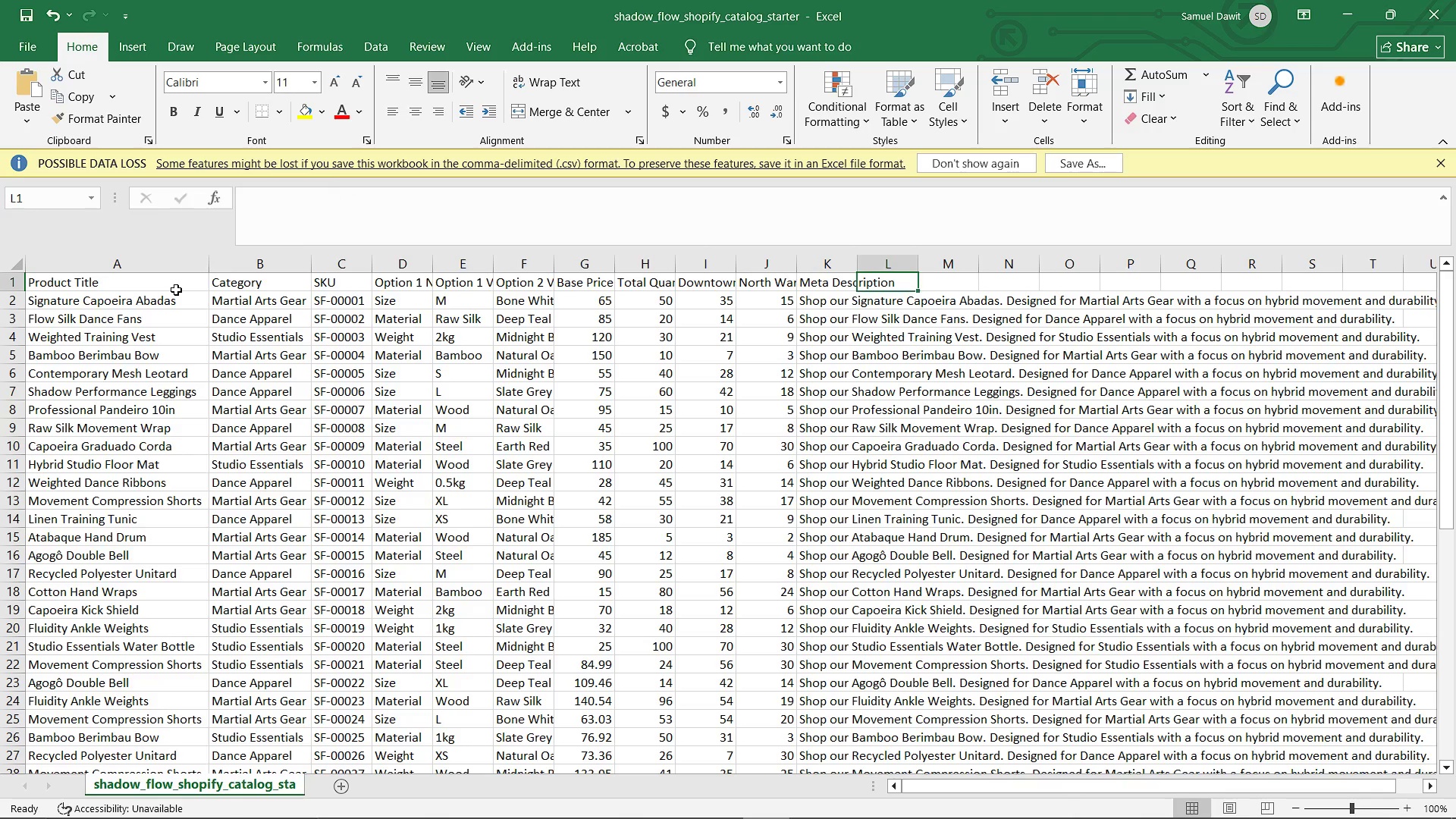 
key(ArrowRight)
 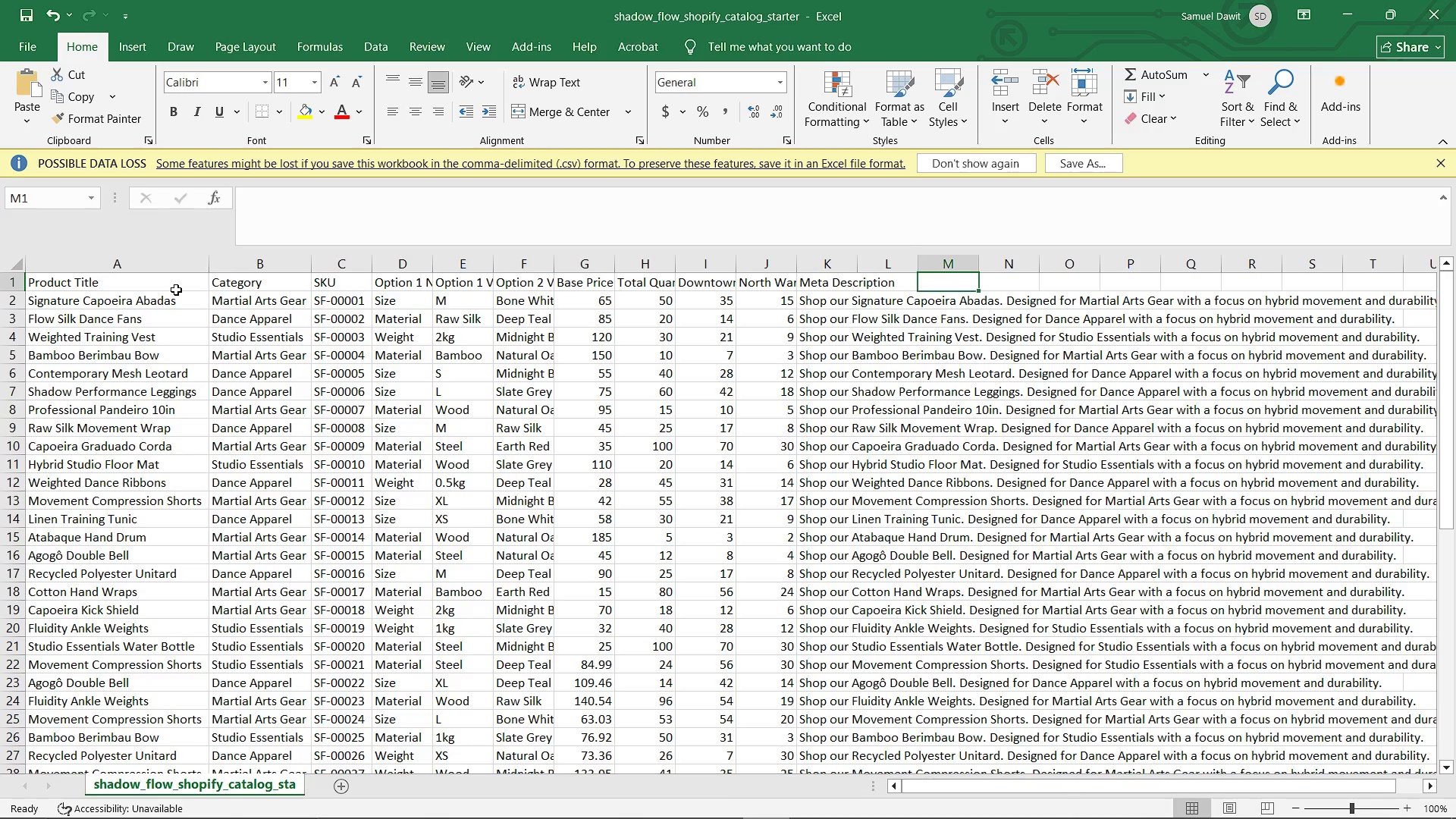 
key(ArrowRight)
 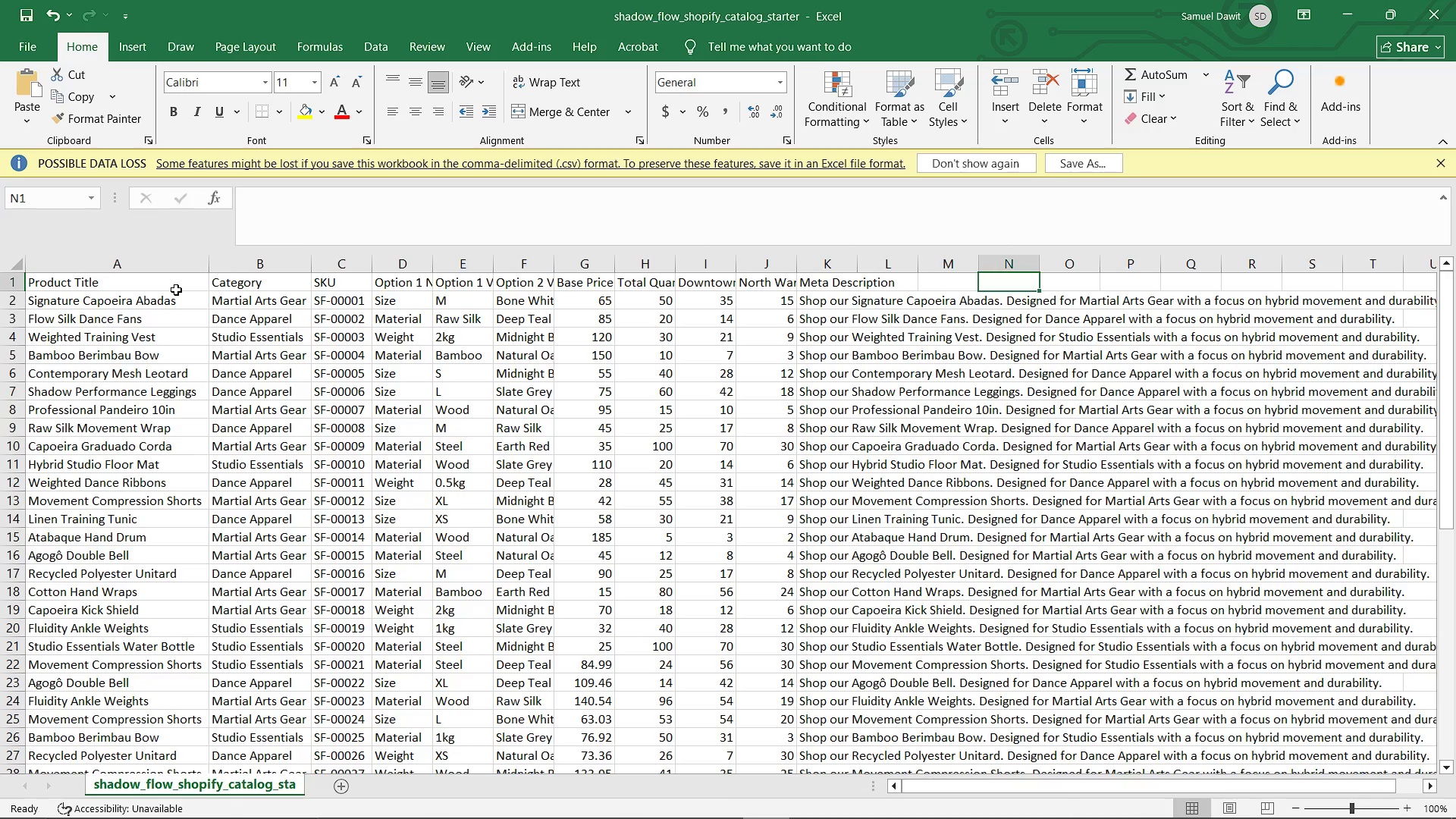 
key(ArrowRight)
 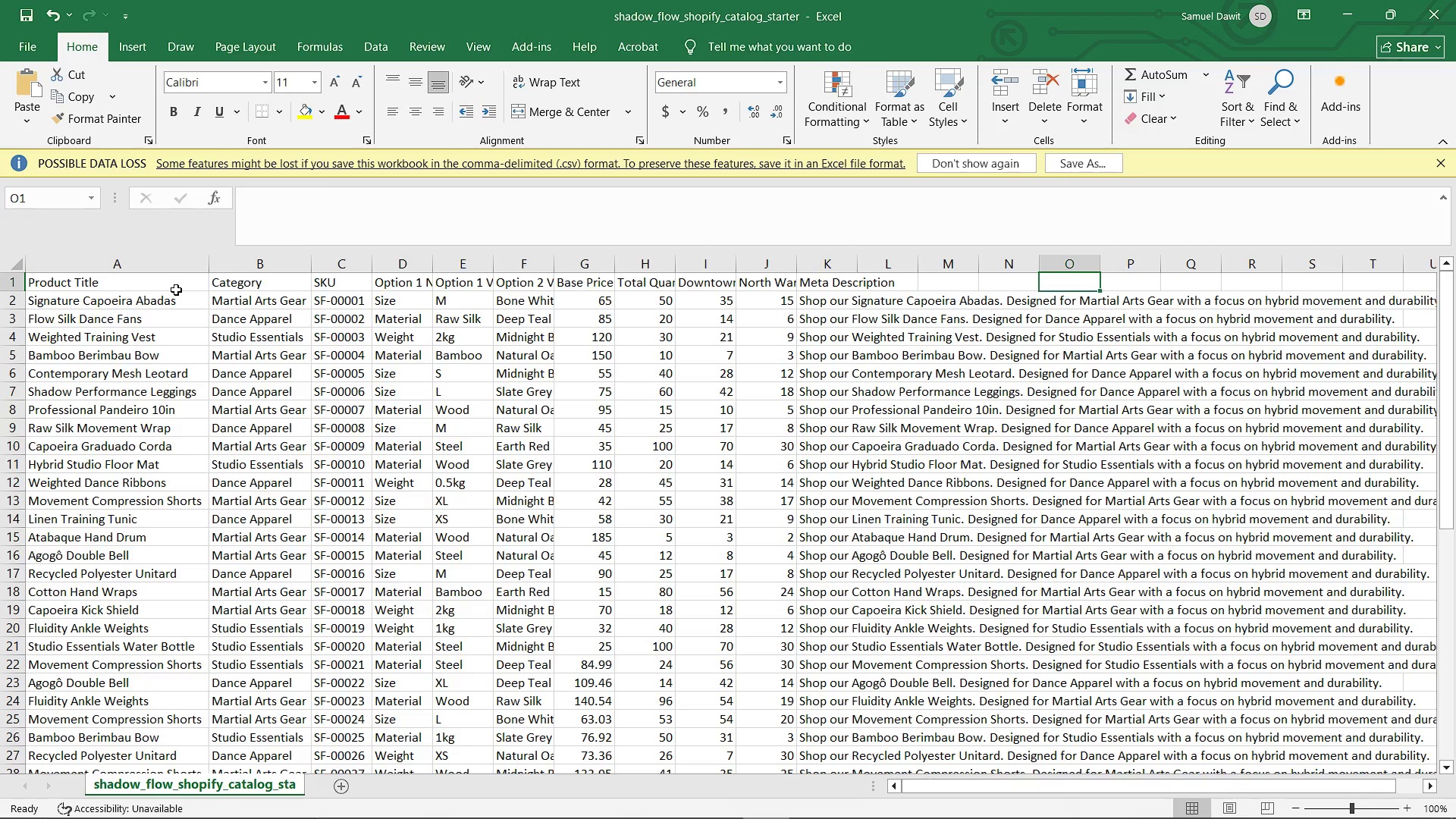 
key(ArrowRight)
 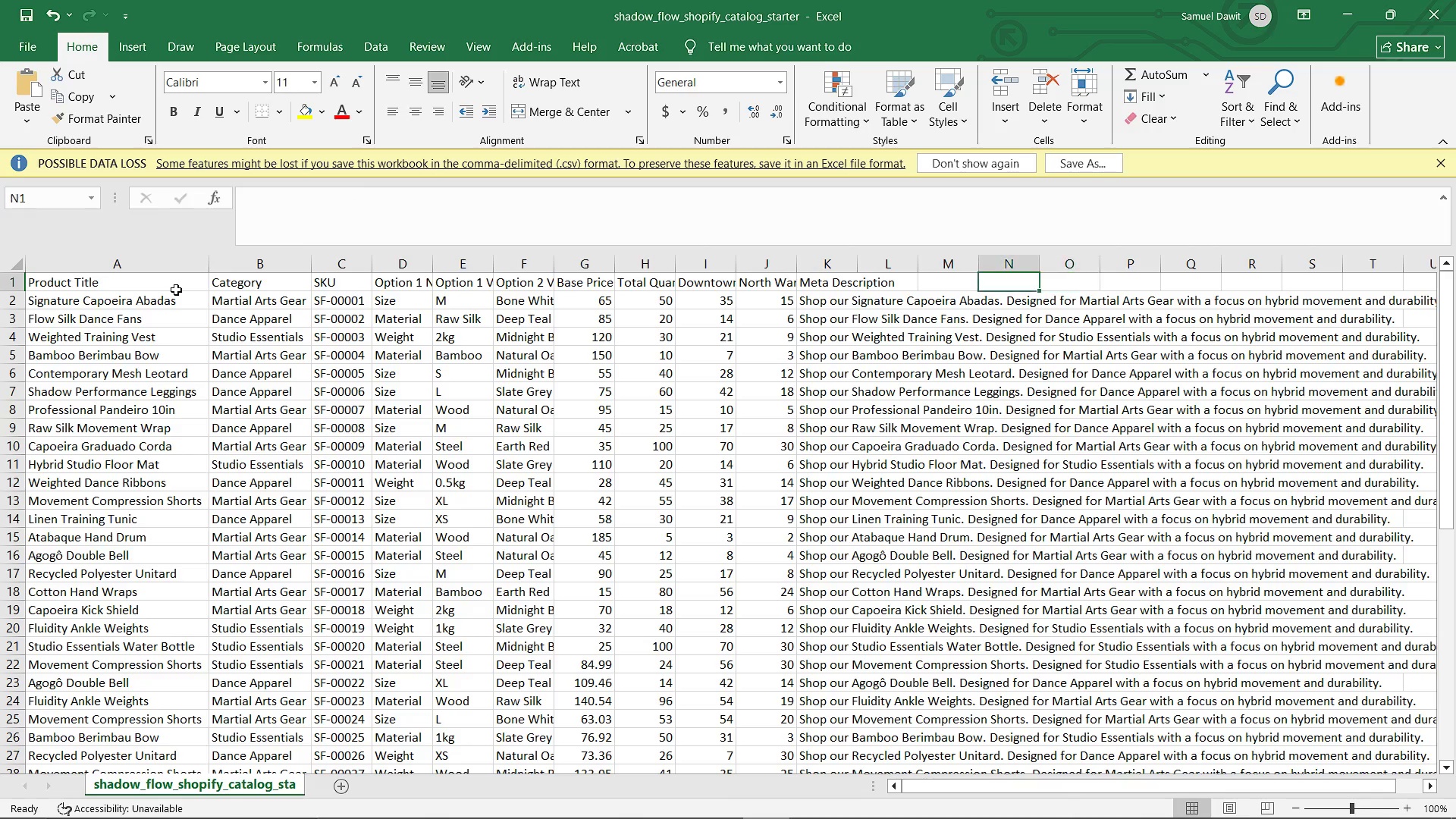 
key(ArrowLeft)
 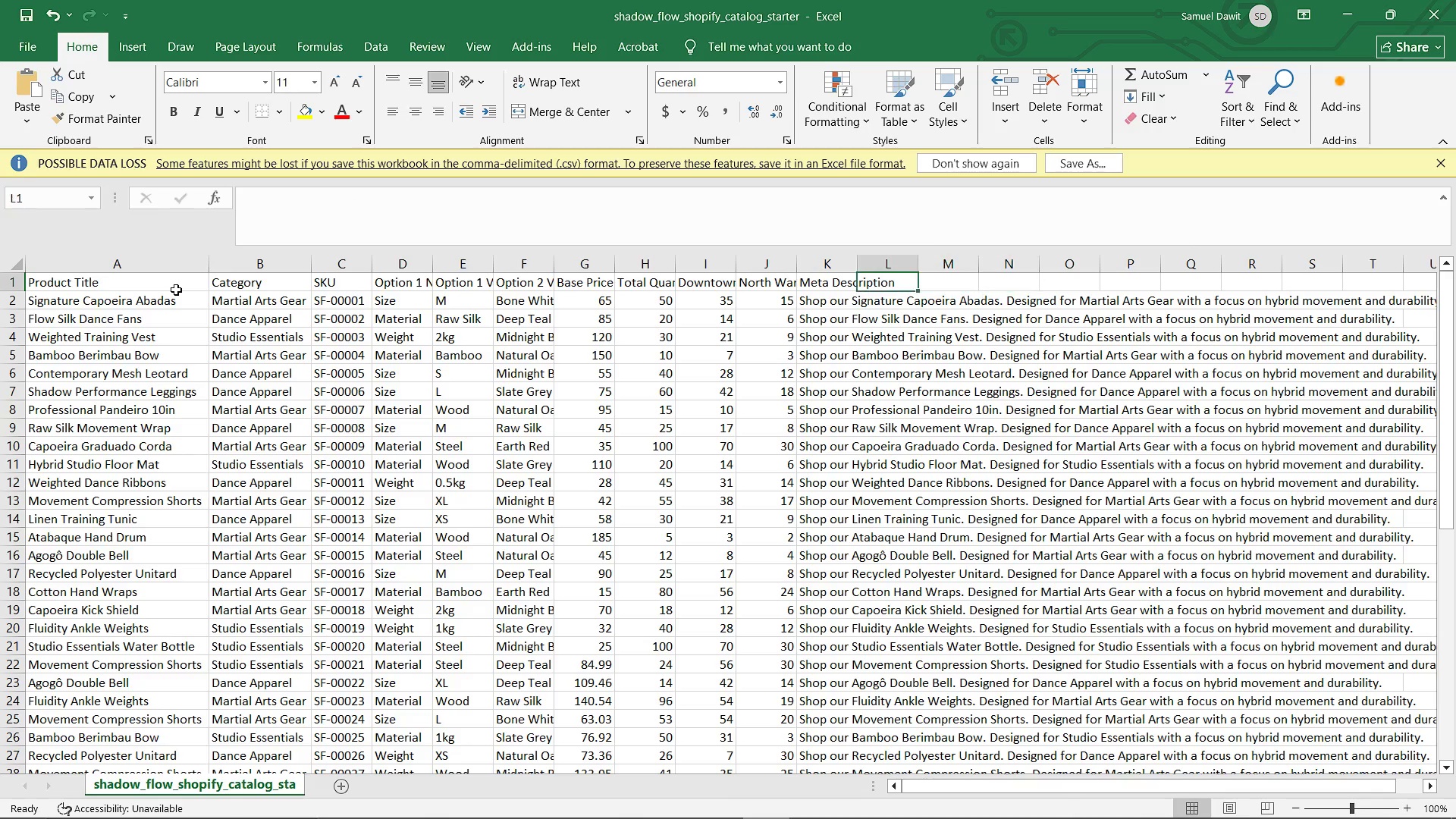 
key(ArrowLeft)
 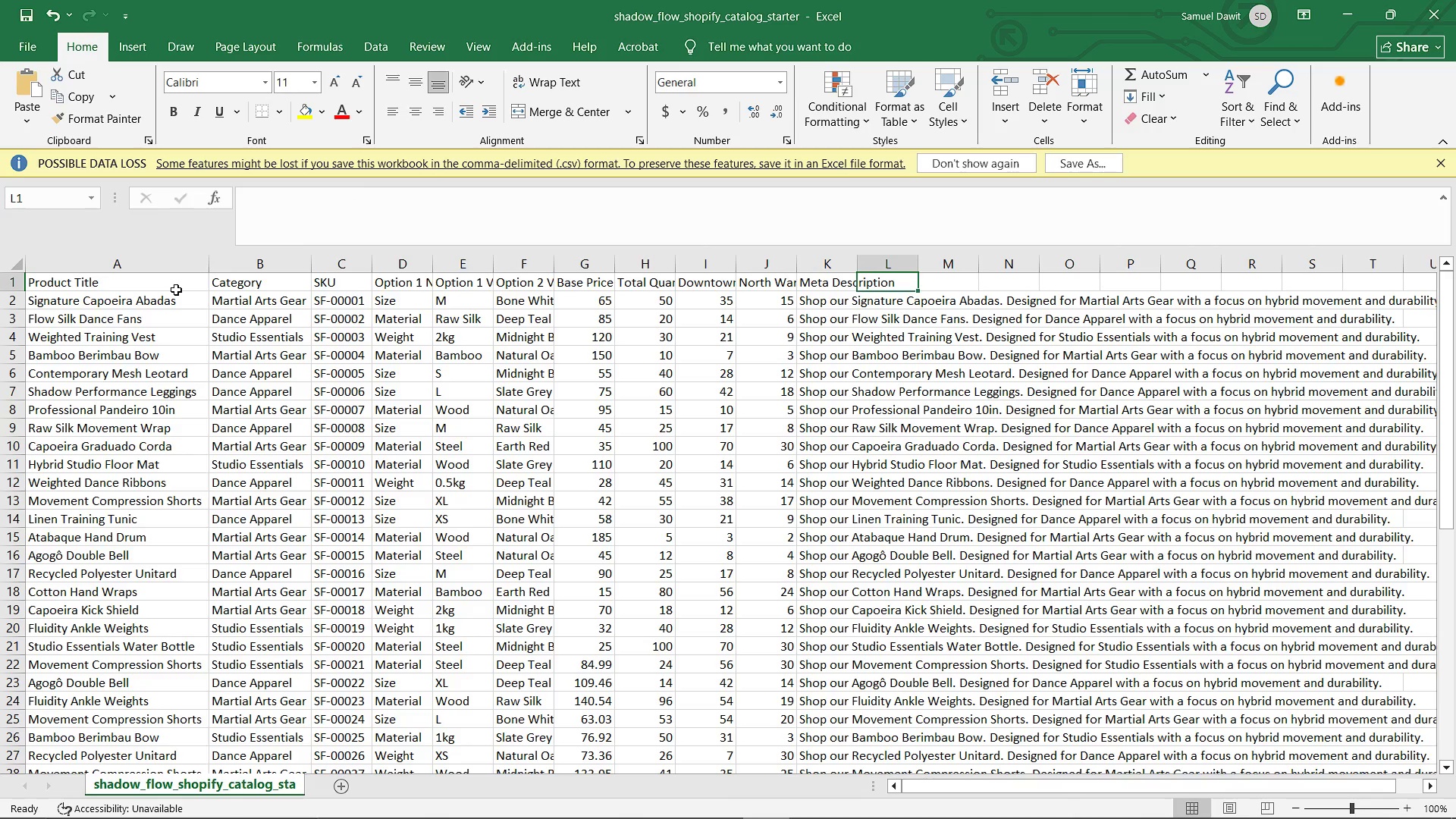 
key(ArrowLeft)
 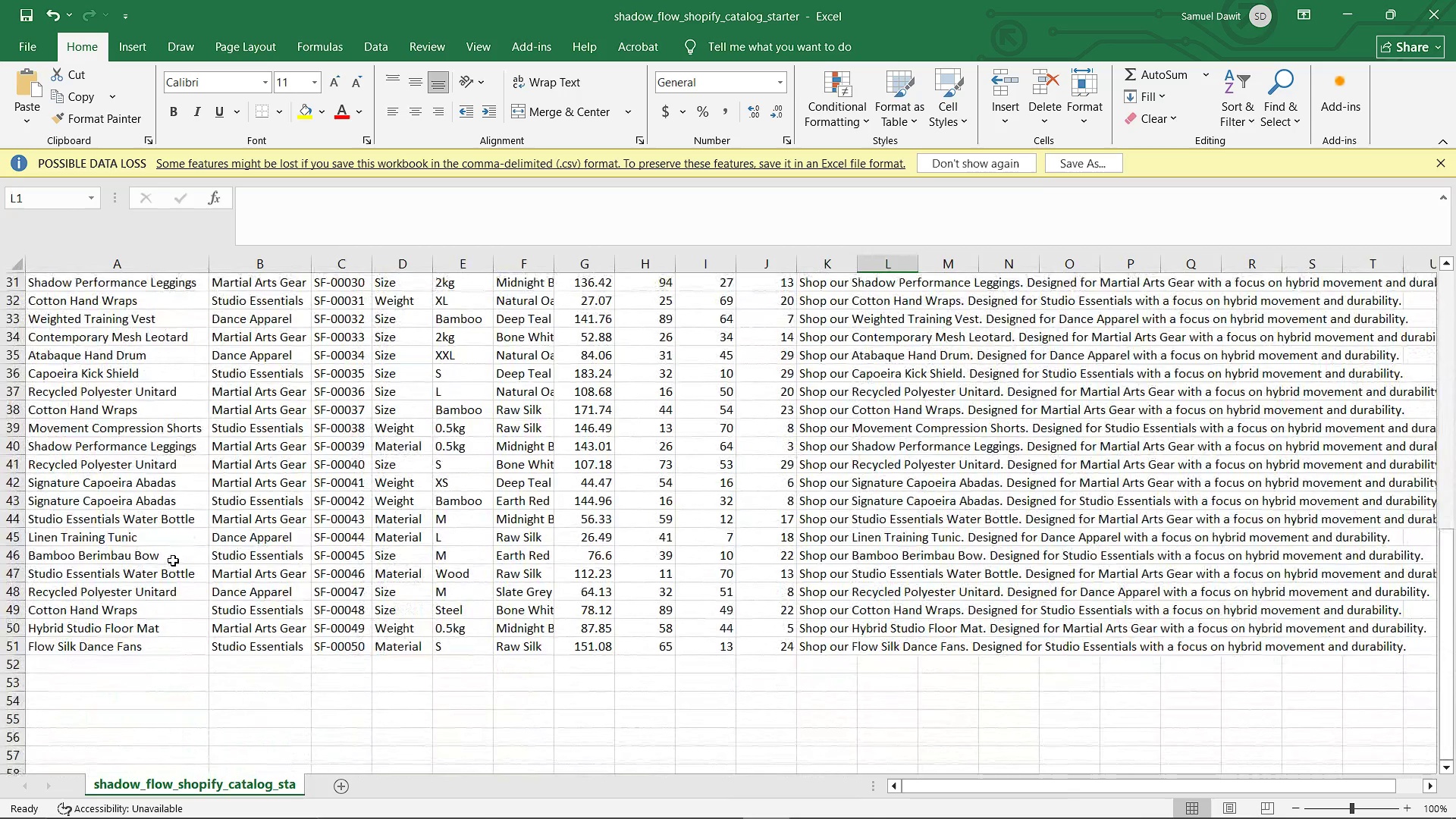 
wait(65.45)
 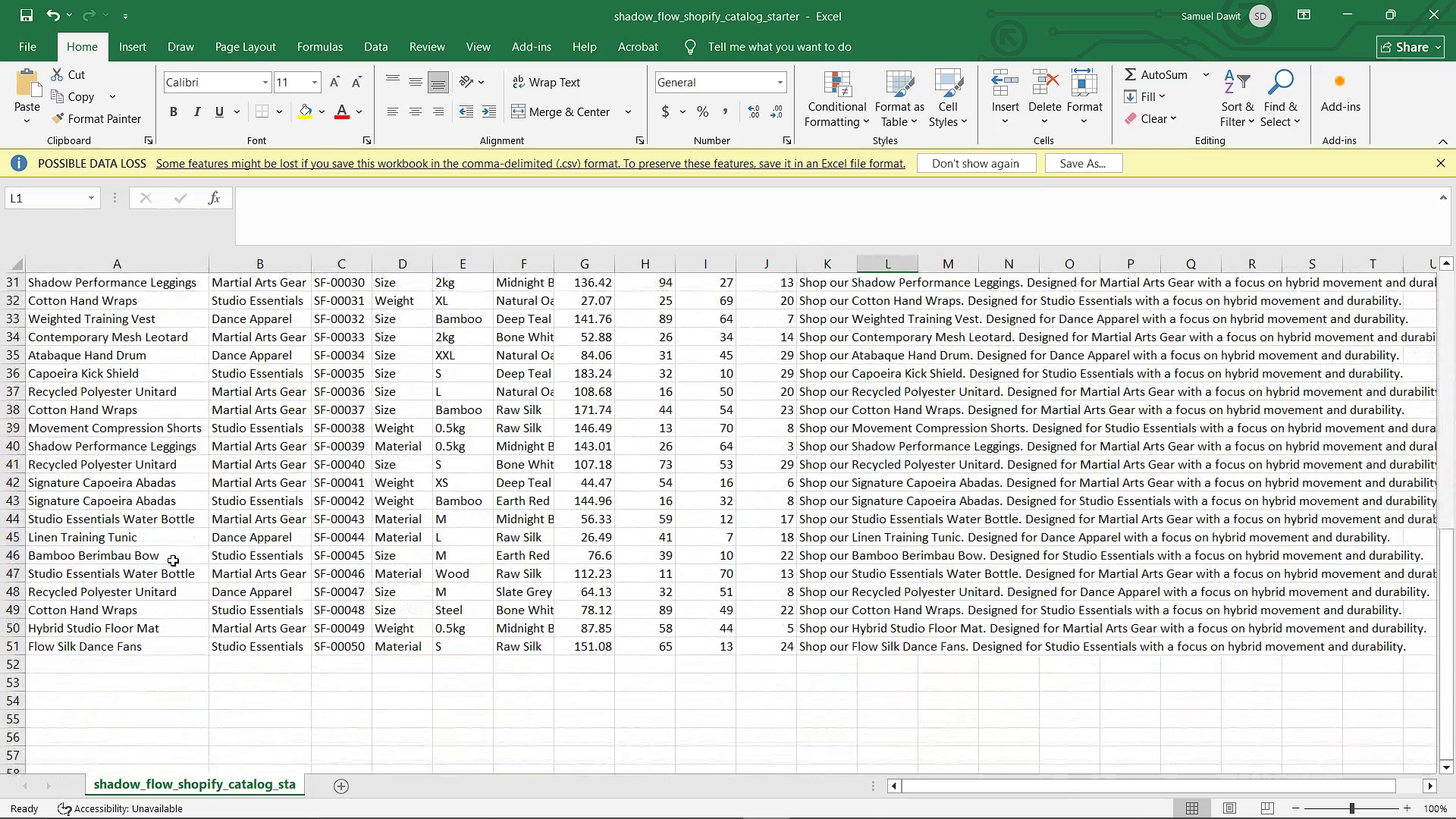 
left_click([585, 814])
 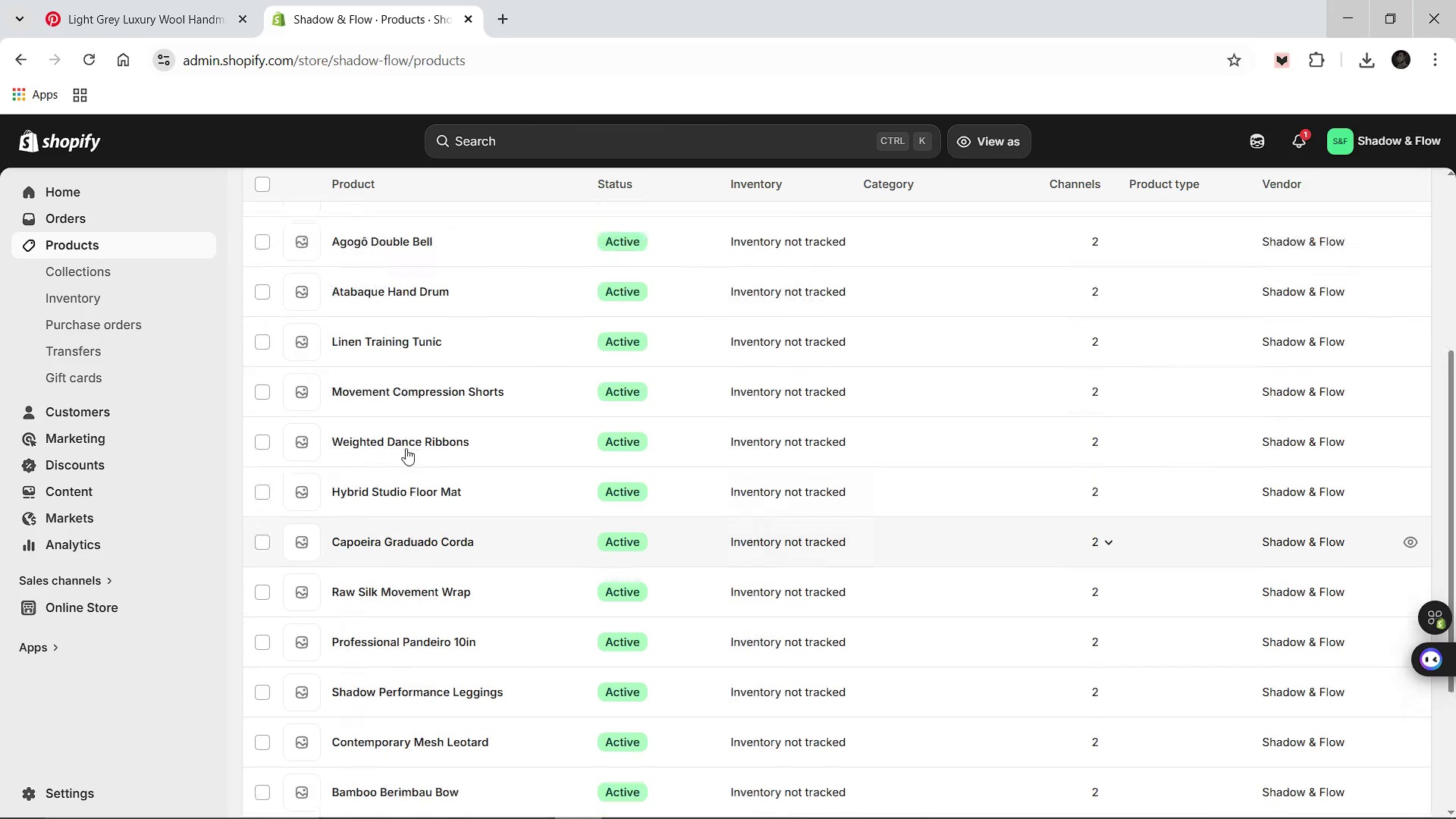 
wait(11.14)
 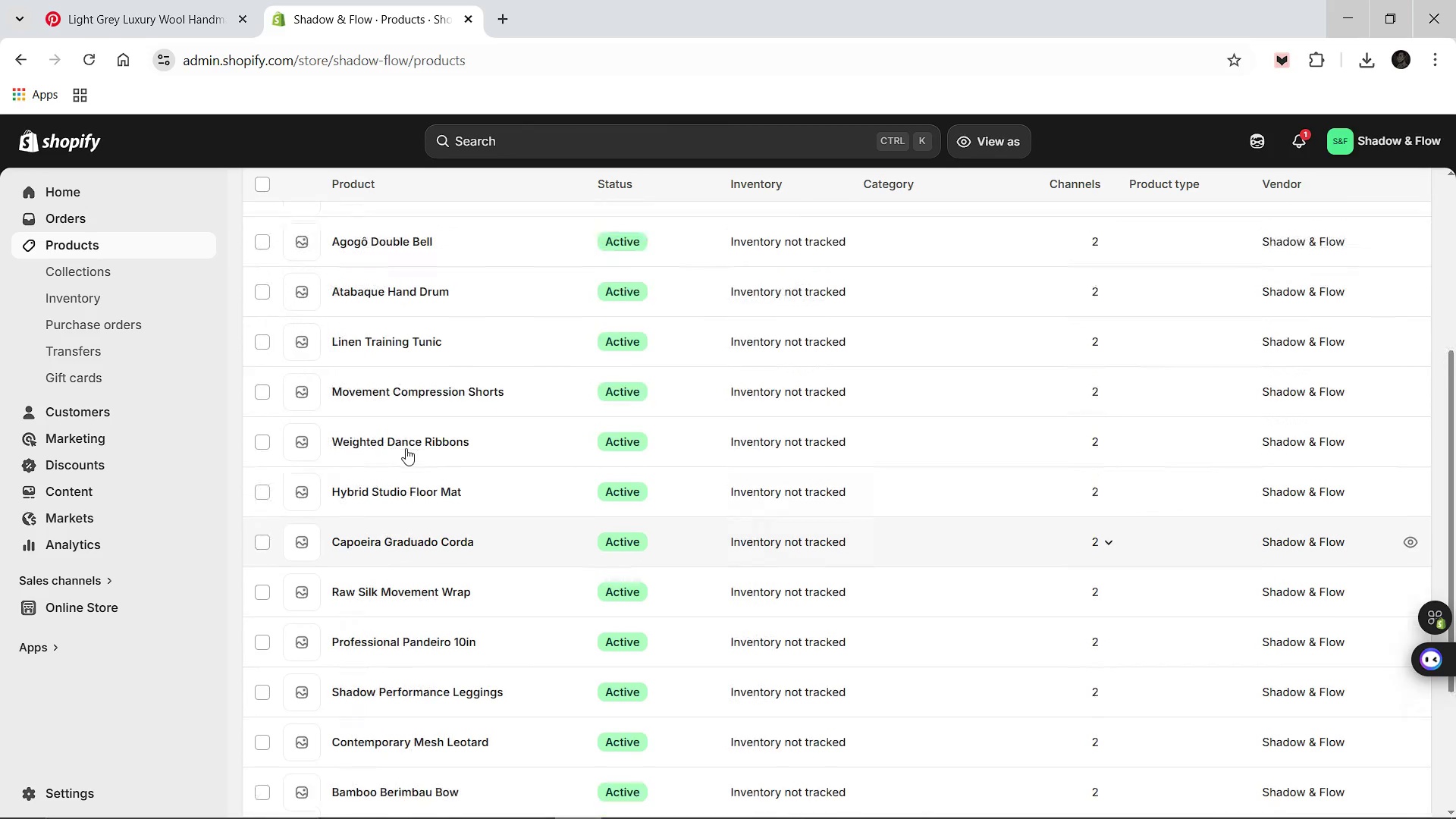 
left_click([753, 803])
 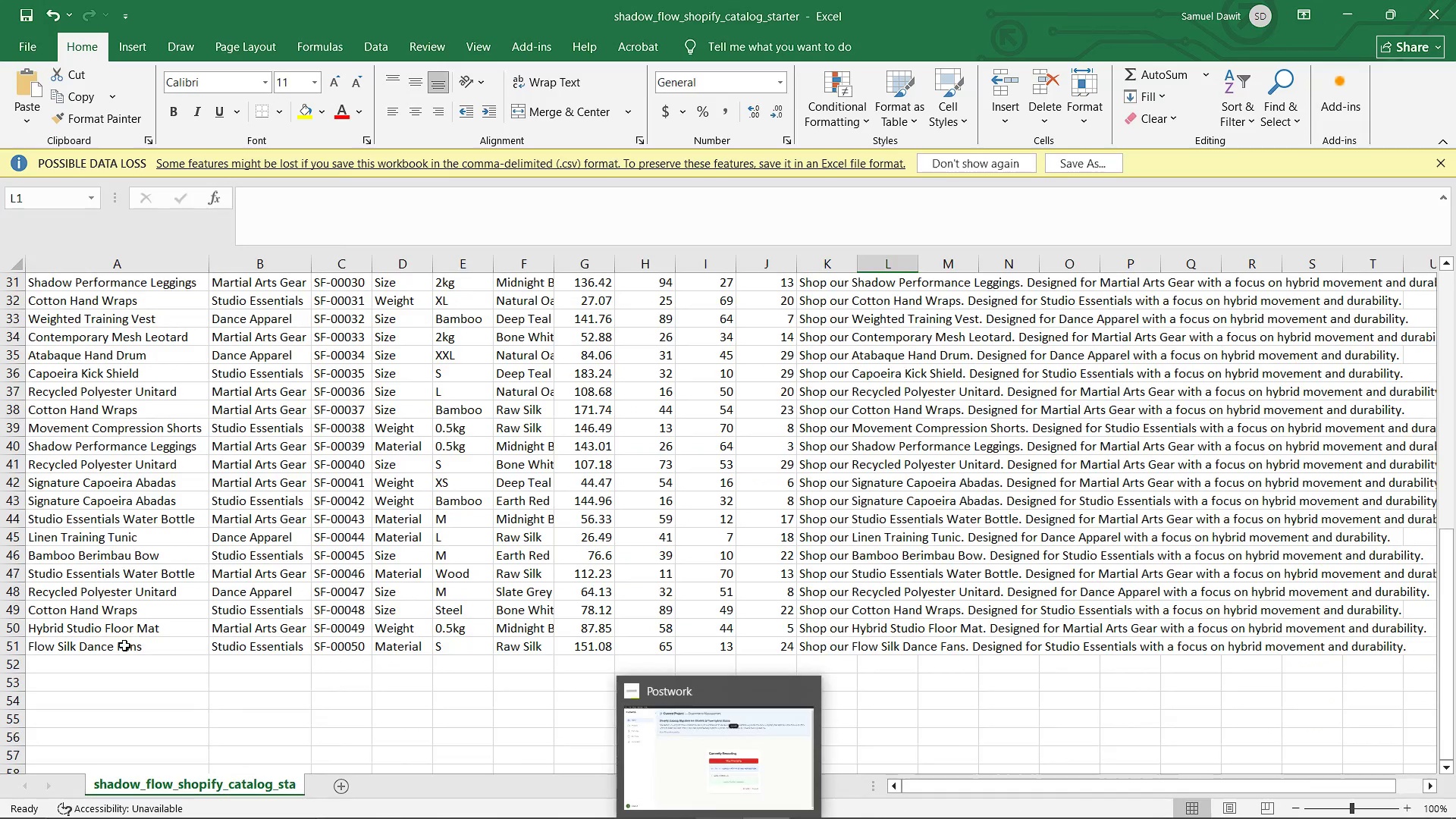 
left_click([124, 645])
 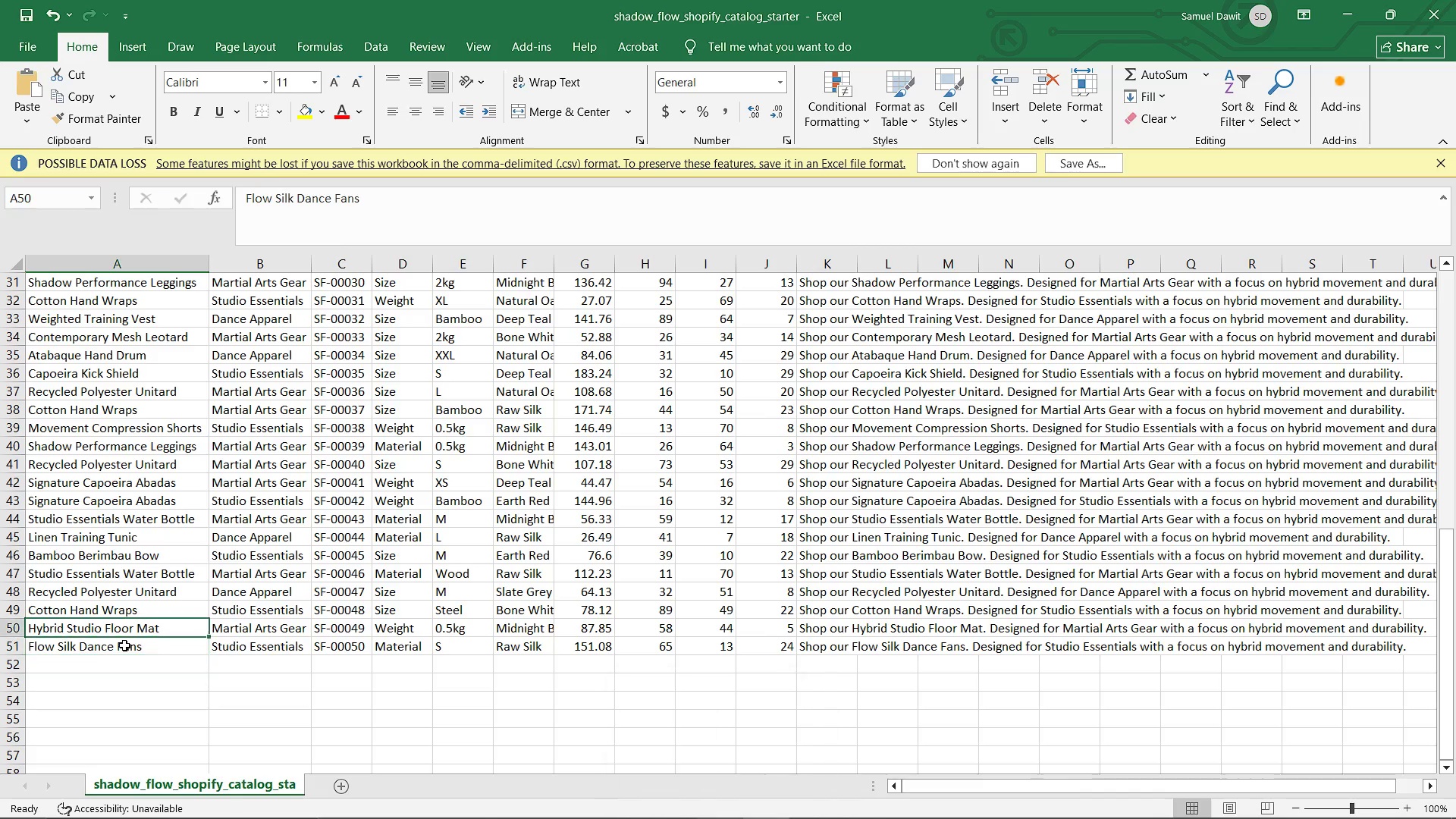 
key(ArrowUp)
 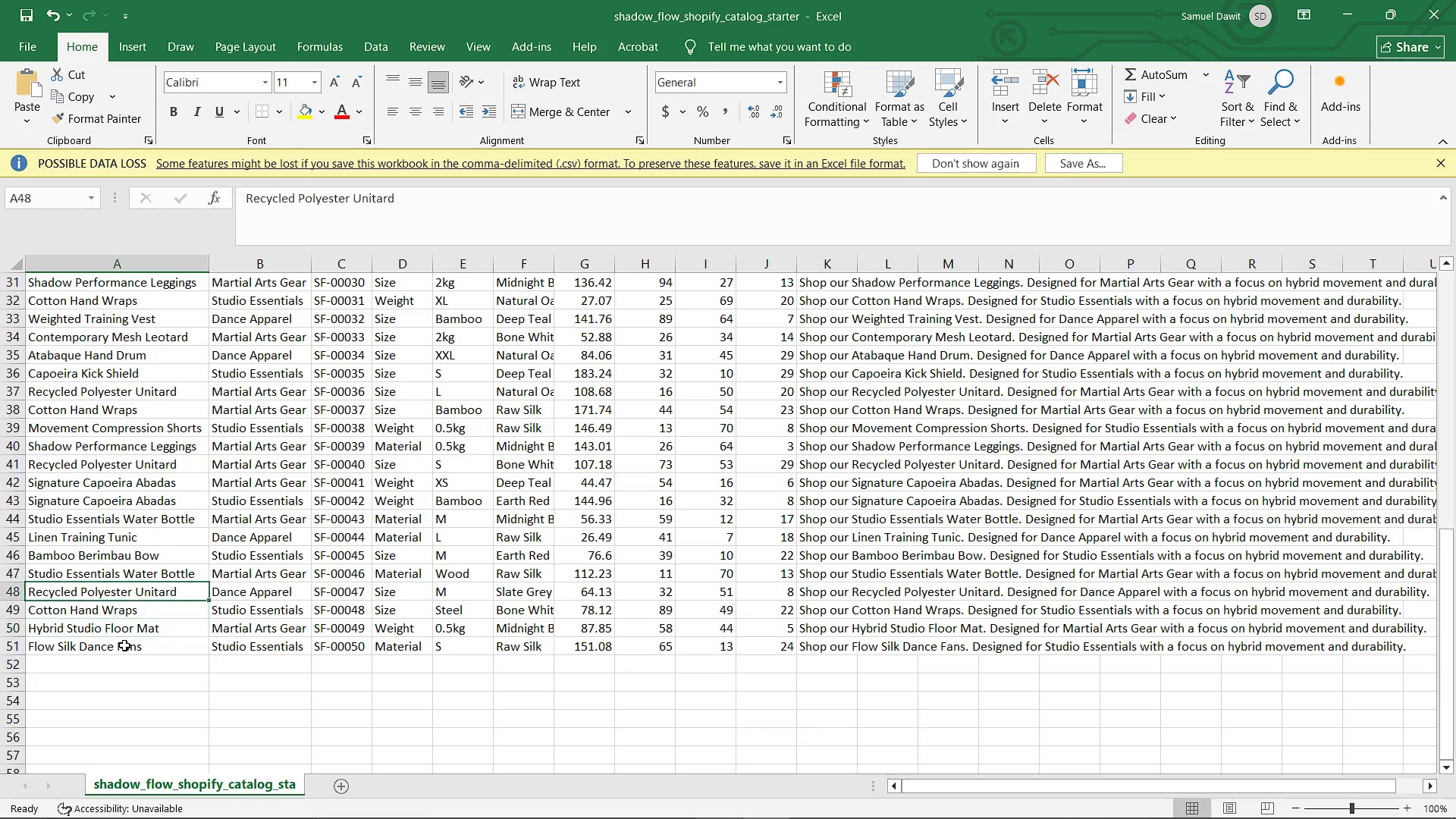 
key(ArrowUp)
 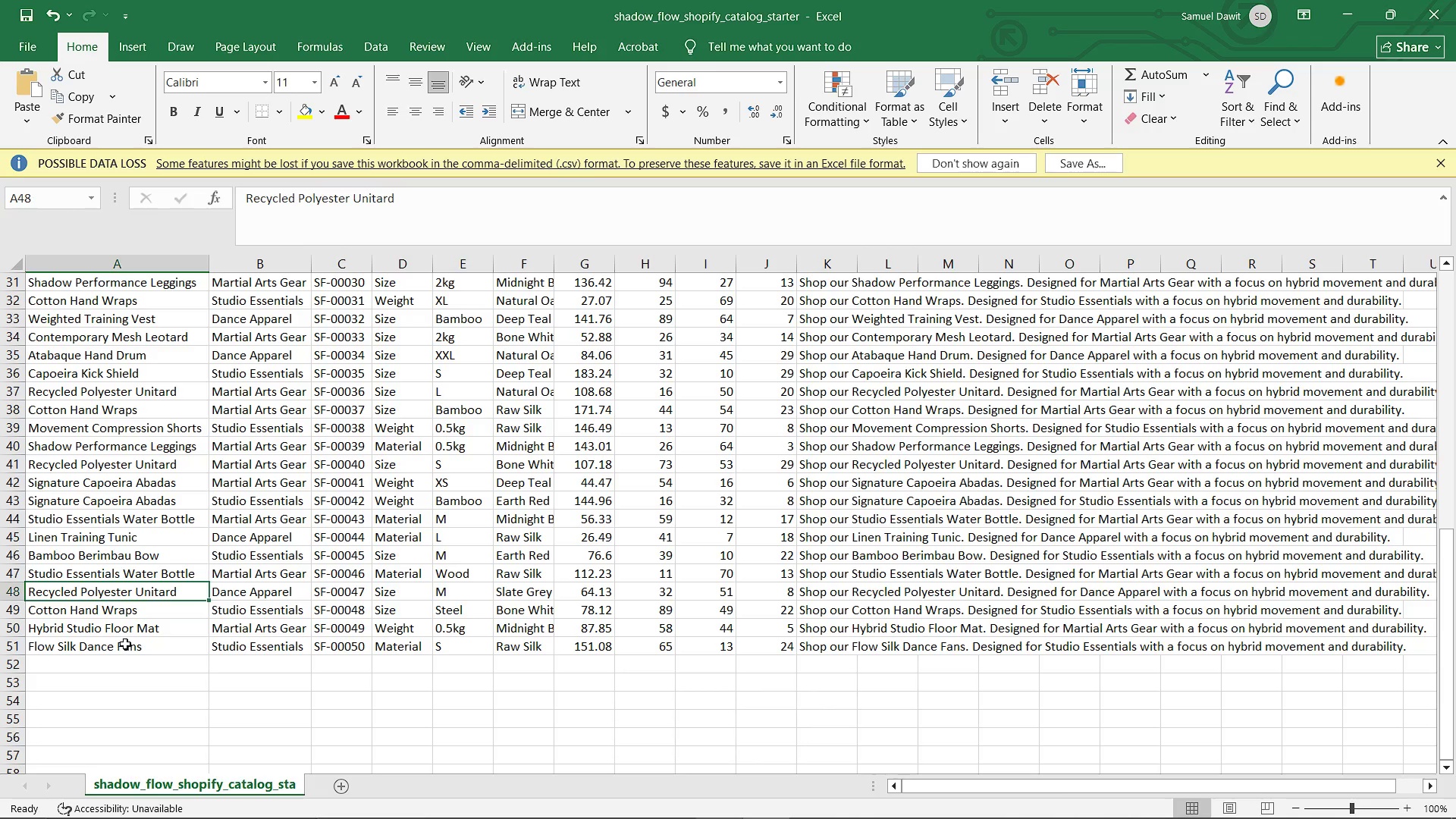 
key(ArrowUp)
 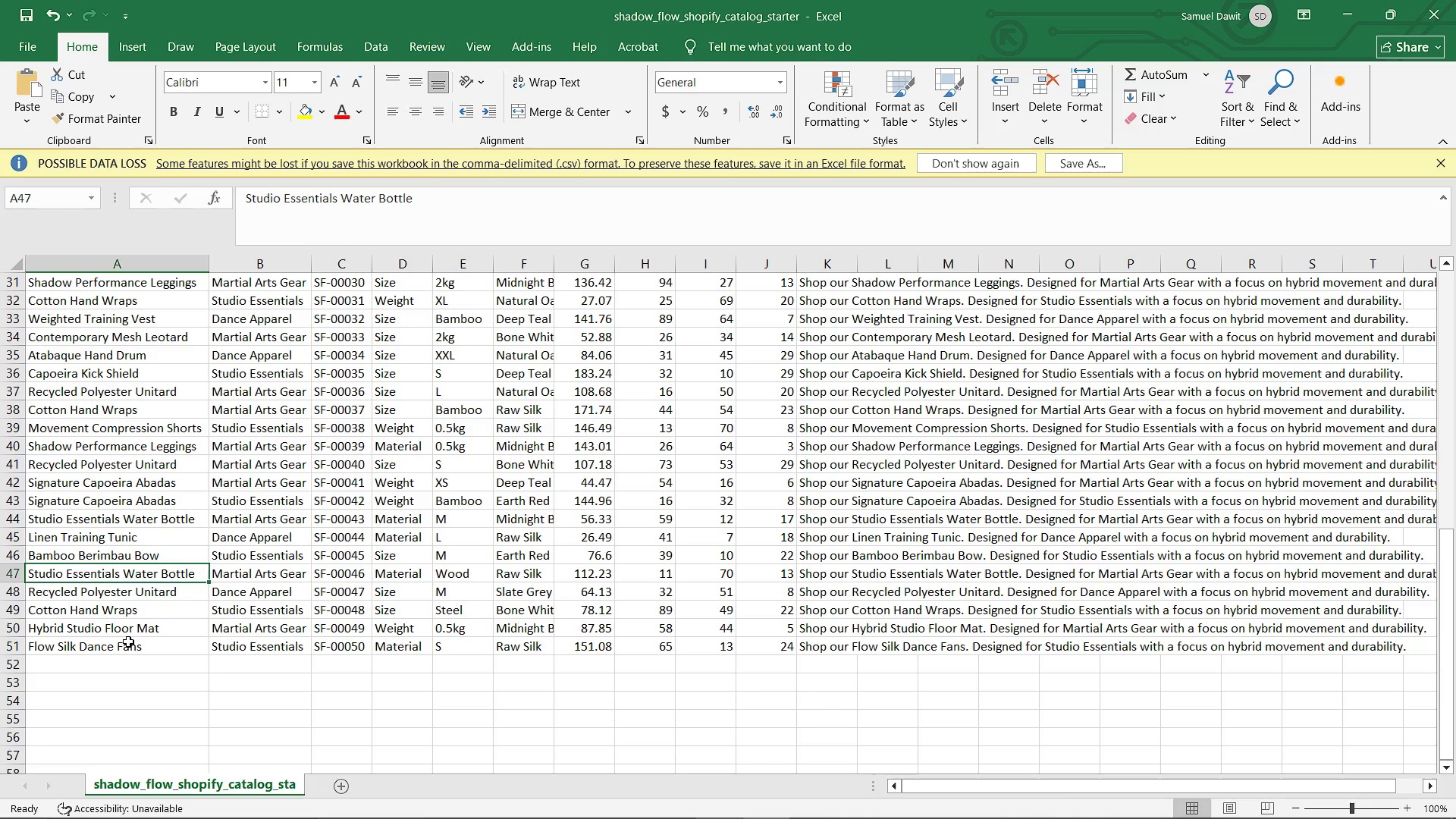 
key(ArrowUp)
 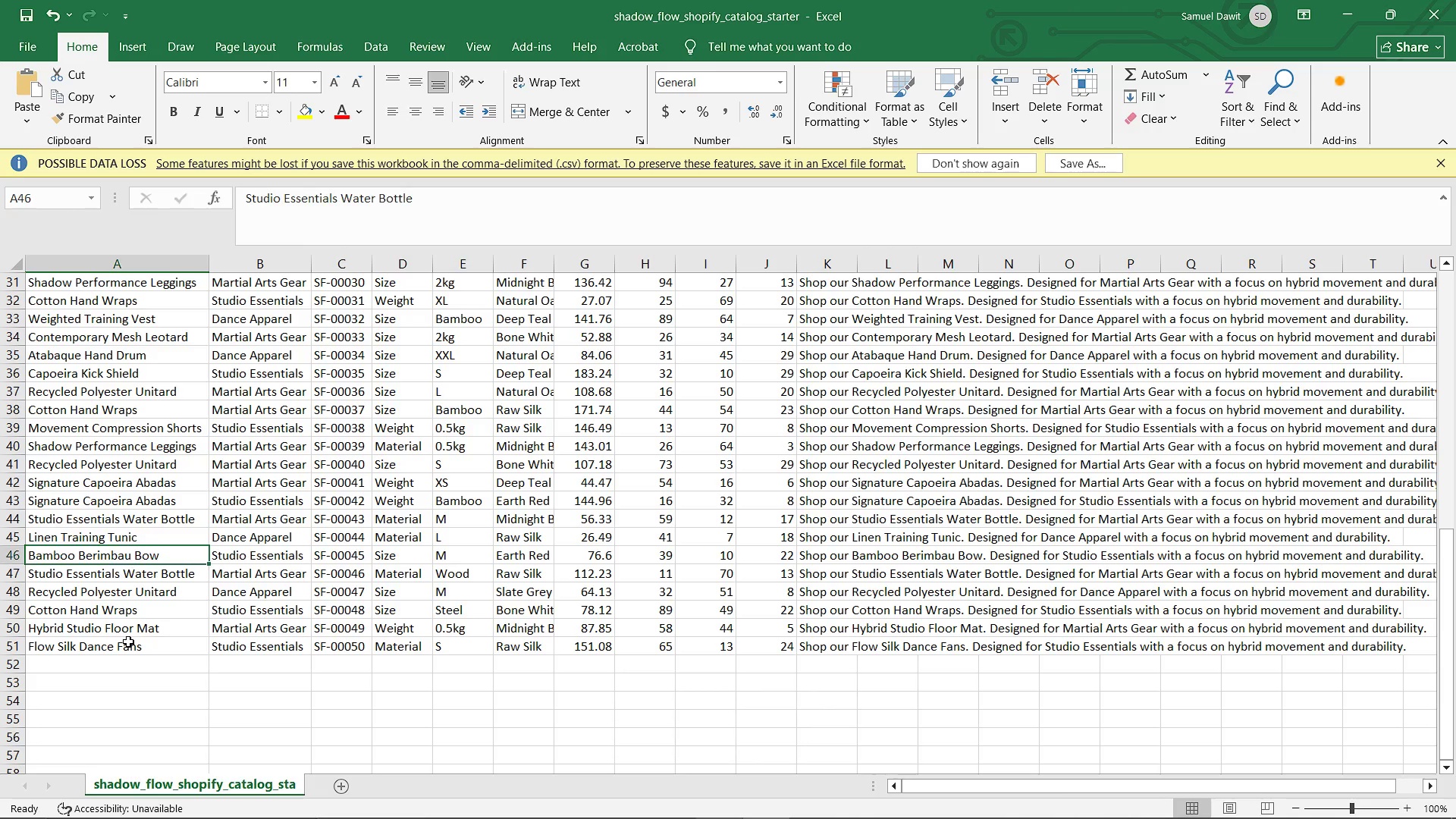 
key(ArrowUp)
 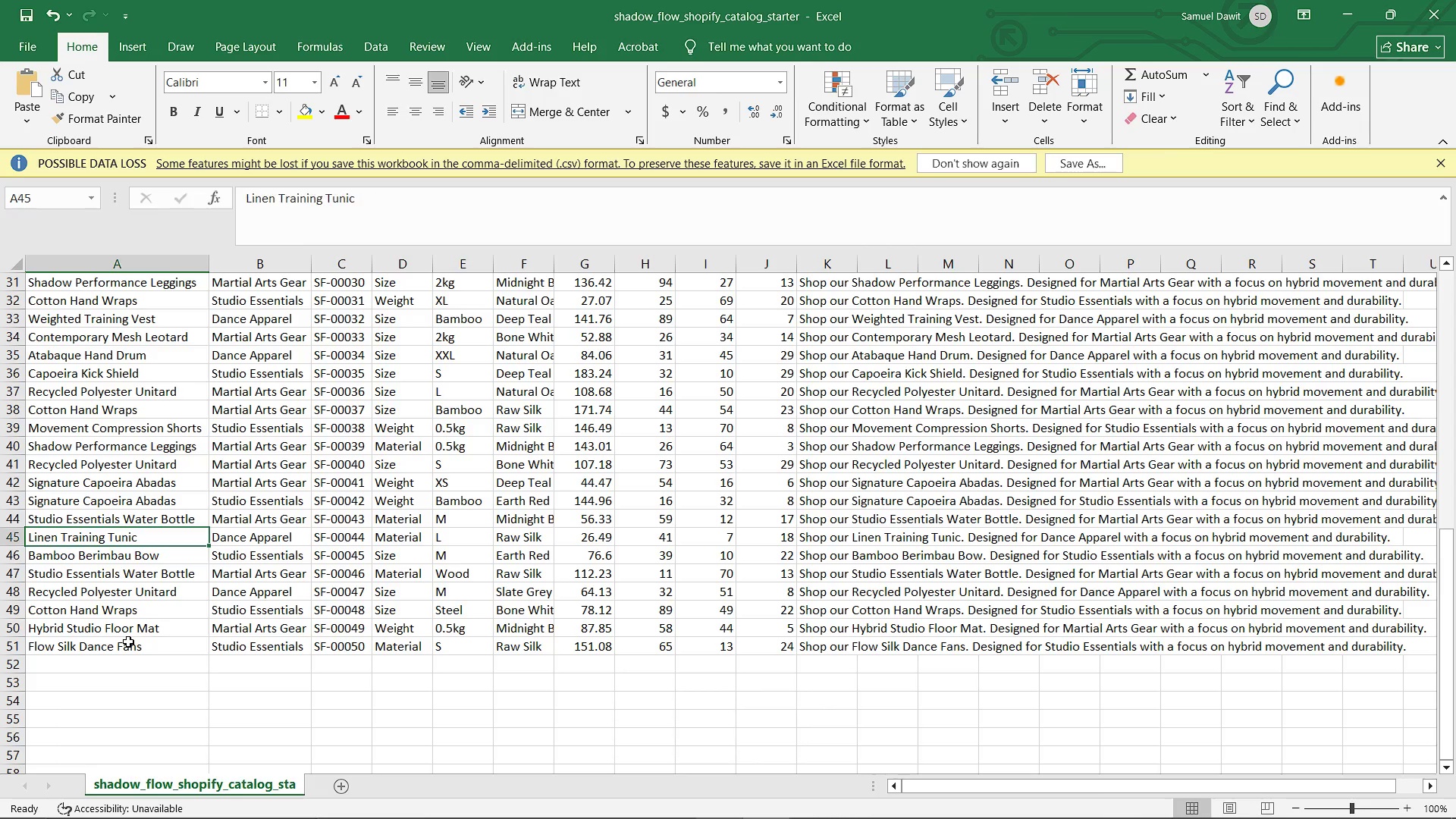 
key(ArrowUp)
 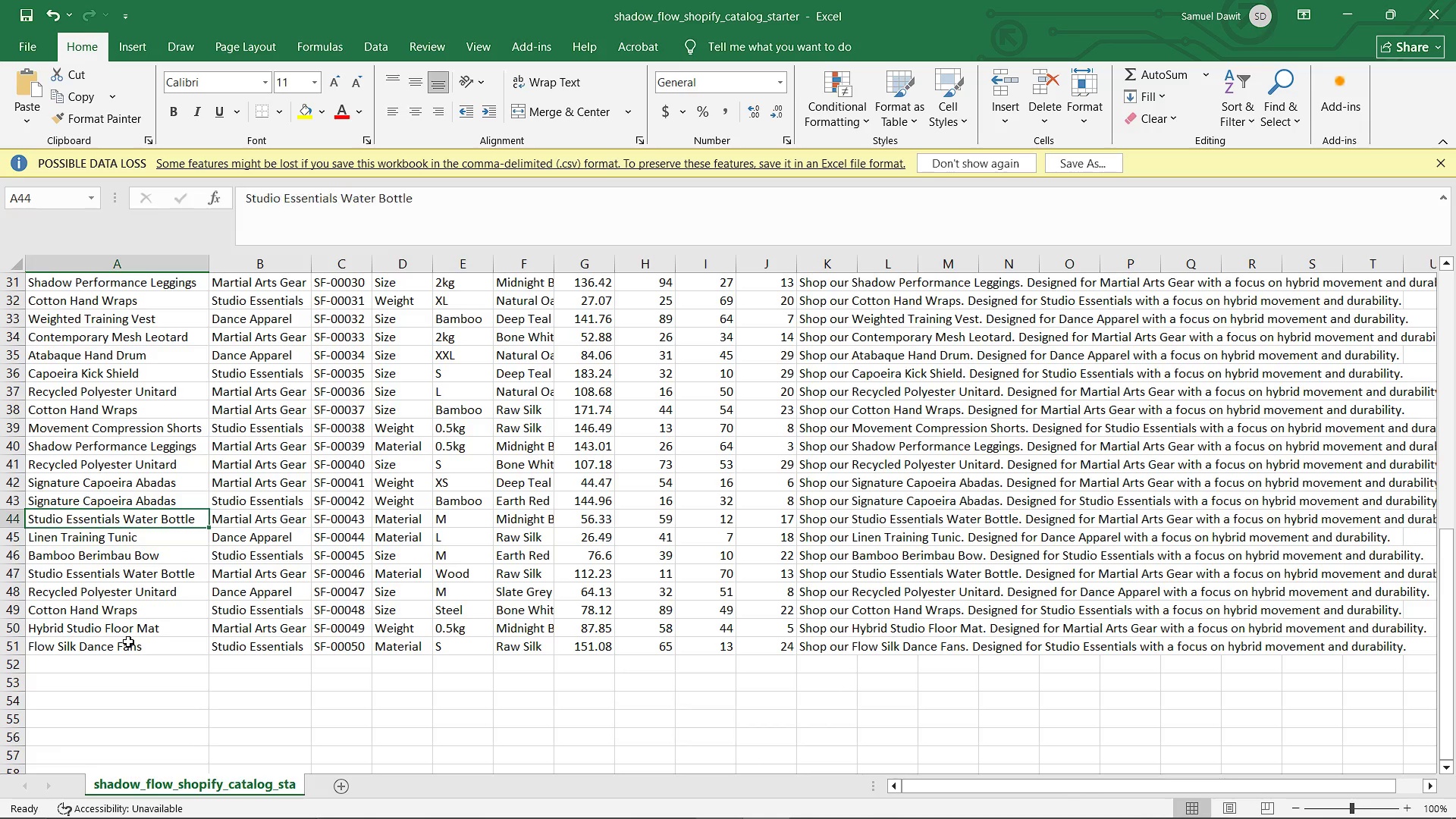 
key(ArrowUp)
 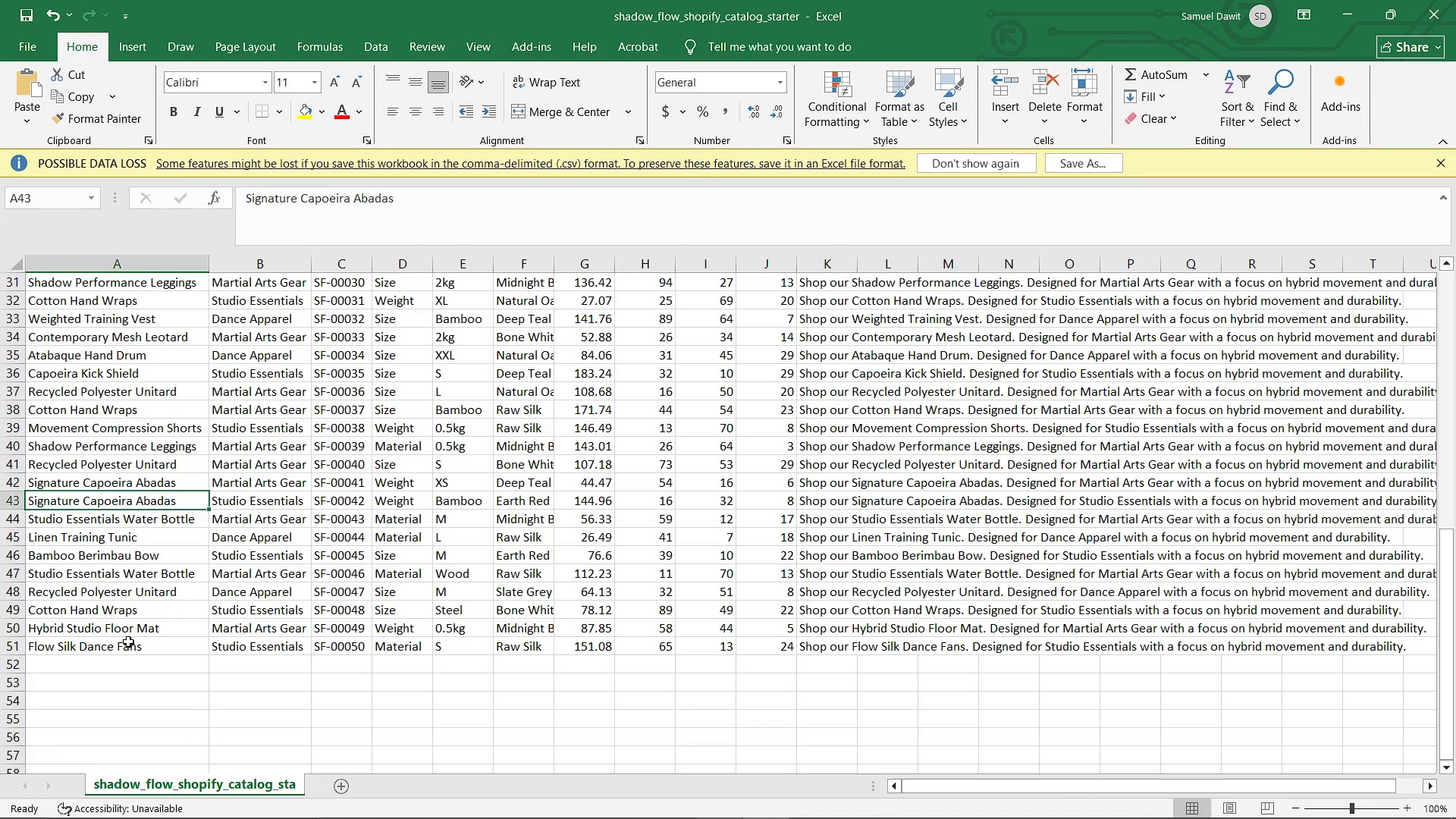 
key(ArrowUp)
 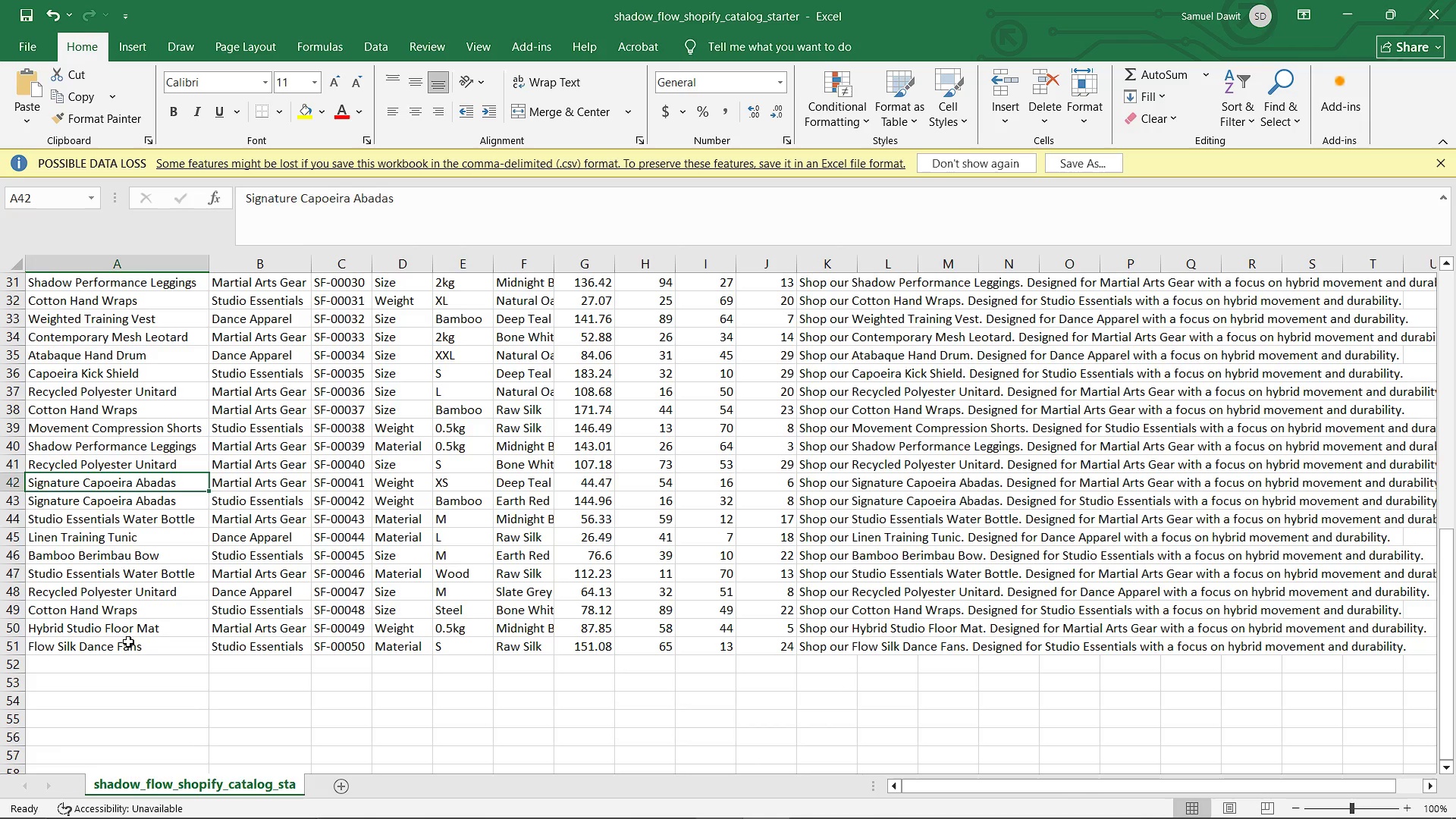 
key(ArrowUp)
 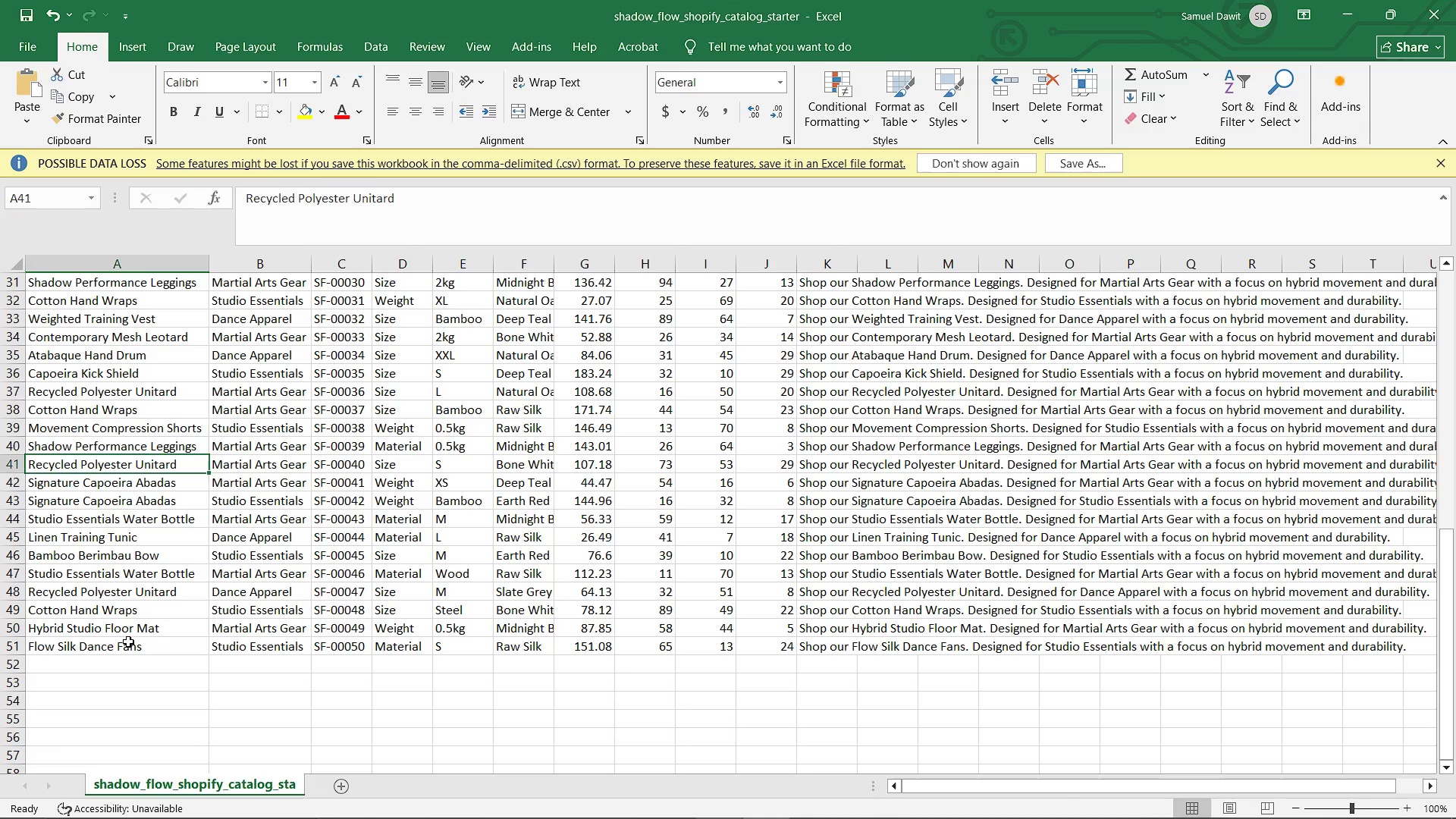 
key(ArrowUp)
 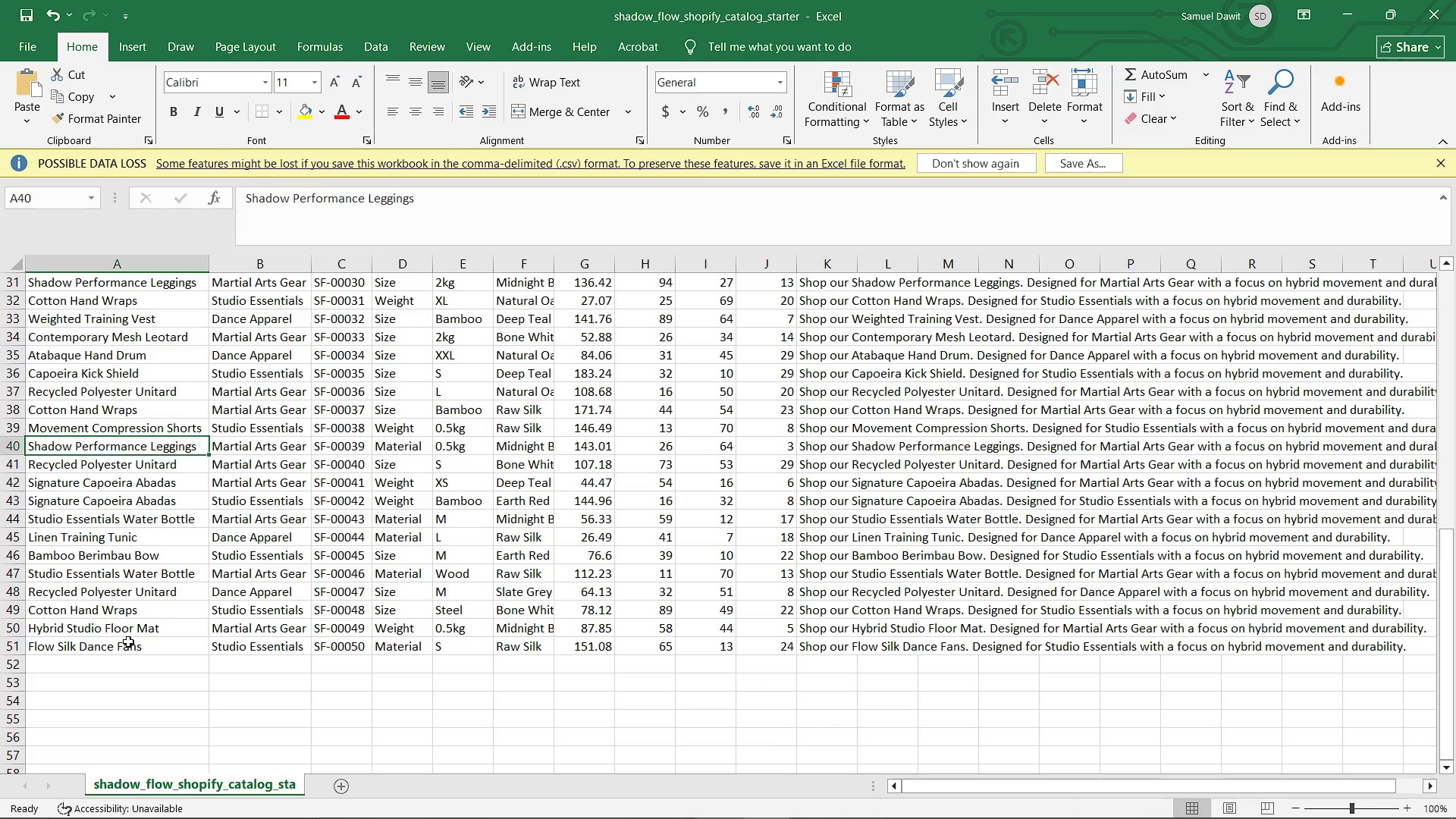 
key(ArrowUp)
 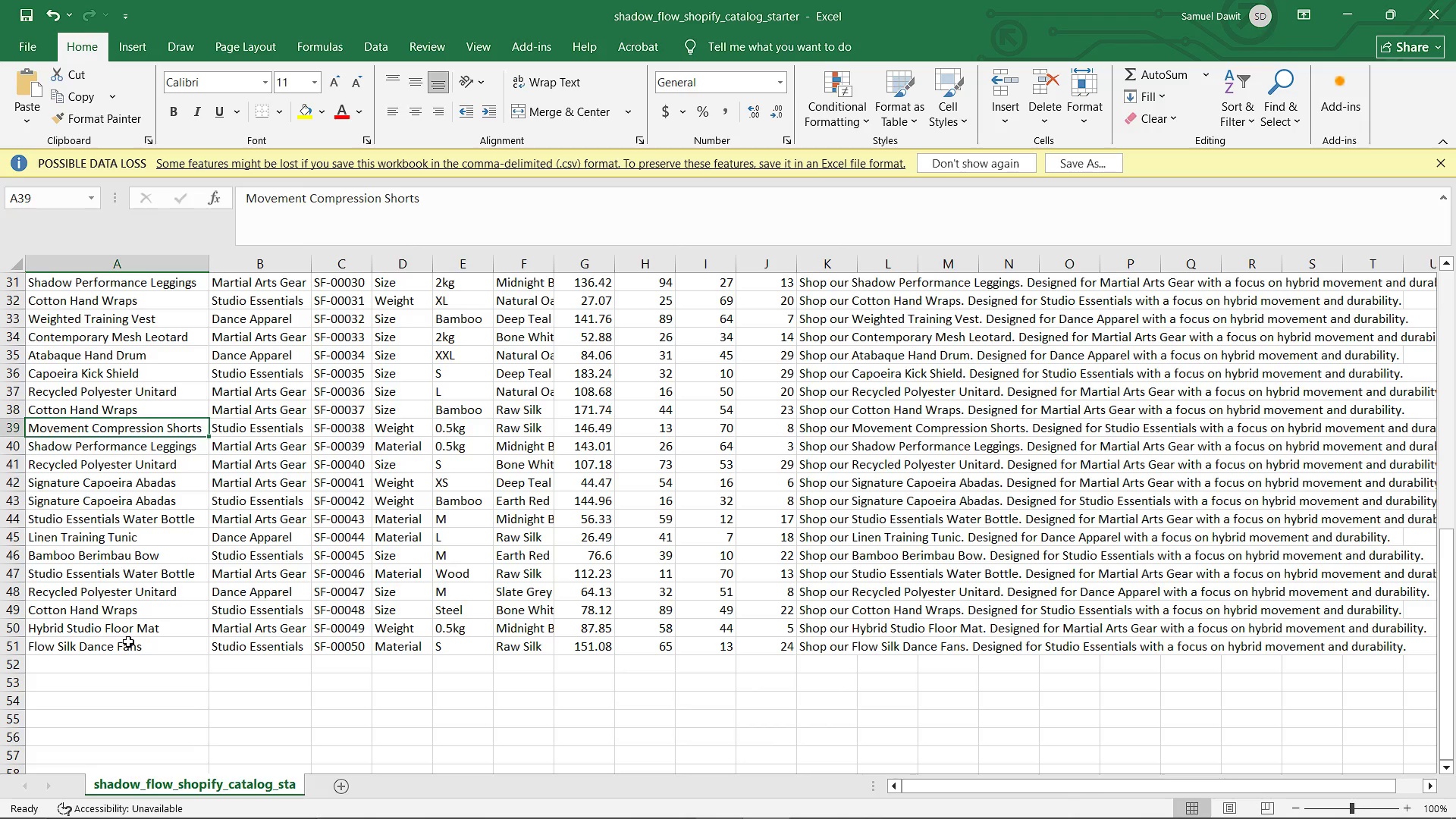 
key(ArrowUp)
 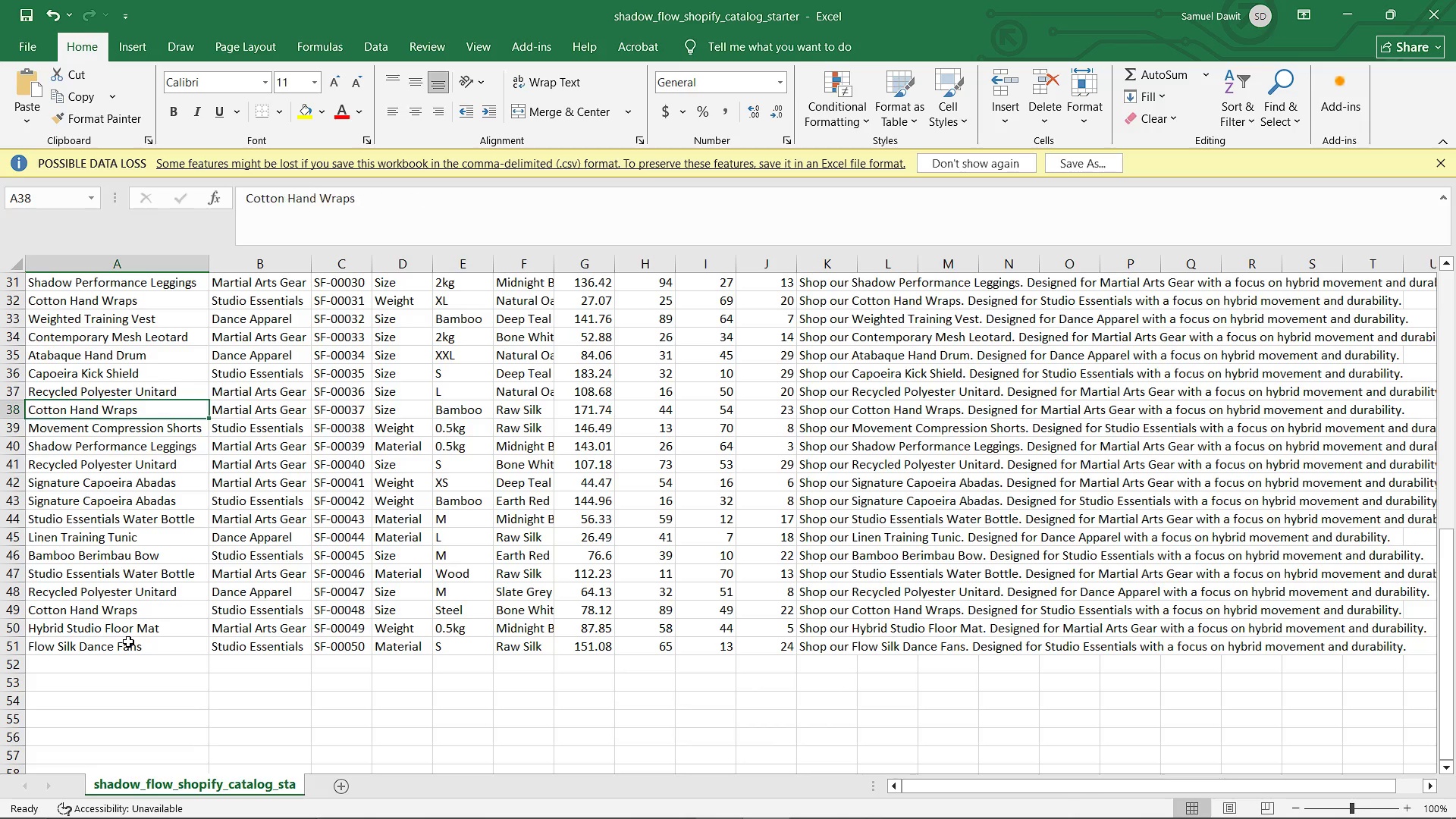 
key(ArrowUp)
 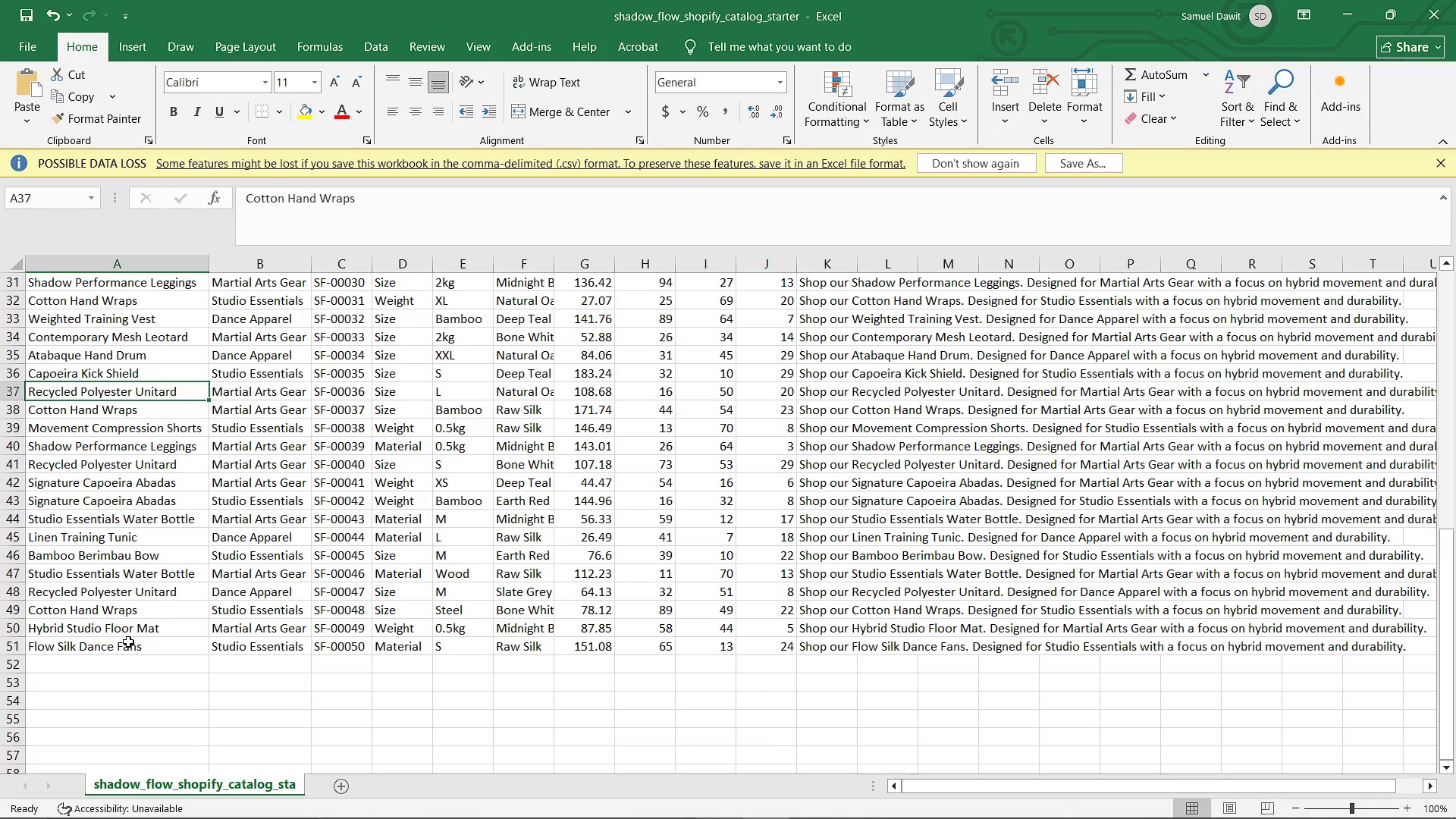 
key(ArrowUp)
 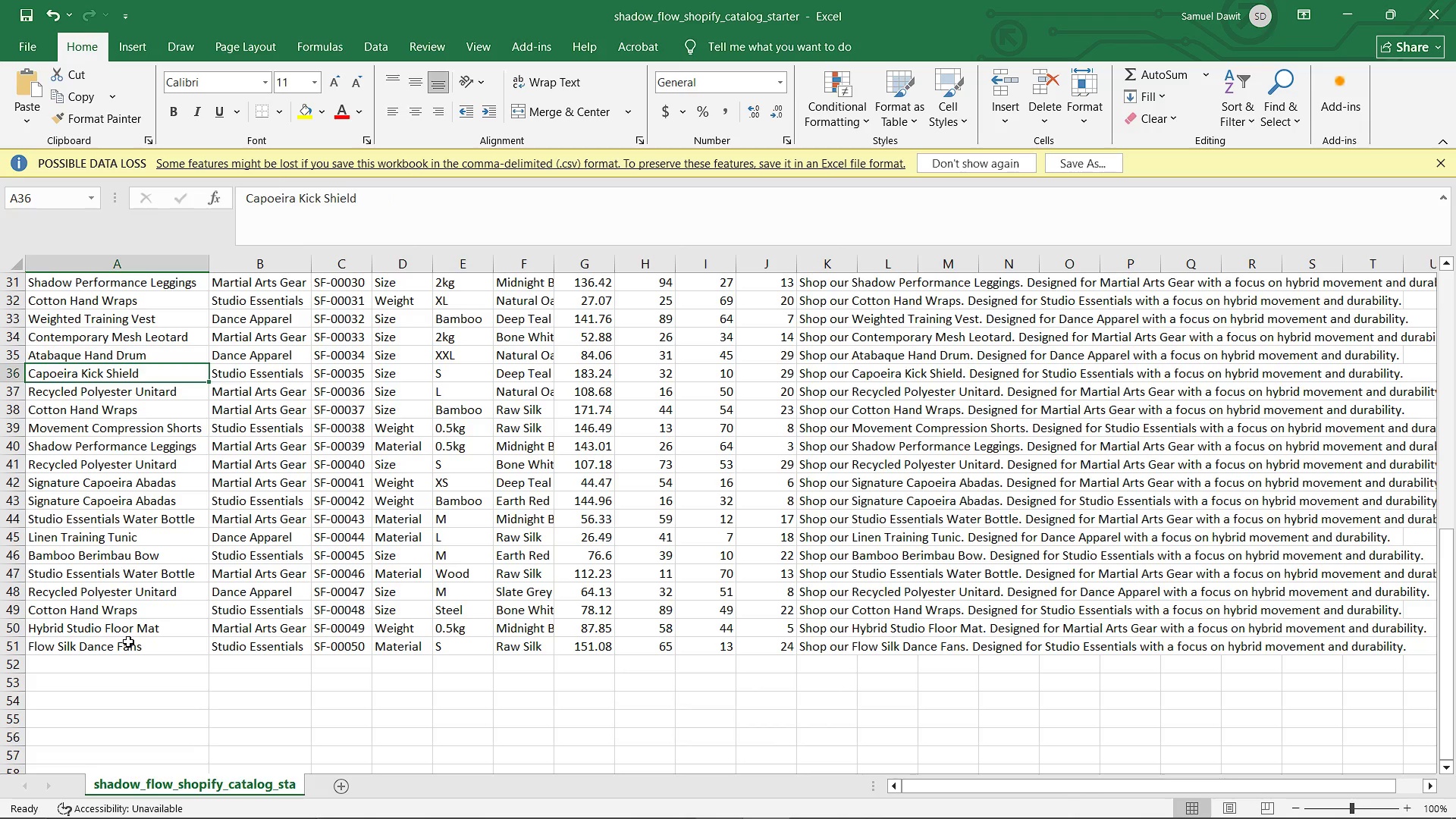 
key(ArrowUp)
 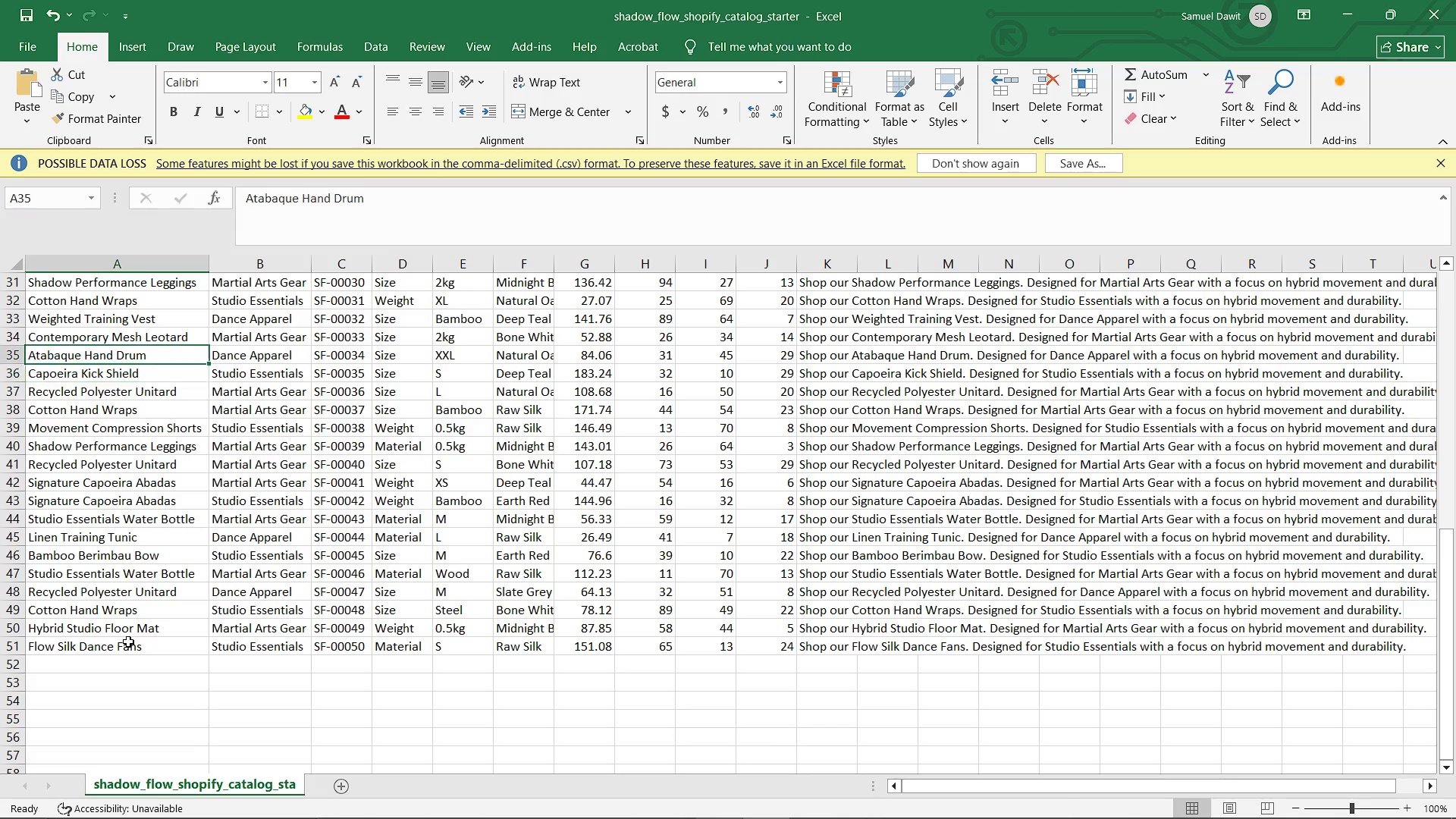 
key(ArrowUp)
 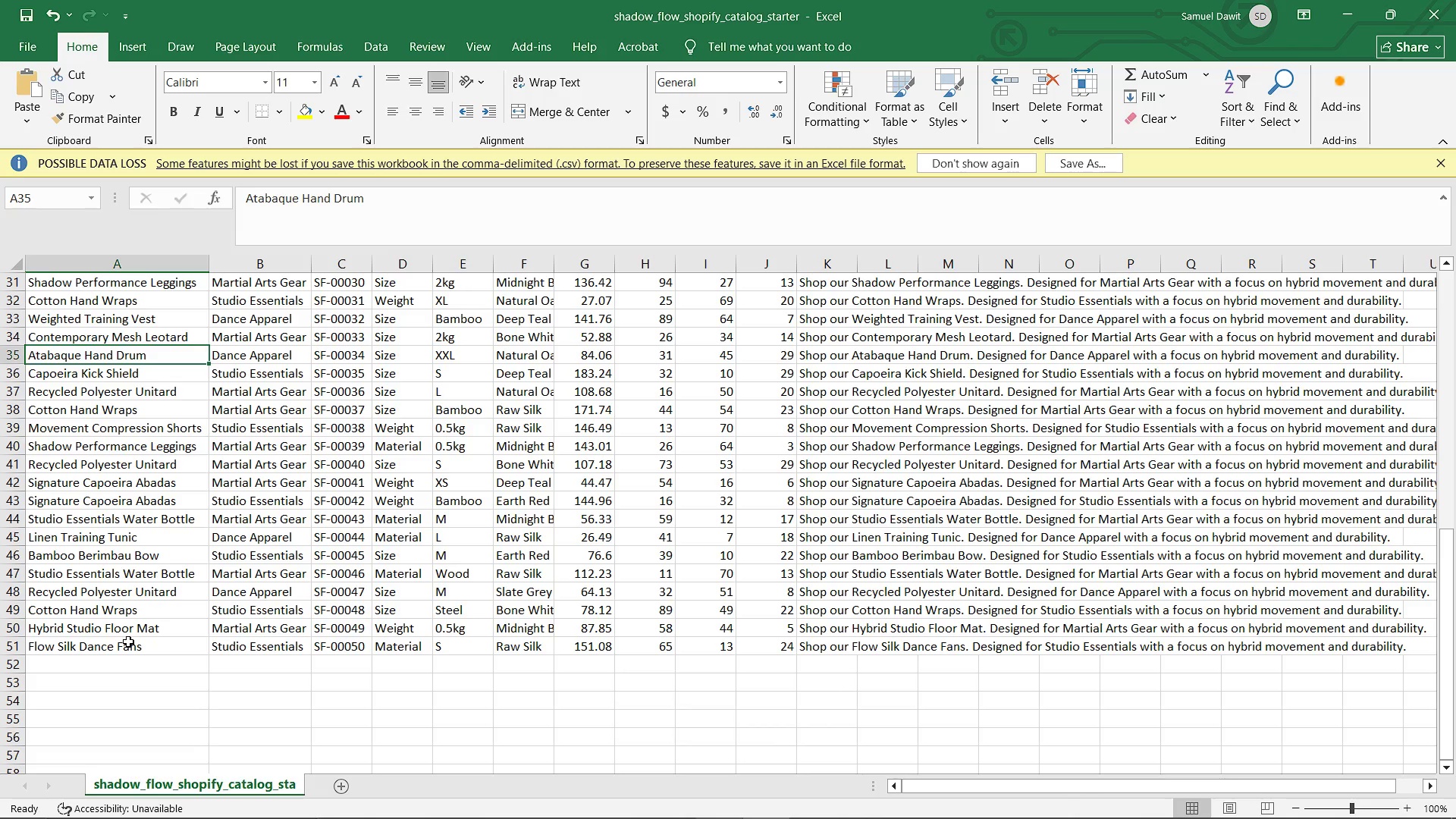 
key(ArrowDown)
 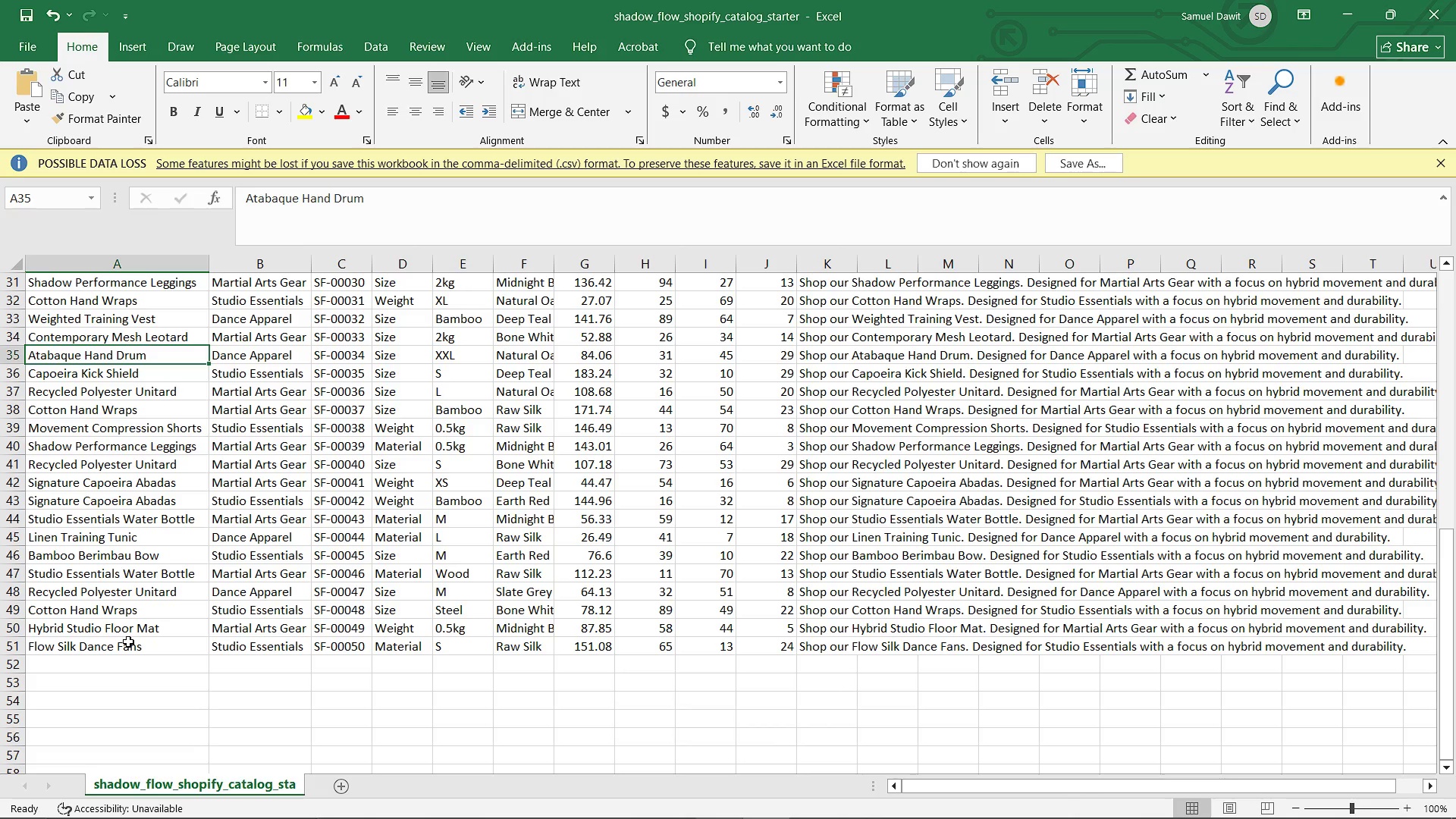 
key(ArrowUp)
 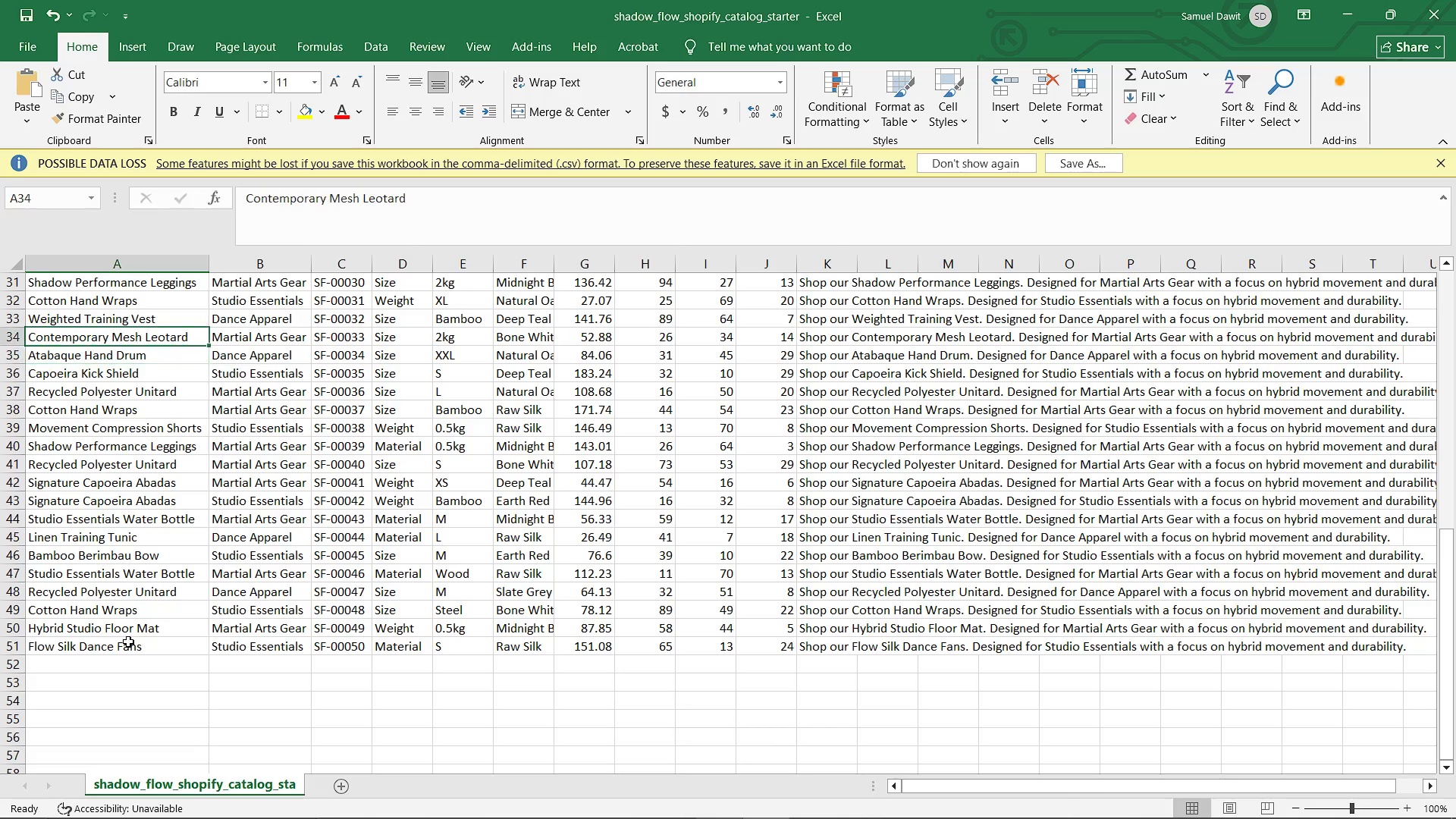 
key(ArrowUp)
 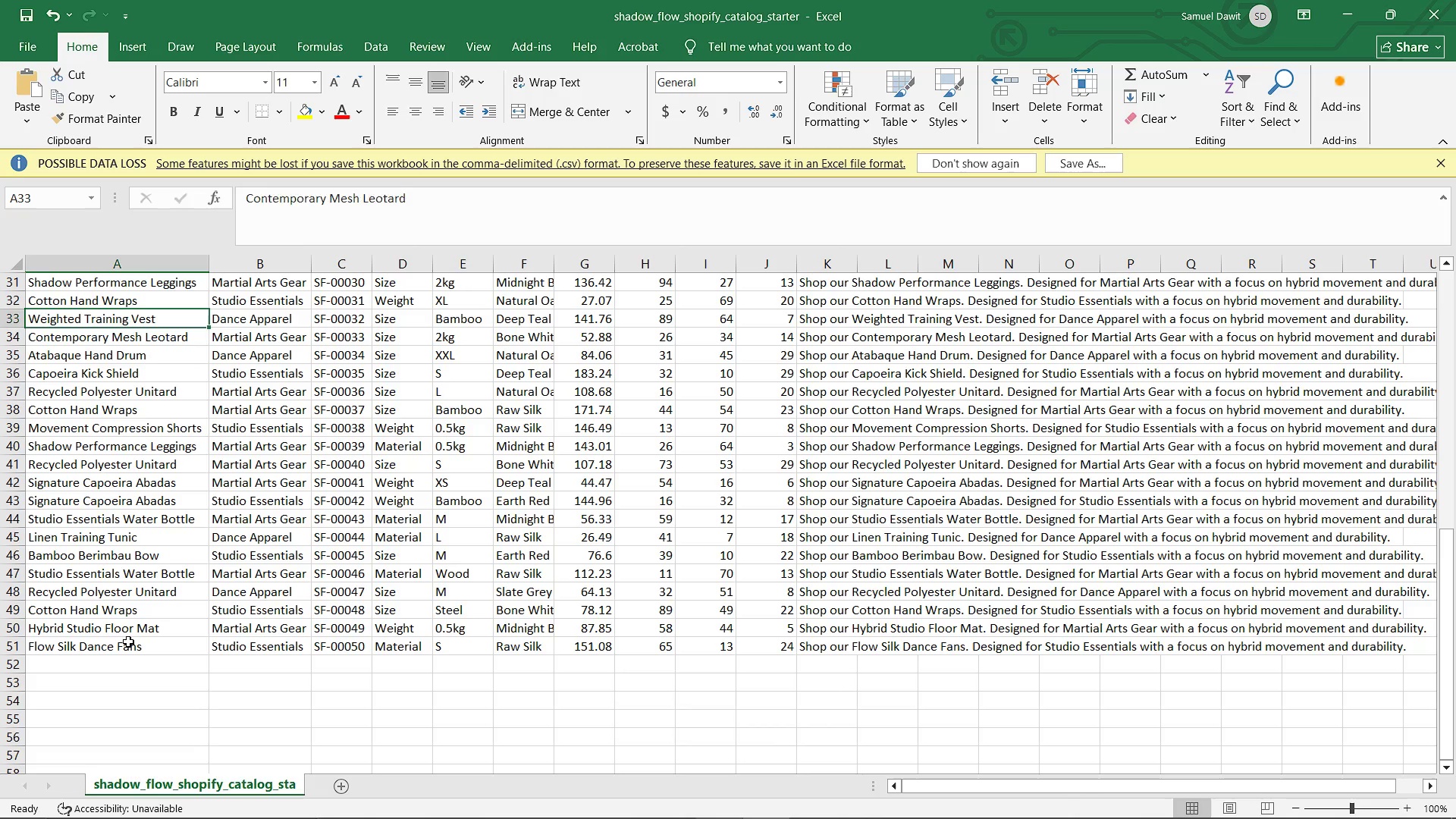 
key(ArrowUp)
 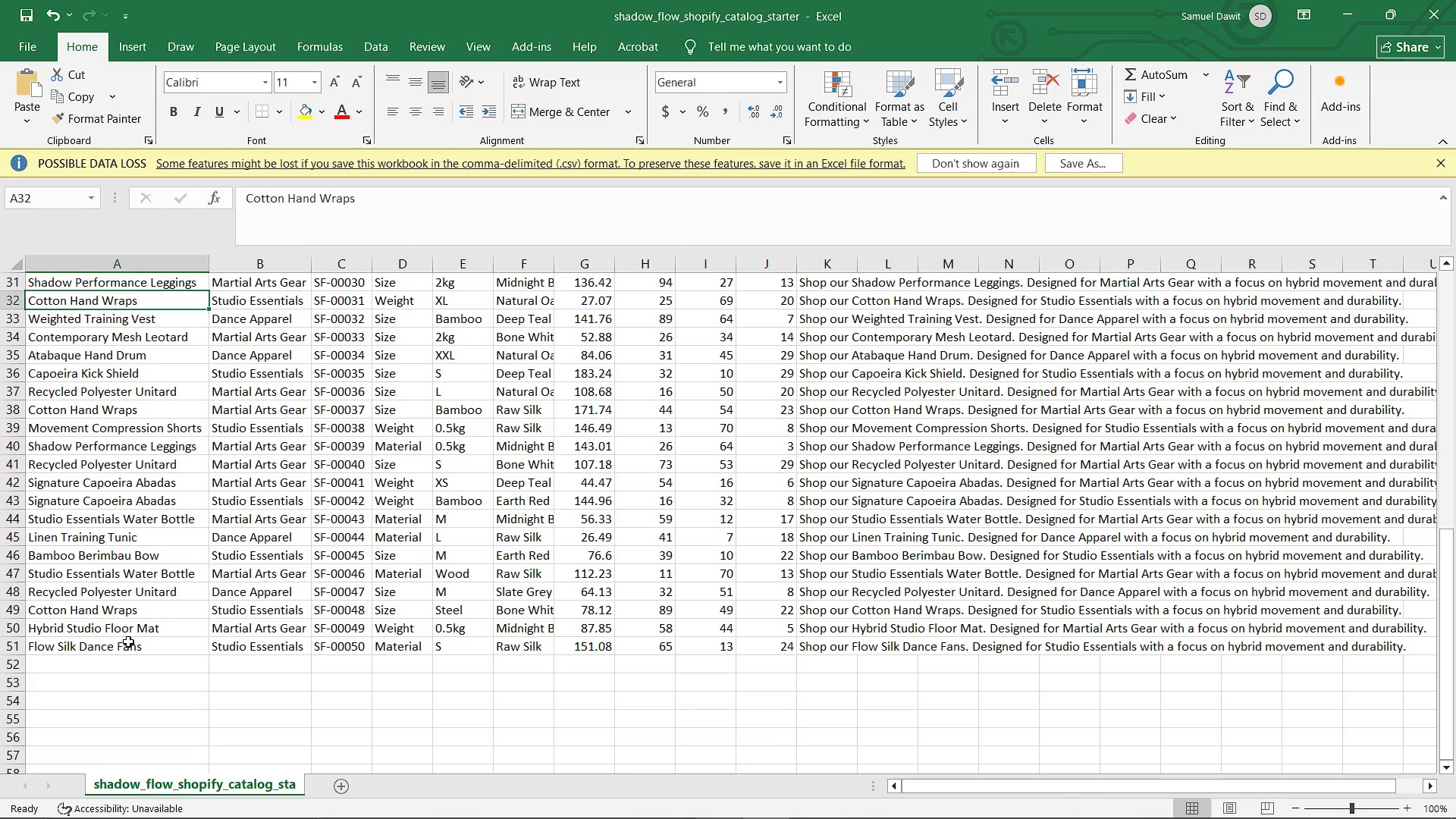 
key(ArrowUp)
 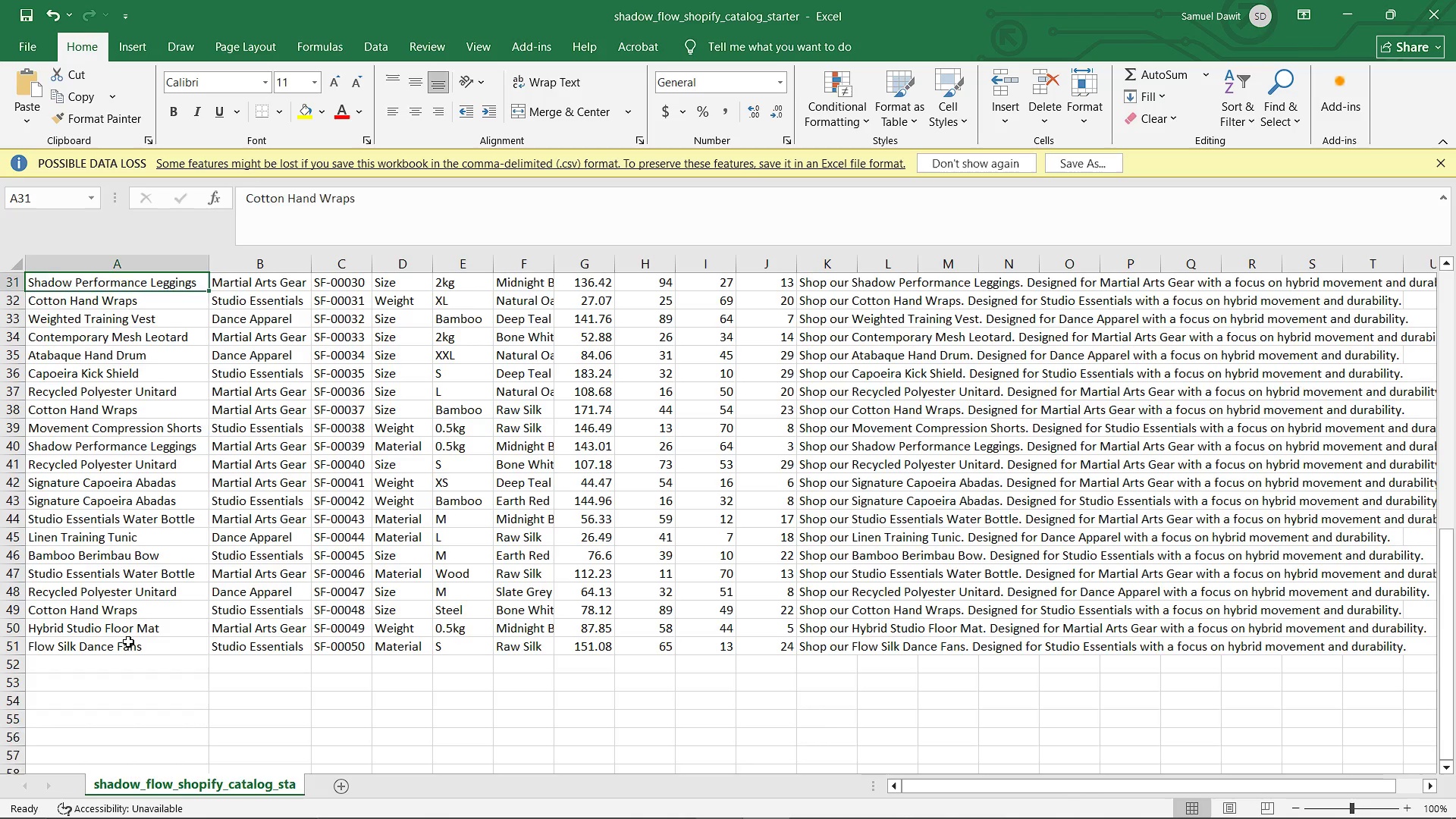 
key(ArrowUp)
 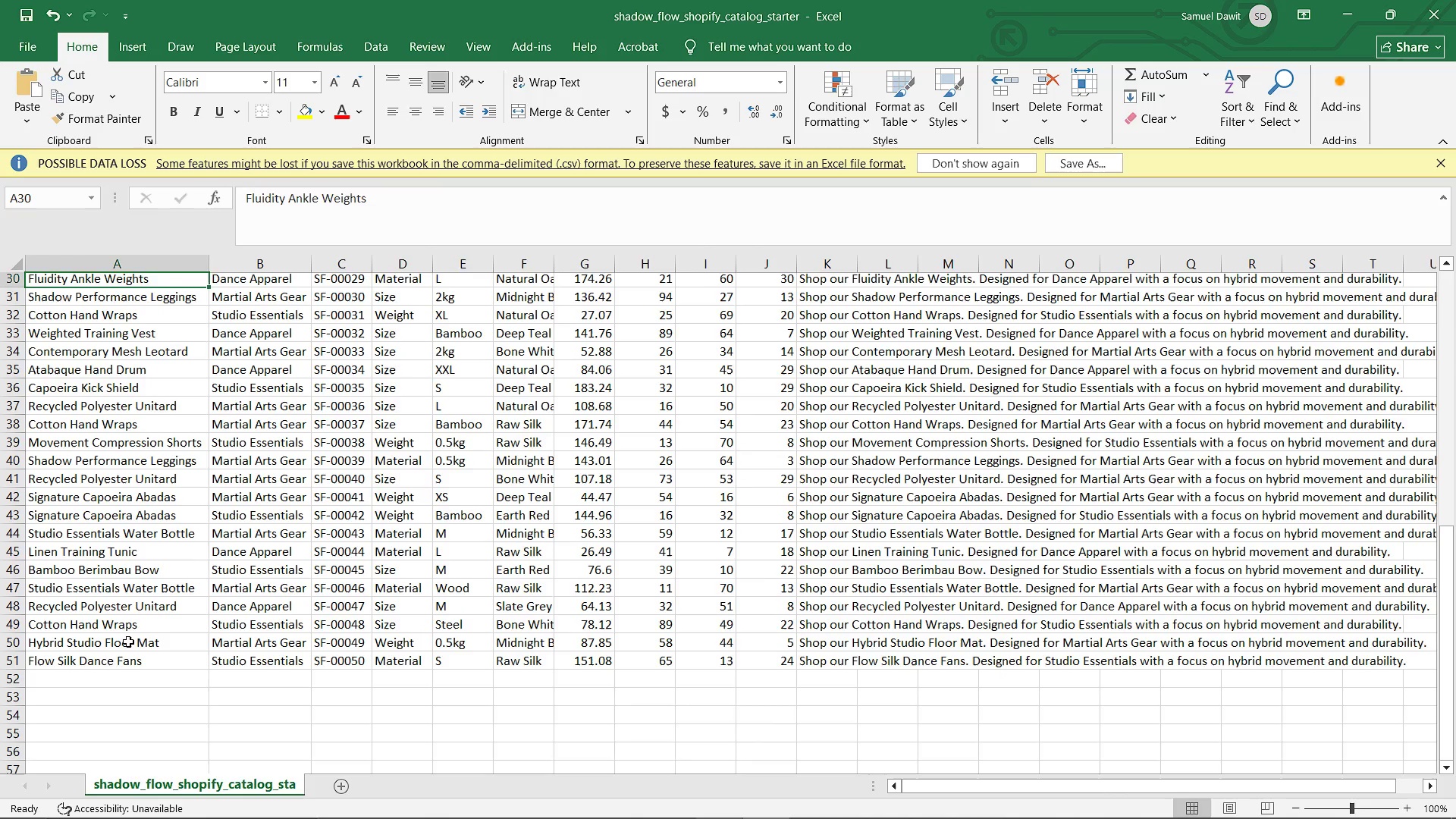 
key(ArrowUp)
 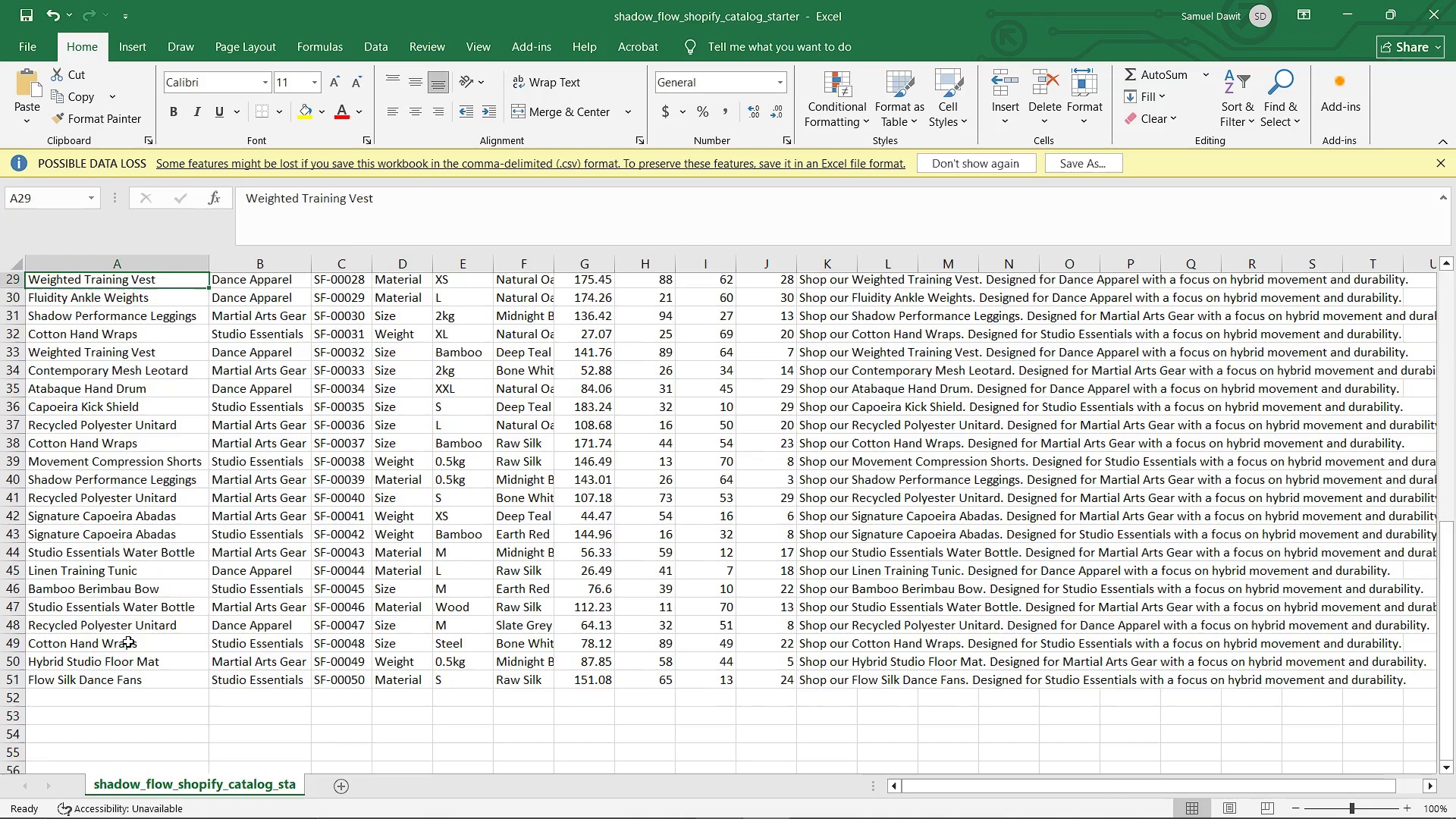 
key(ArrowUp)
 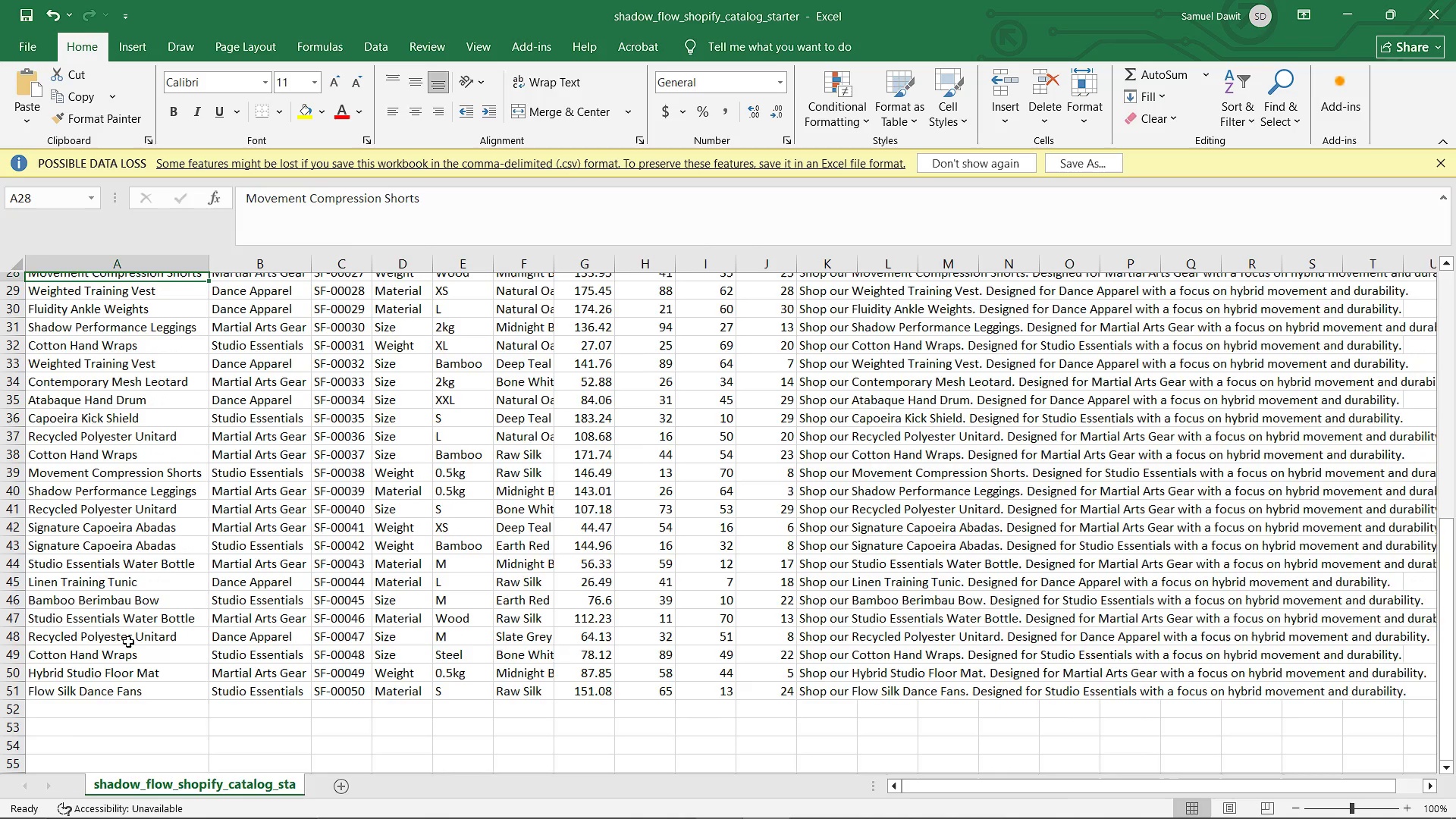 
key(ArrowUp)
 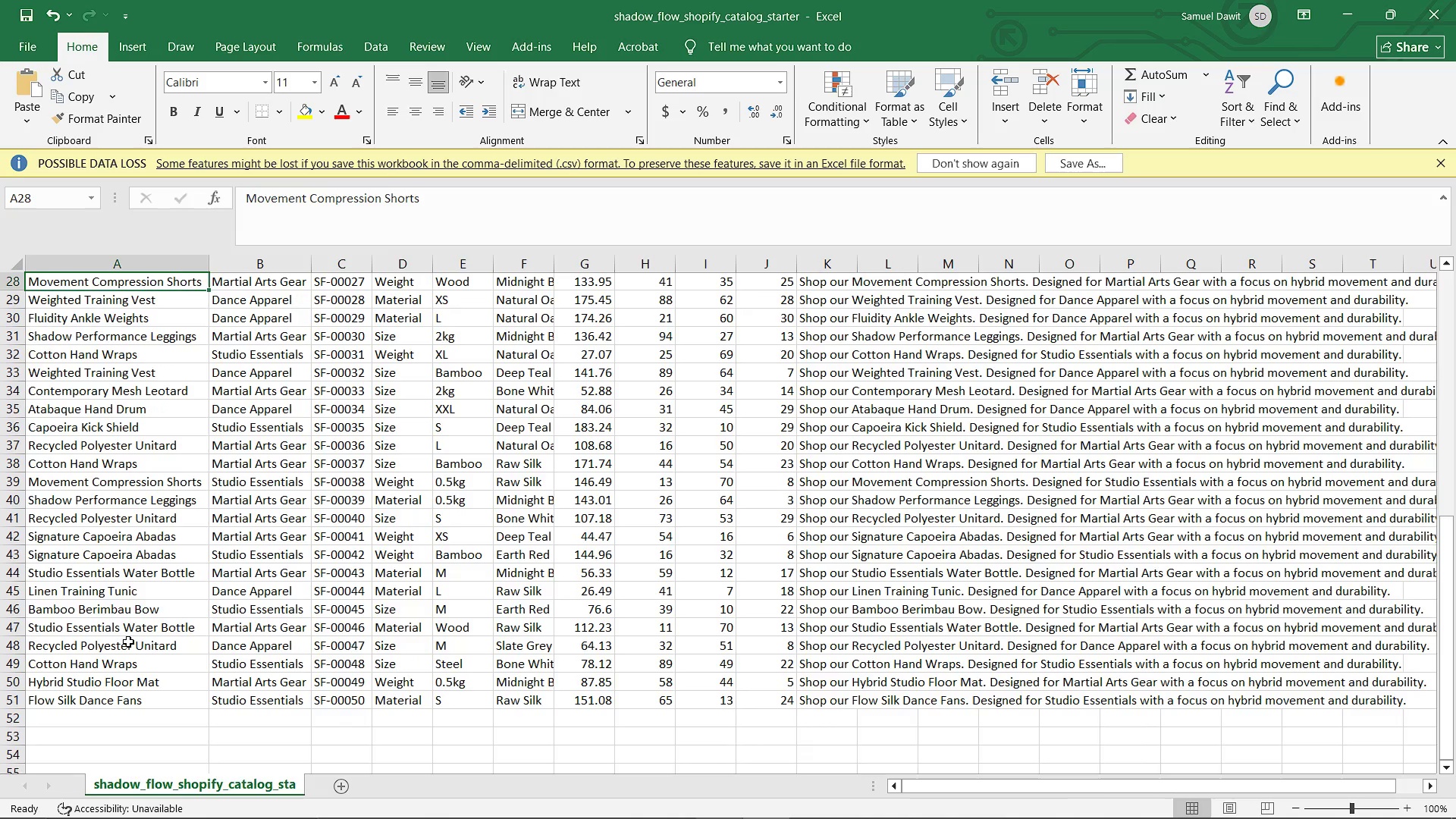 
key(ArrowUp)
 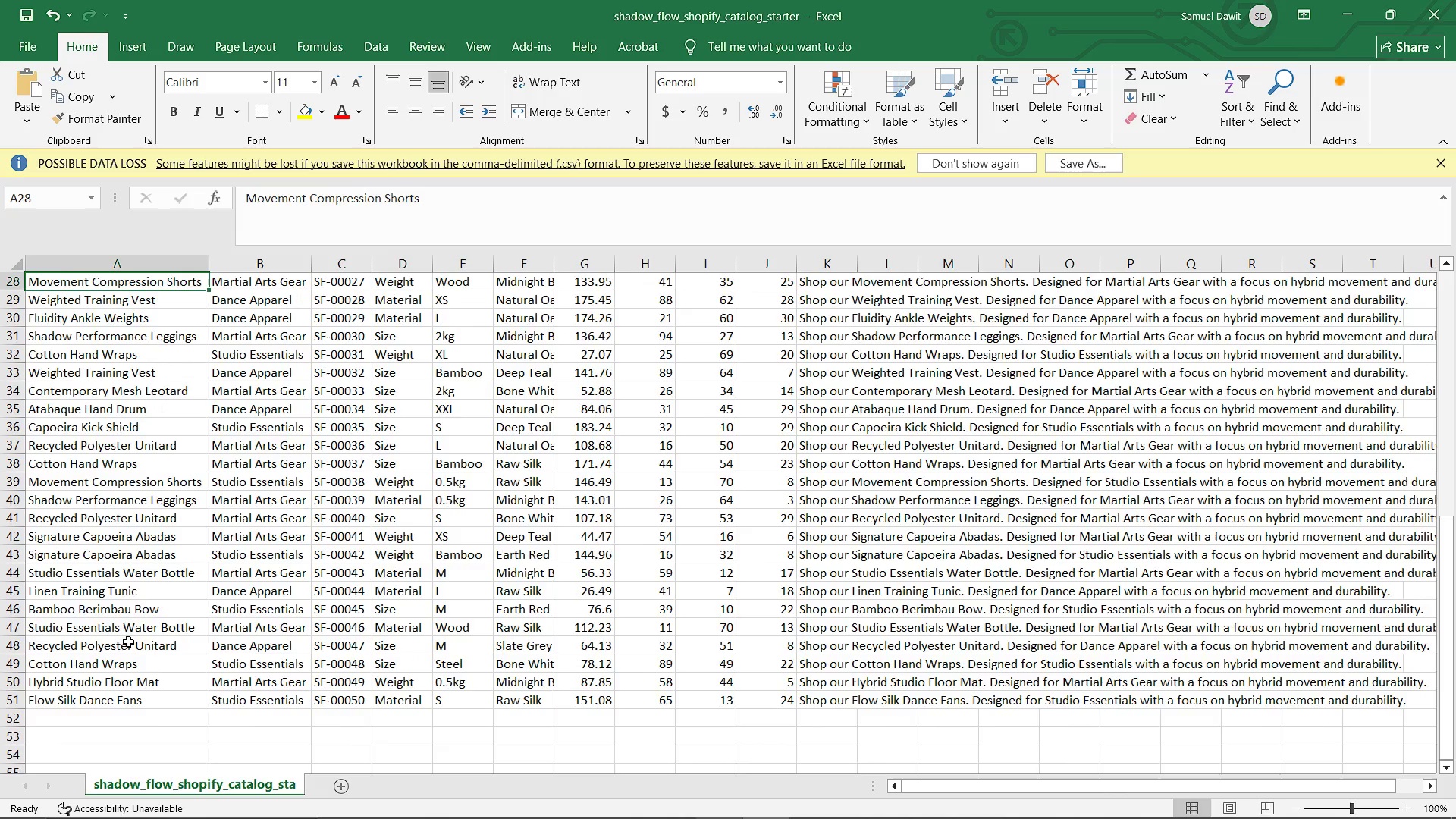 
key(ArrowUp)
 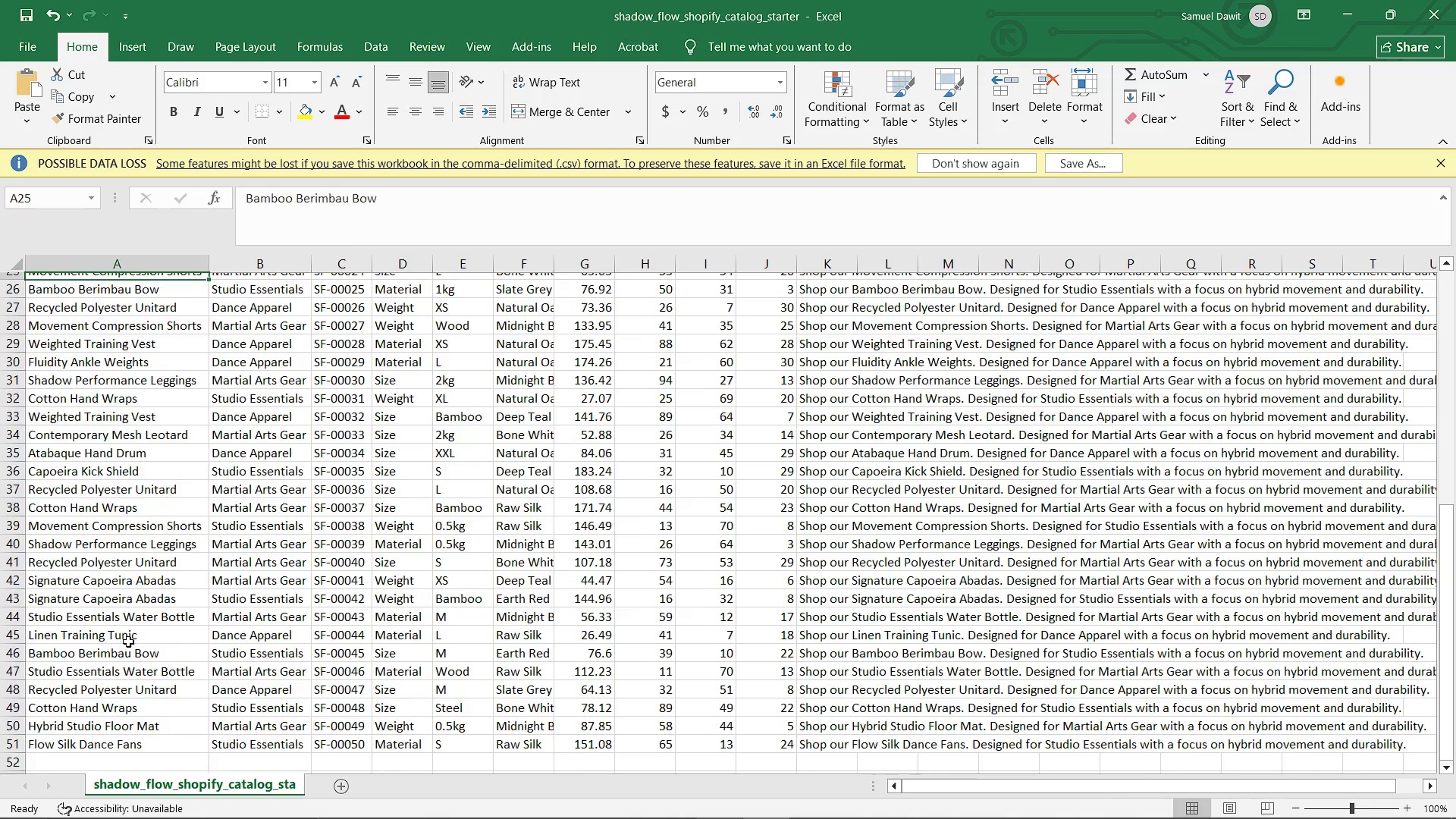 
key(ArrowUp)
 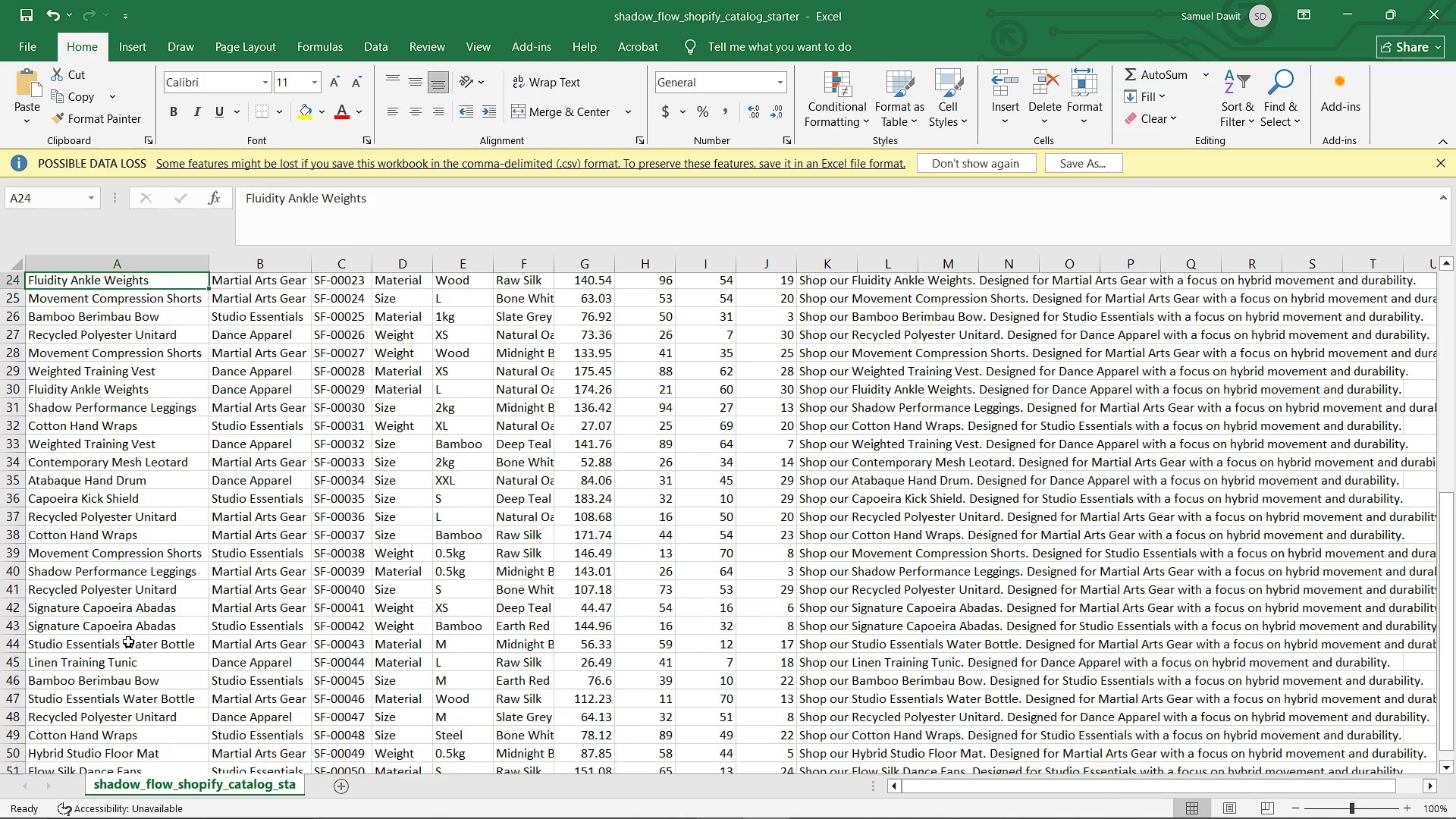 
key(ArrowUp)
 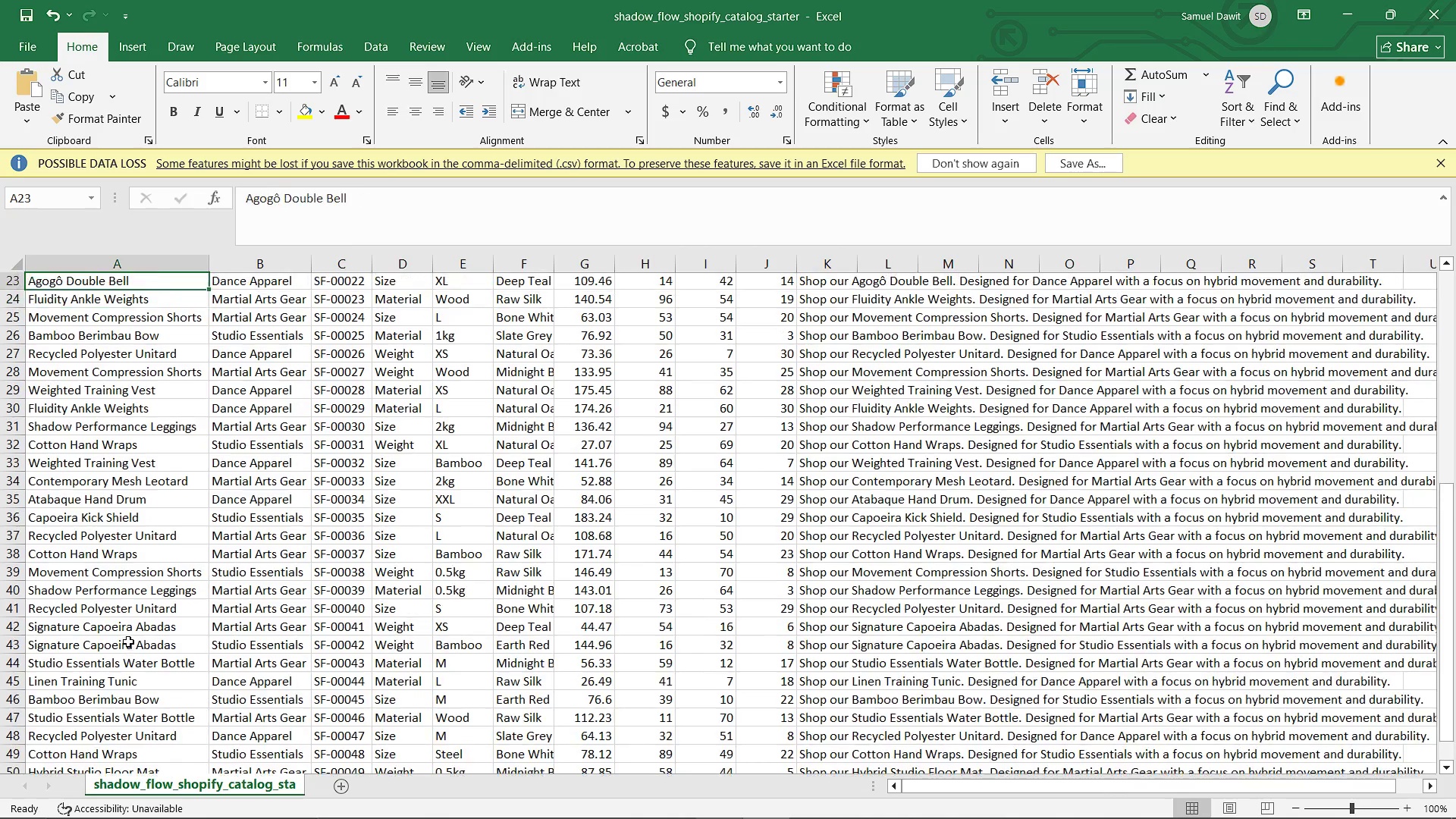 
key(ArrowUp)
 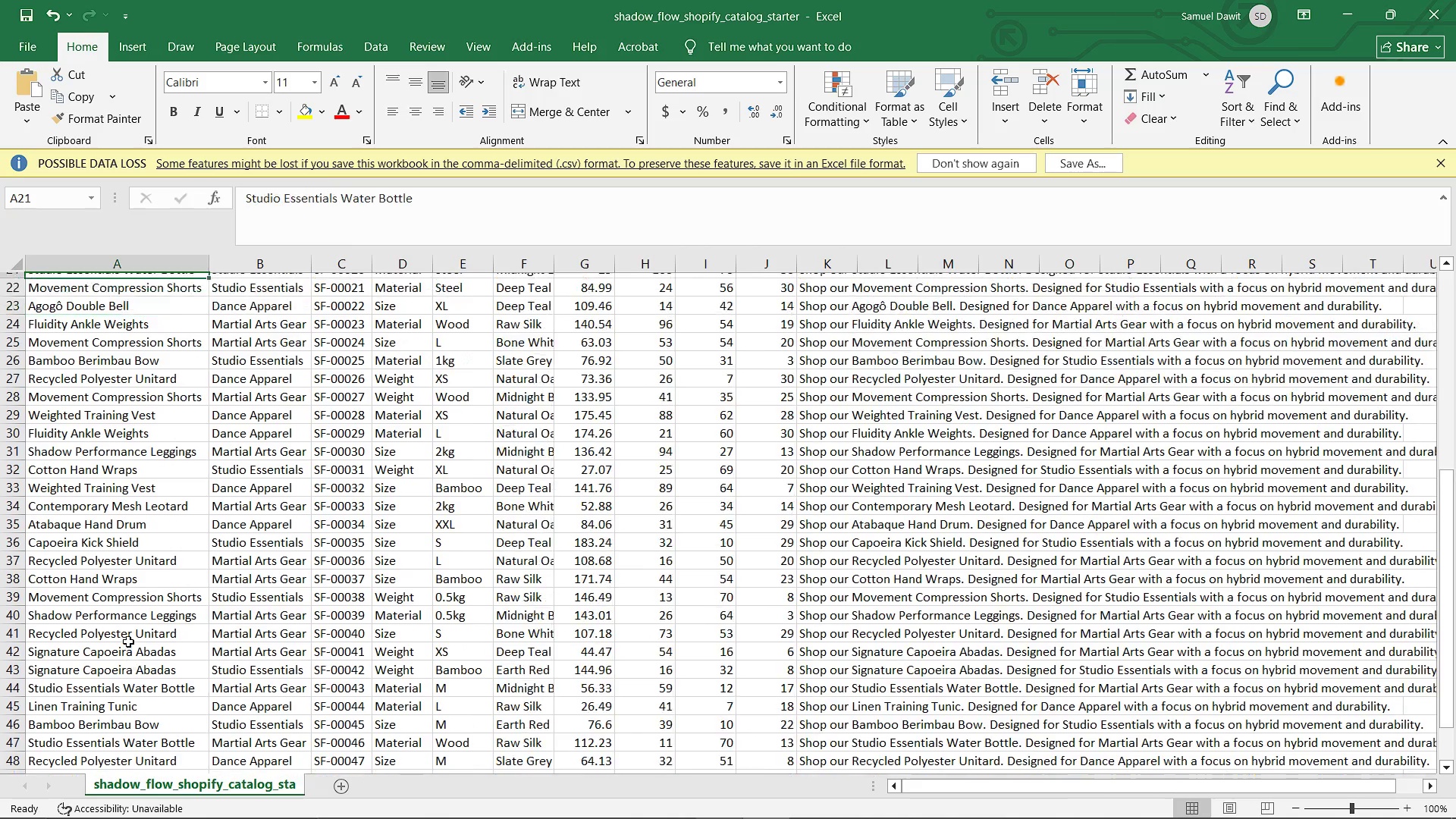 
key(ArrowUp)
 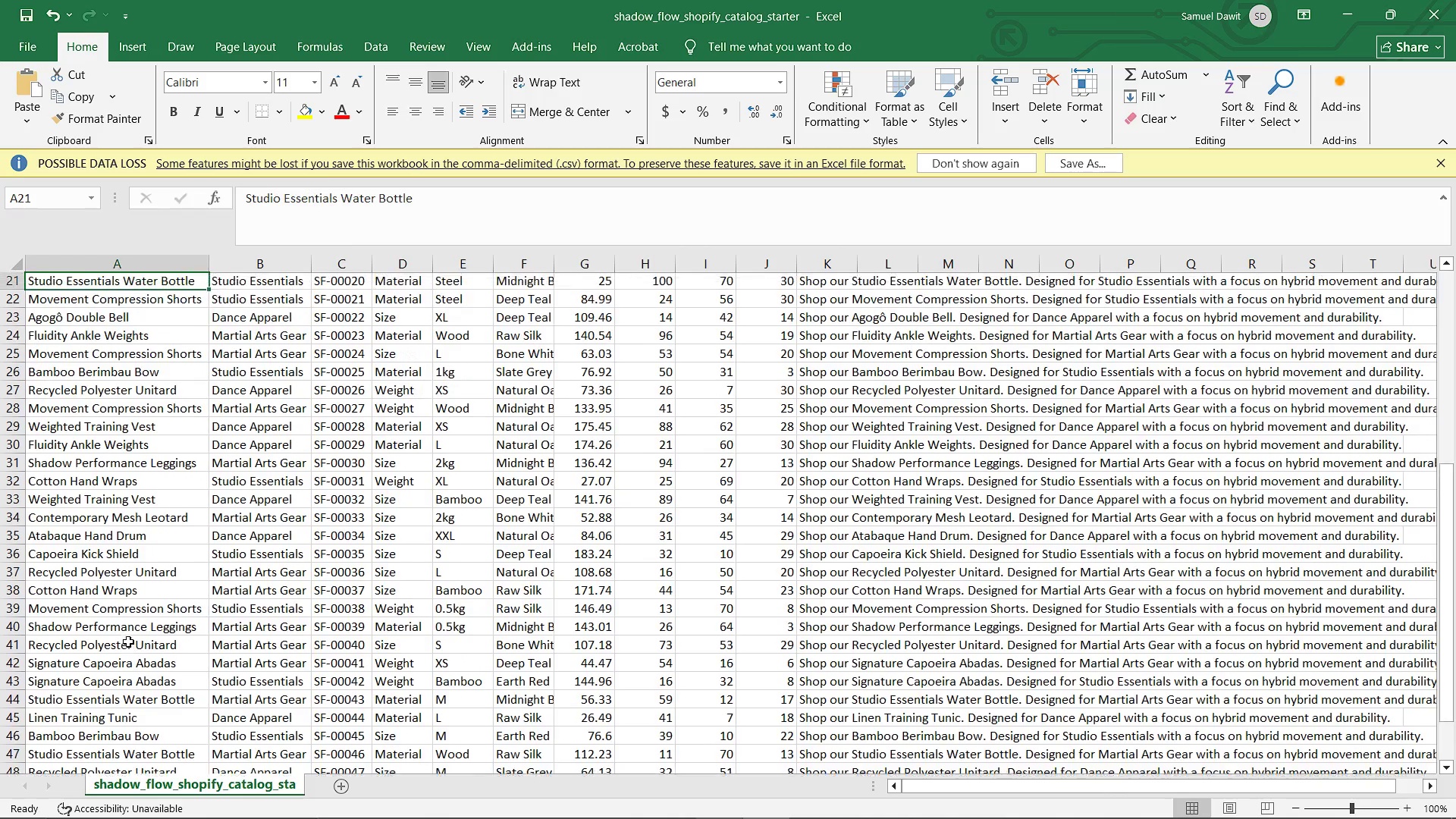 
key(ArrowUp)
 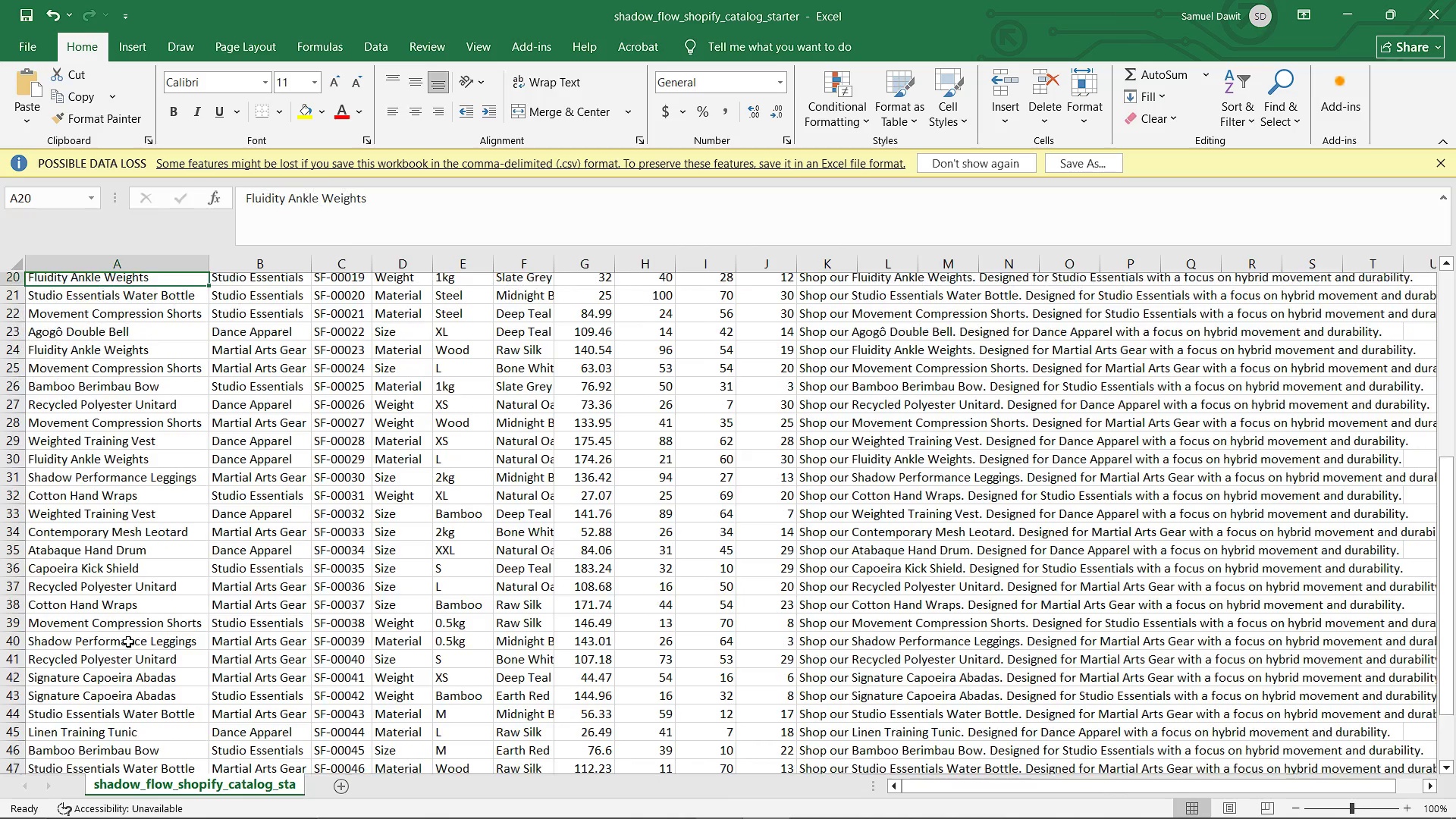 
key(ArrowUp)
 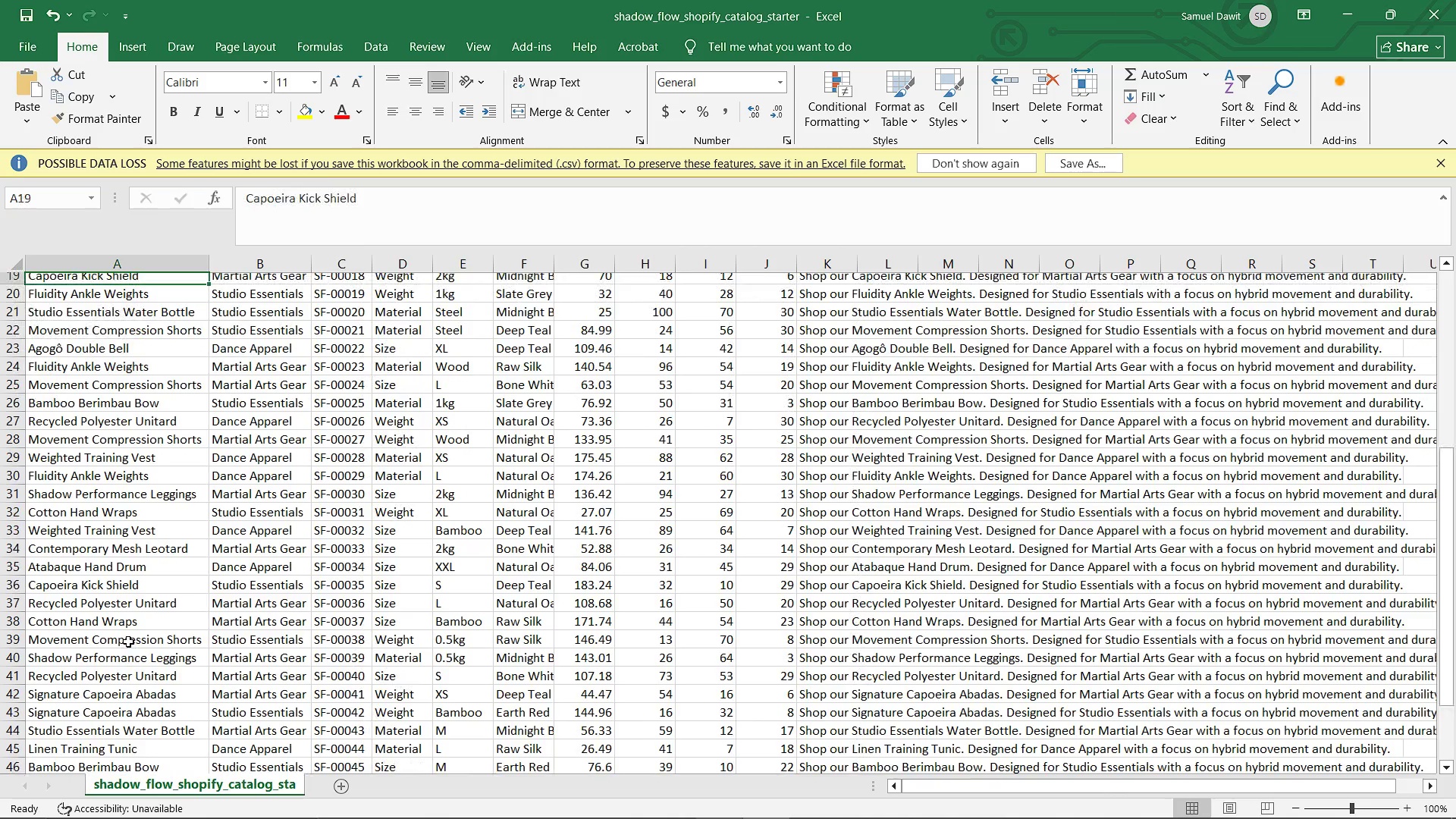 
key(ArrowUp)
 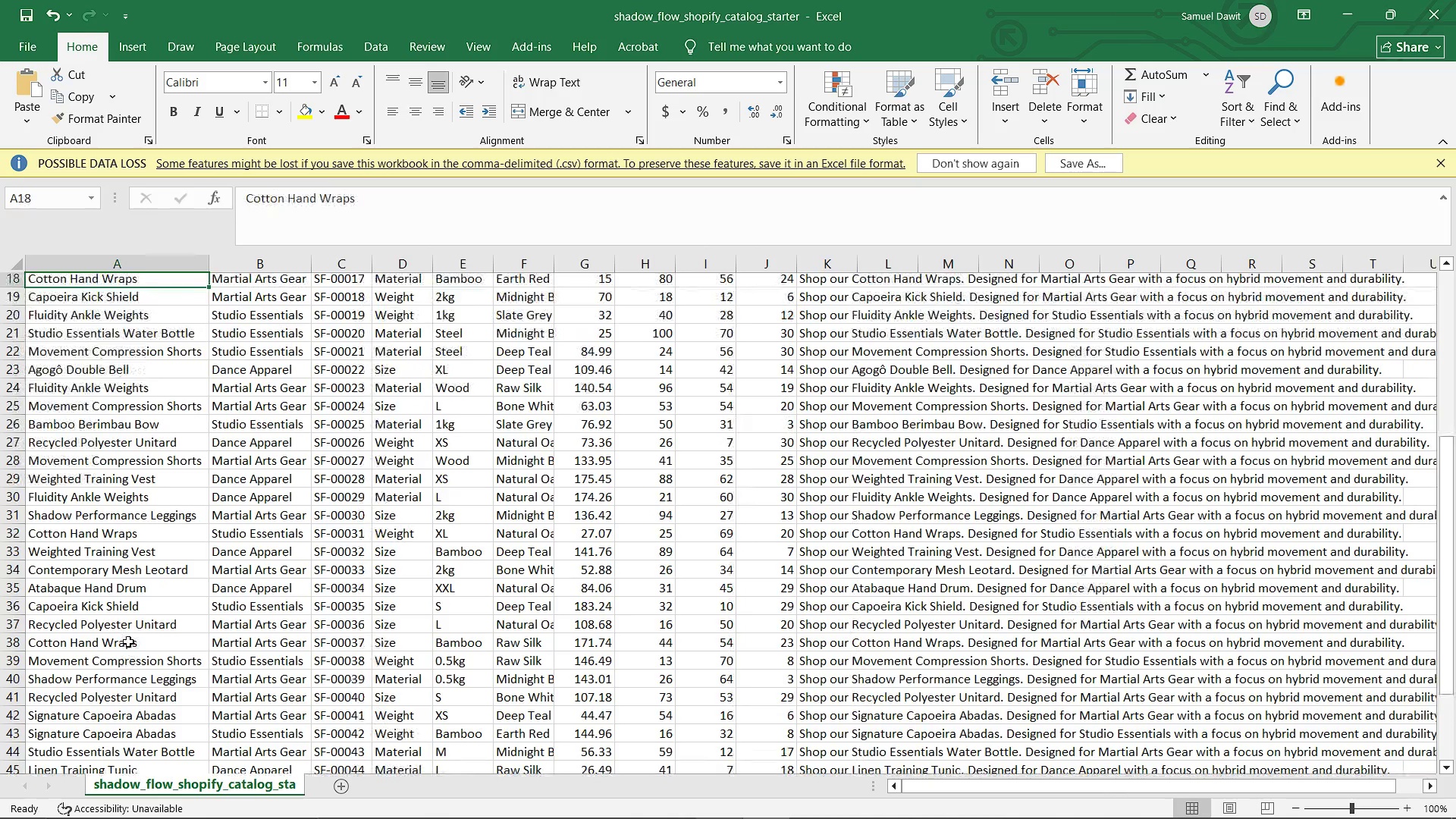 
key(ArrowUp)
 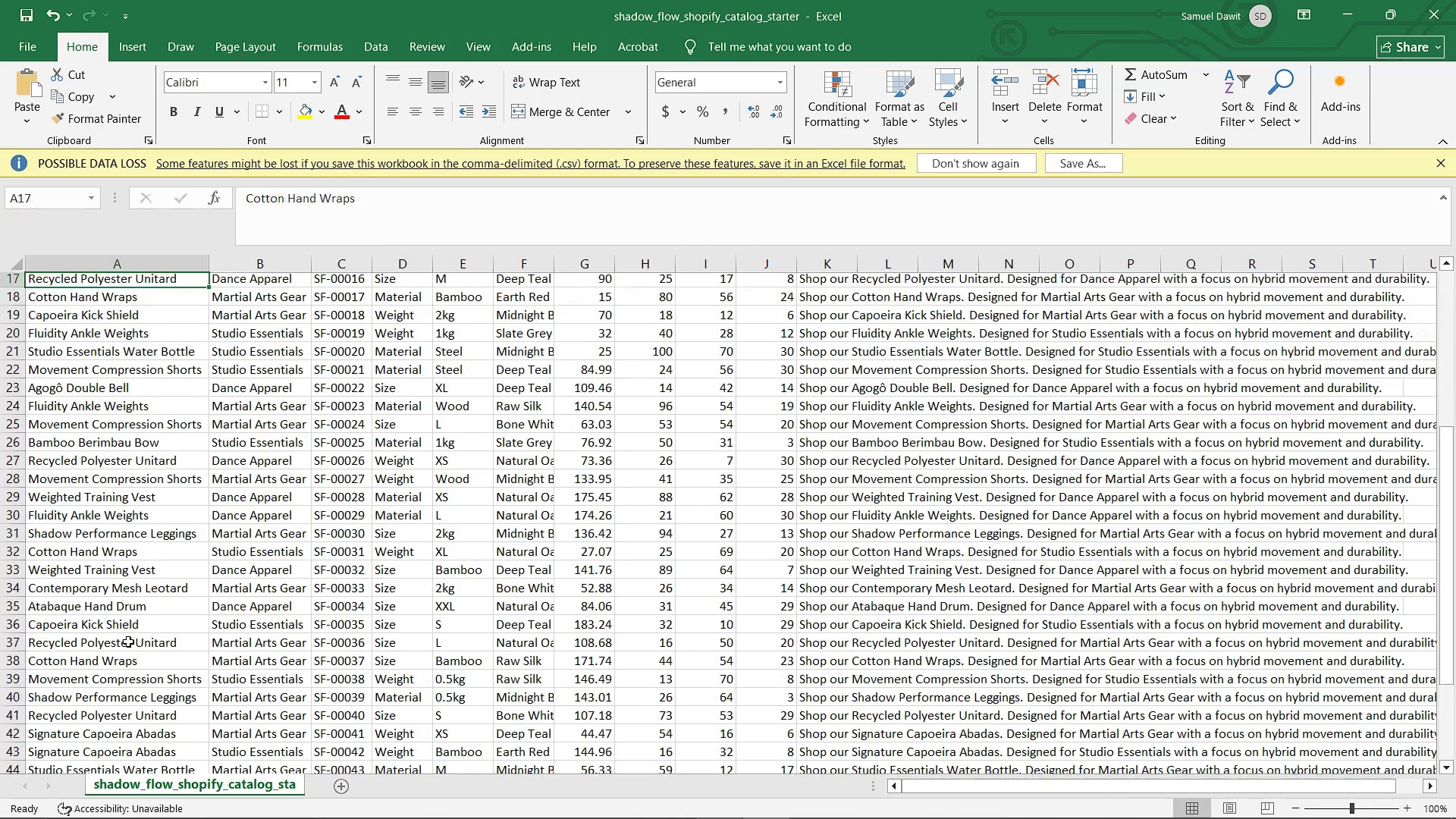 
key(ArrowUp)
 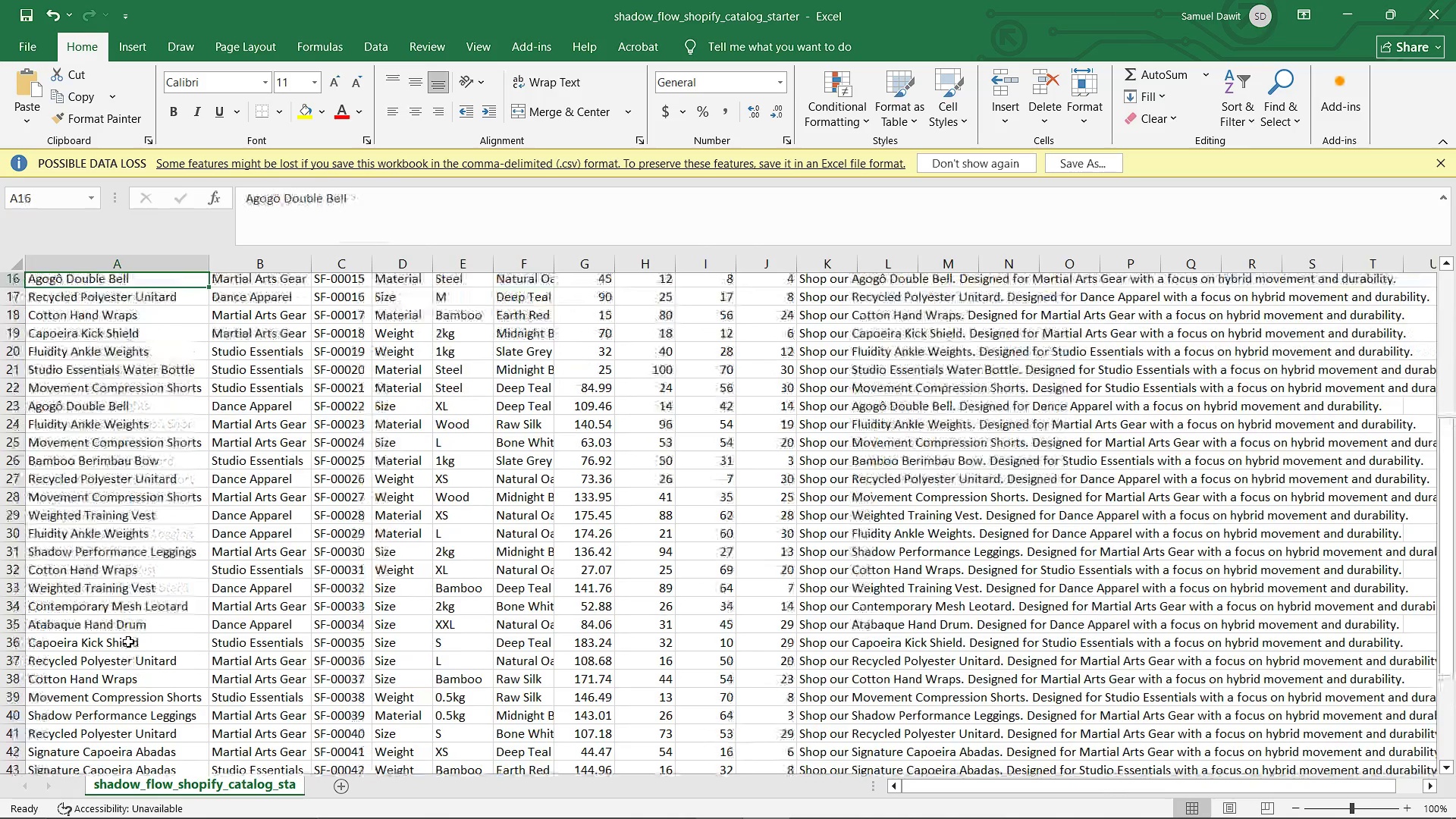 
key(ArrowUp)
 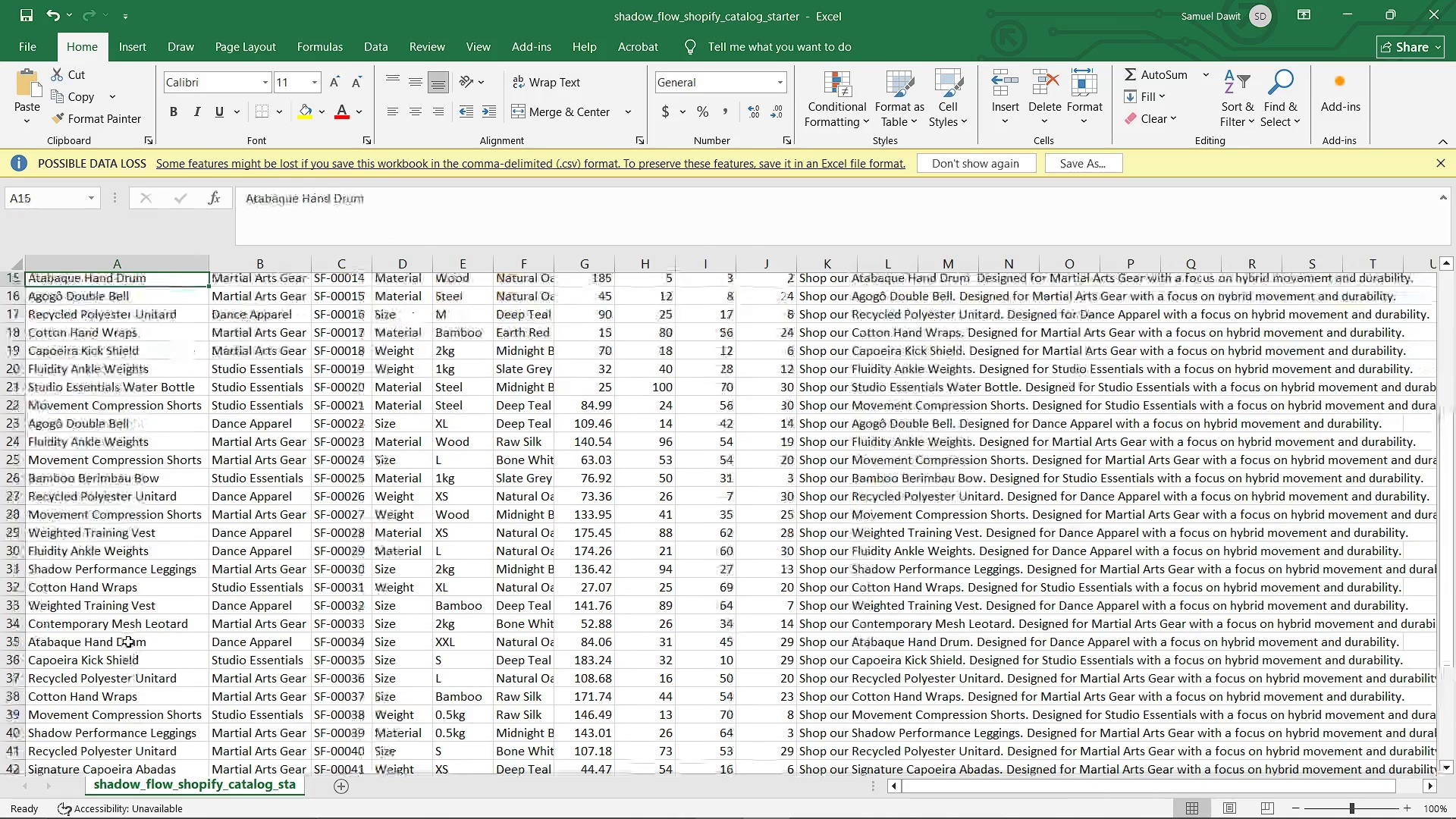 
key(ArrowUp)
 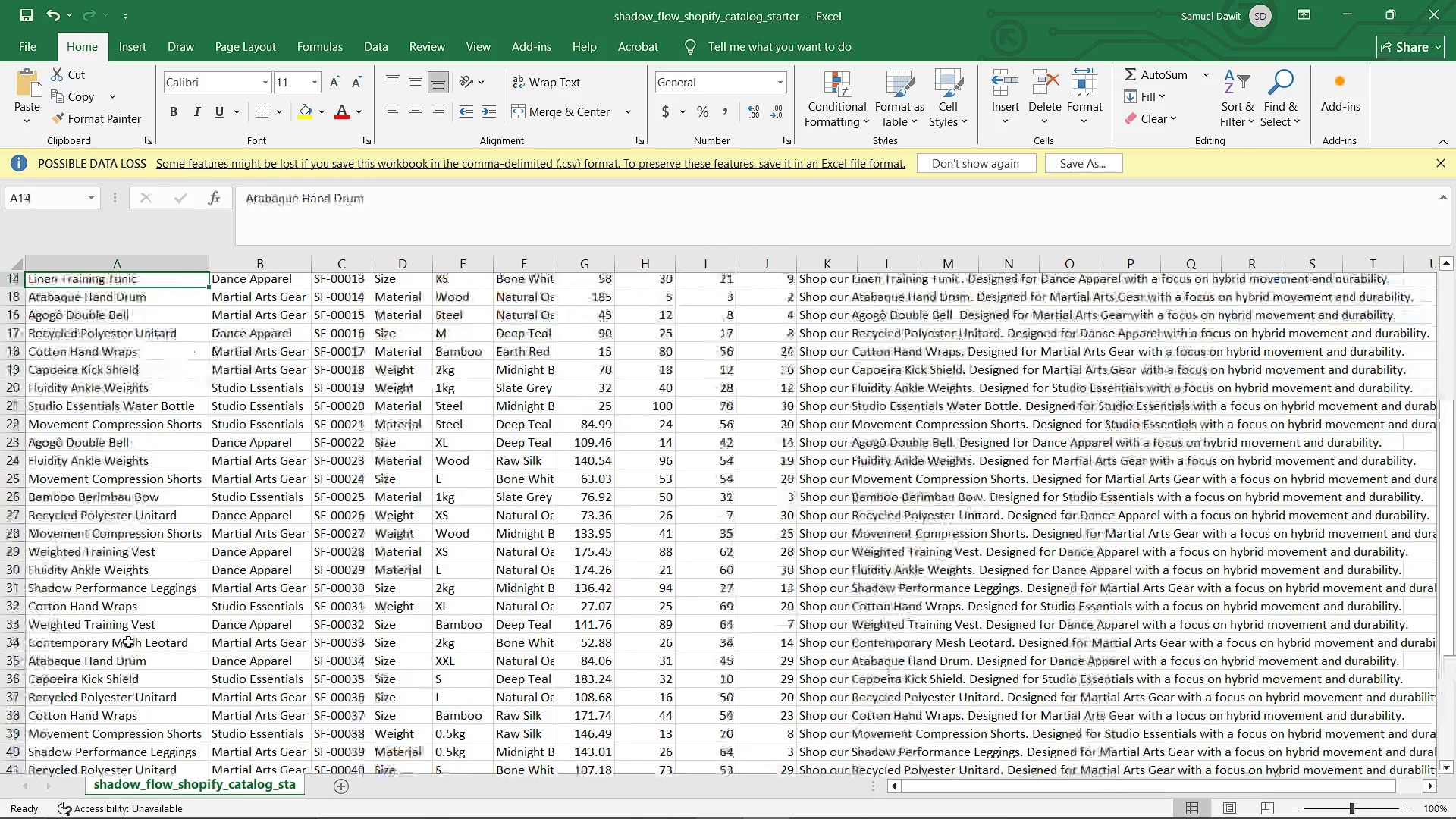 
key(ArrowUp)
 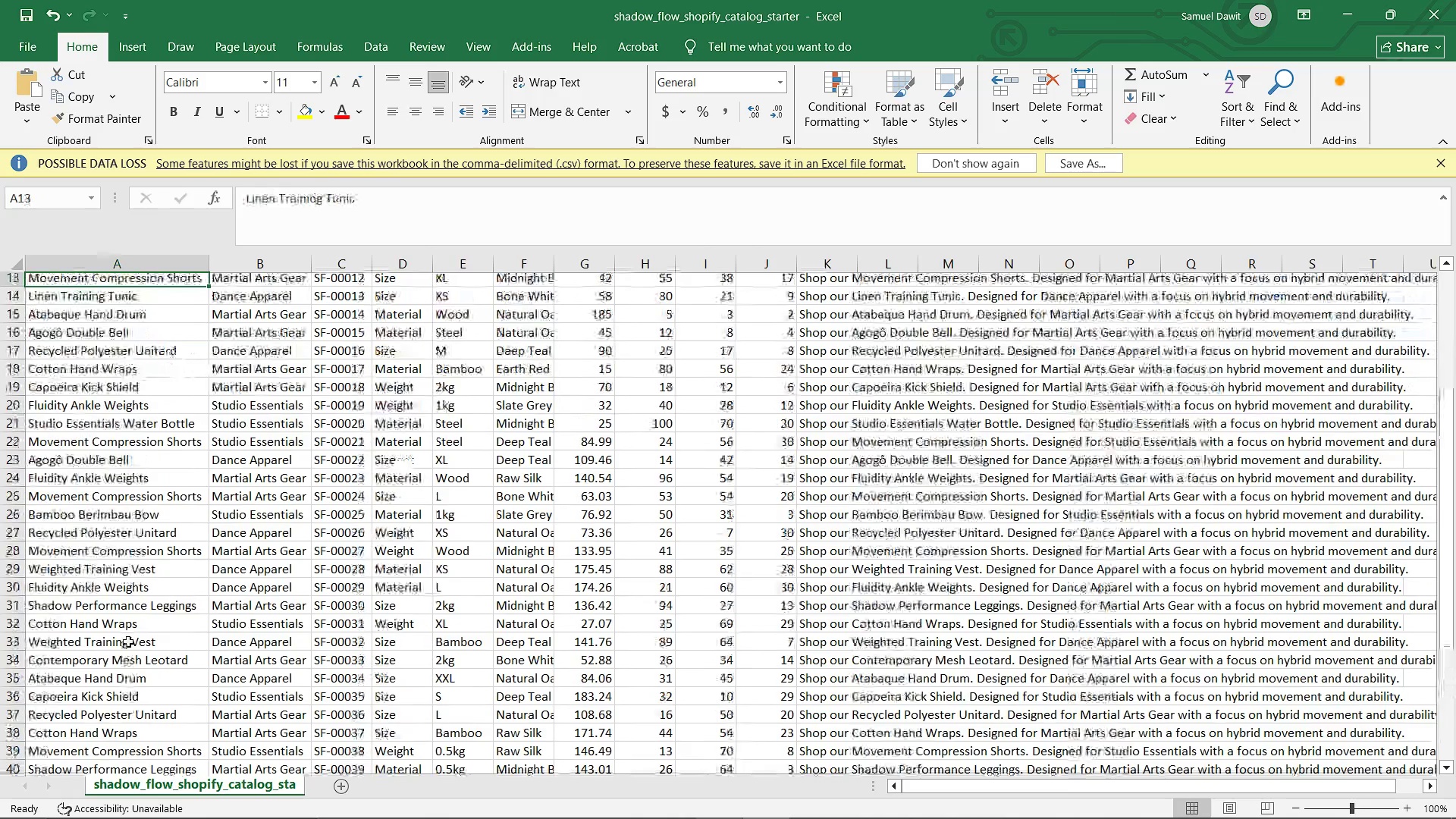 
key(ArrowUp)
 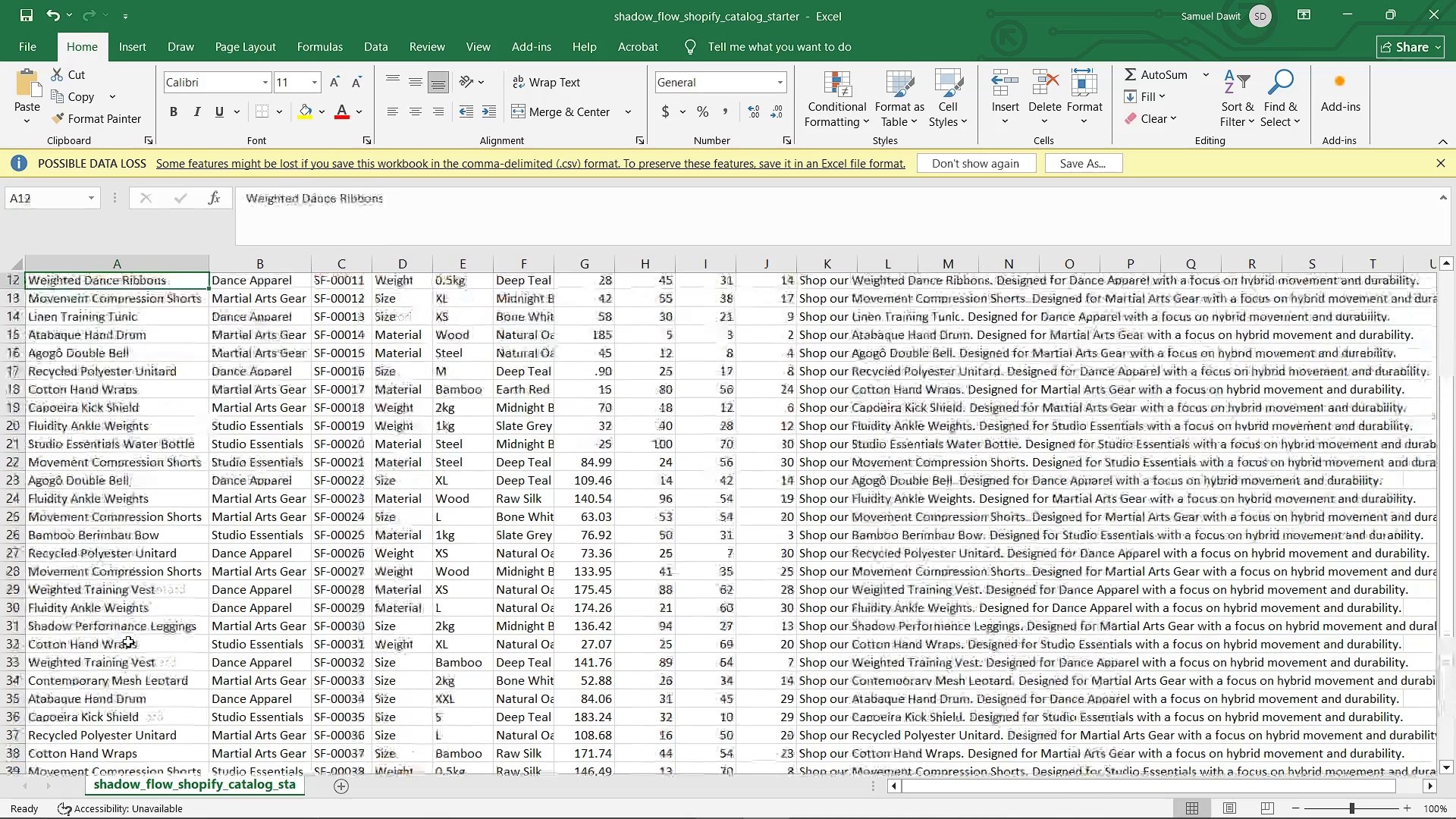 
key(ArrowUp)
 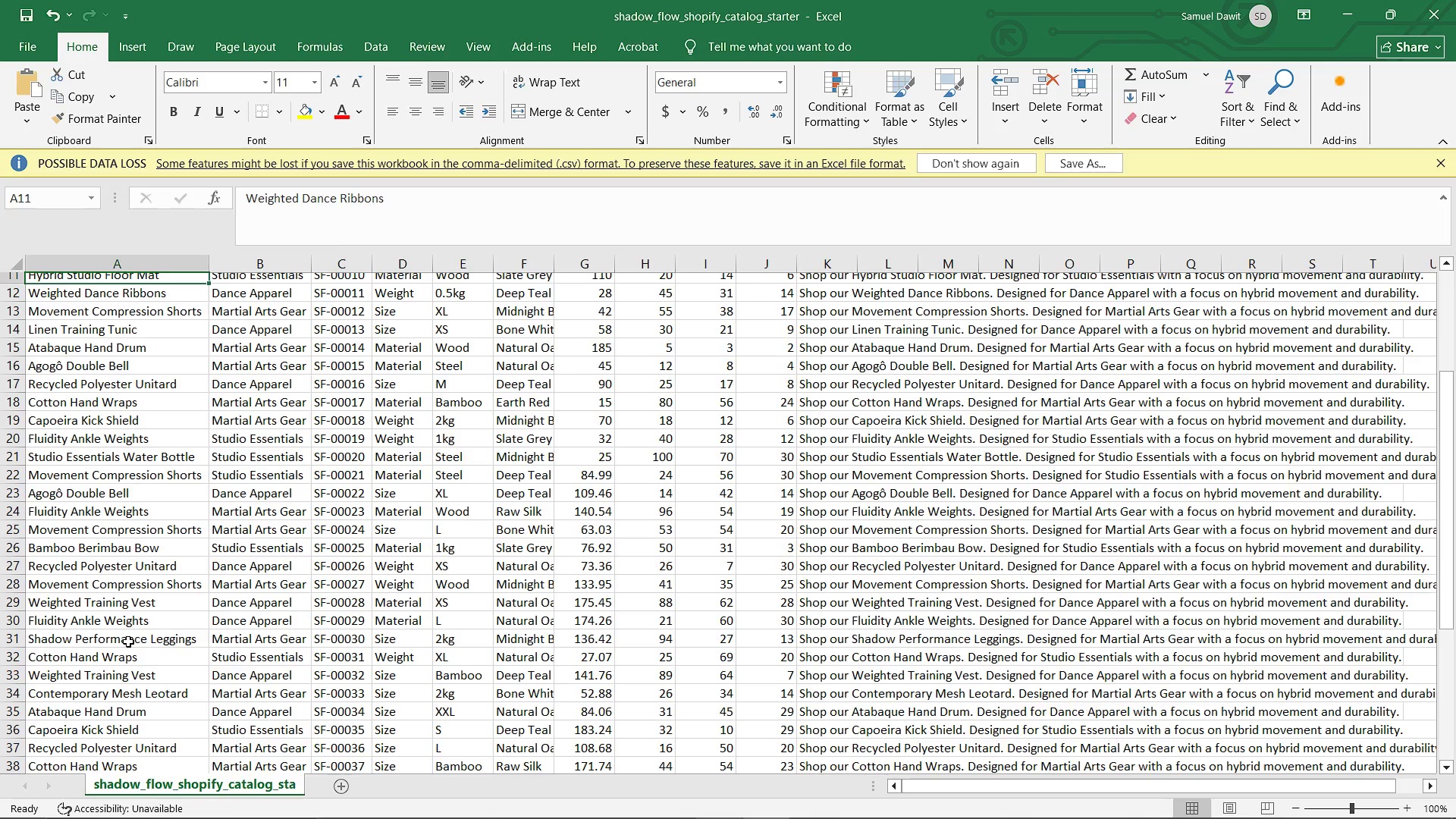 
key(ArrowUp)
 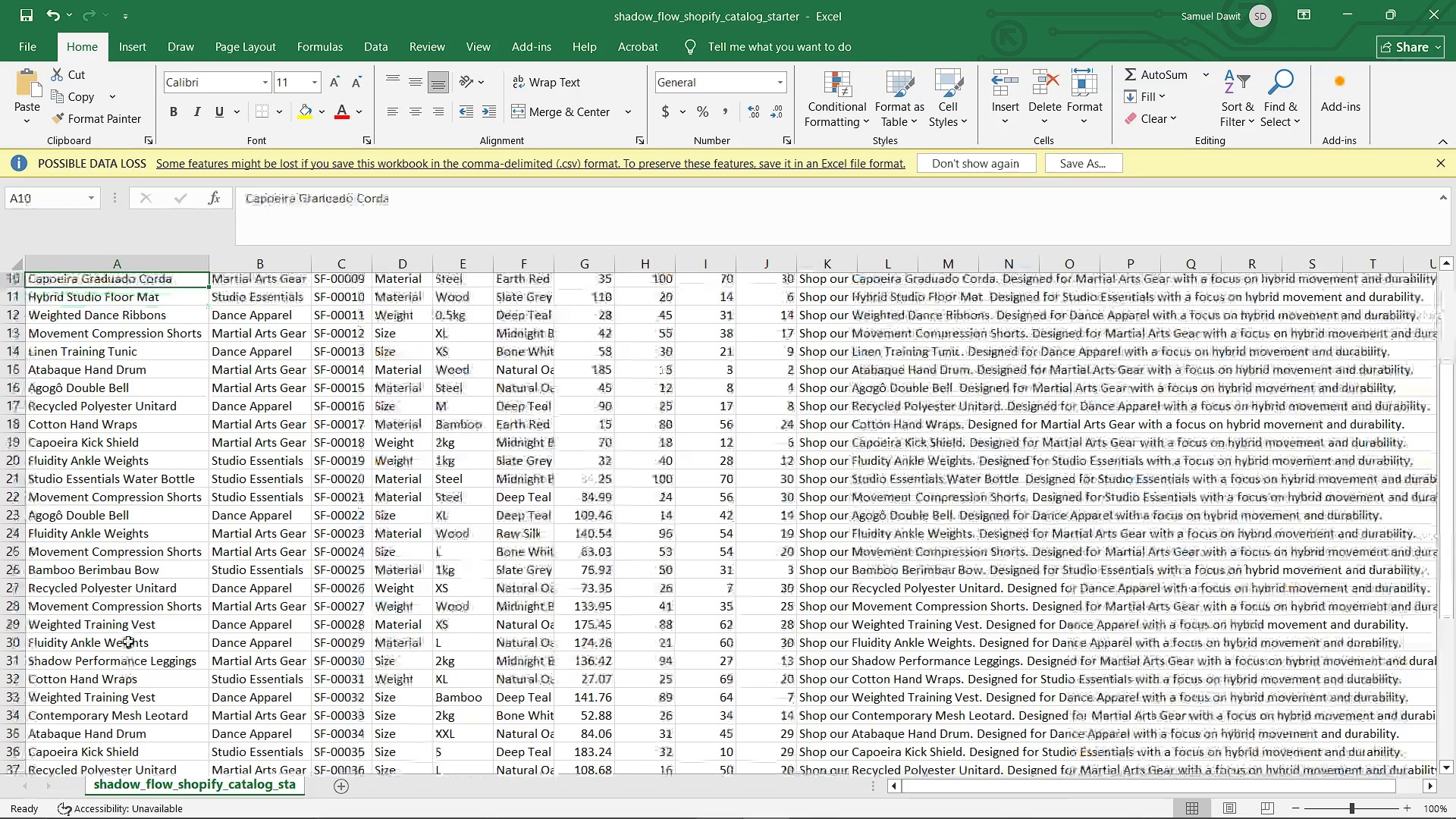 
key(ArrowUp)
 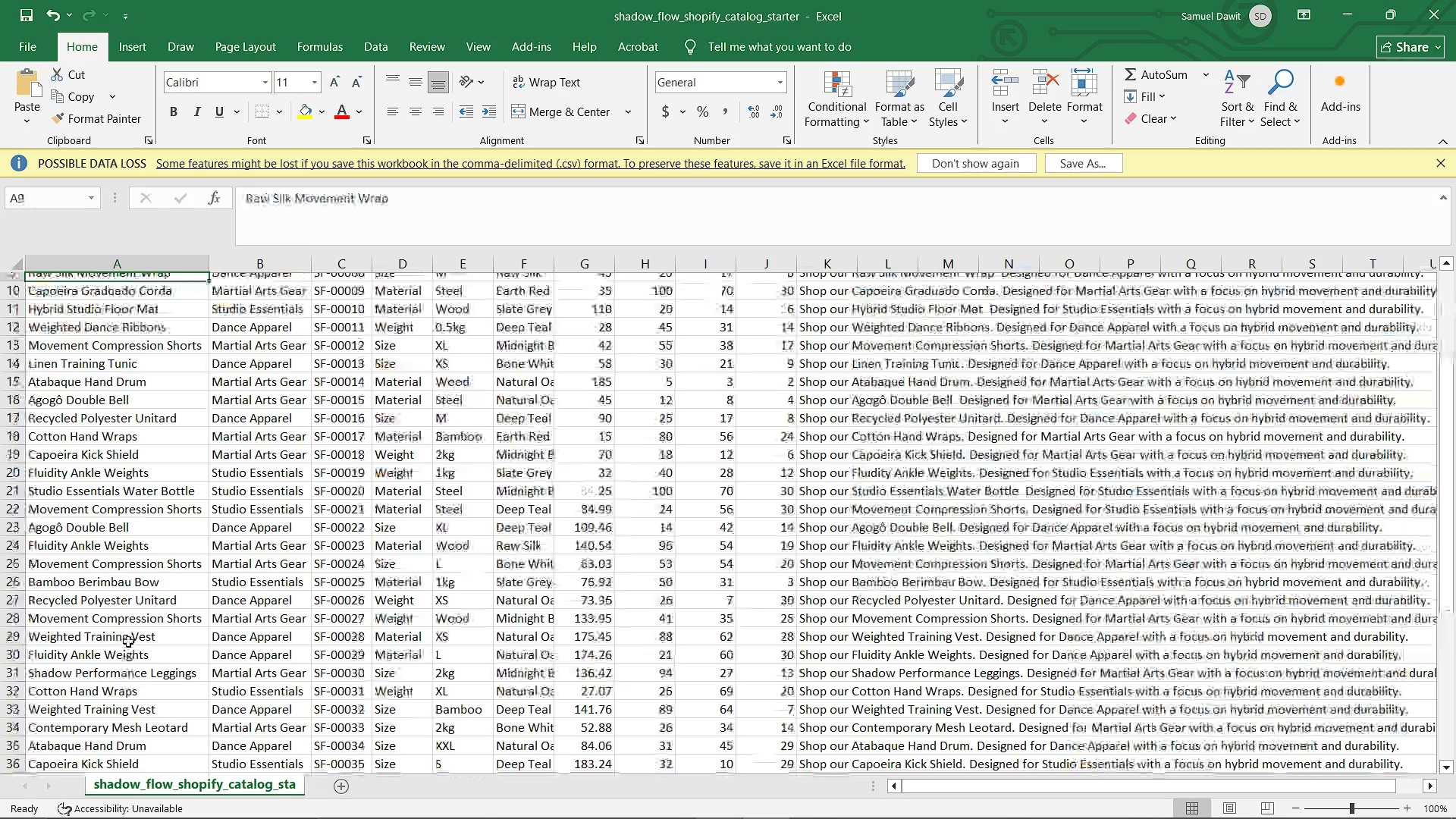 
key(ArrowUp)
 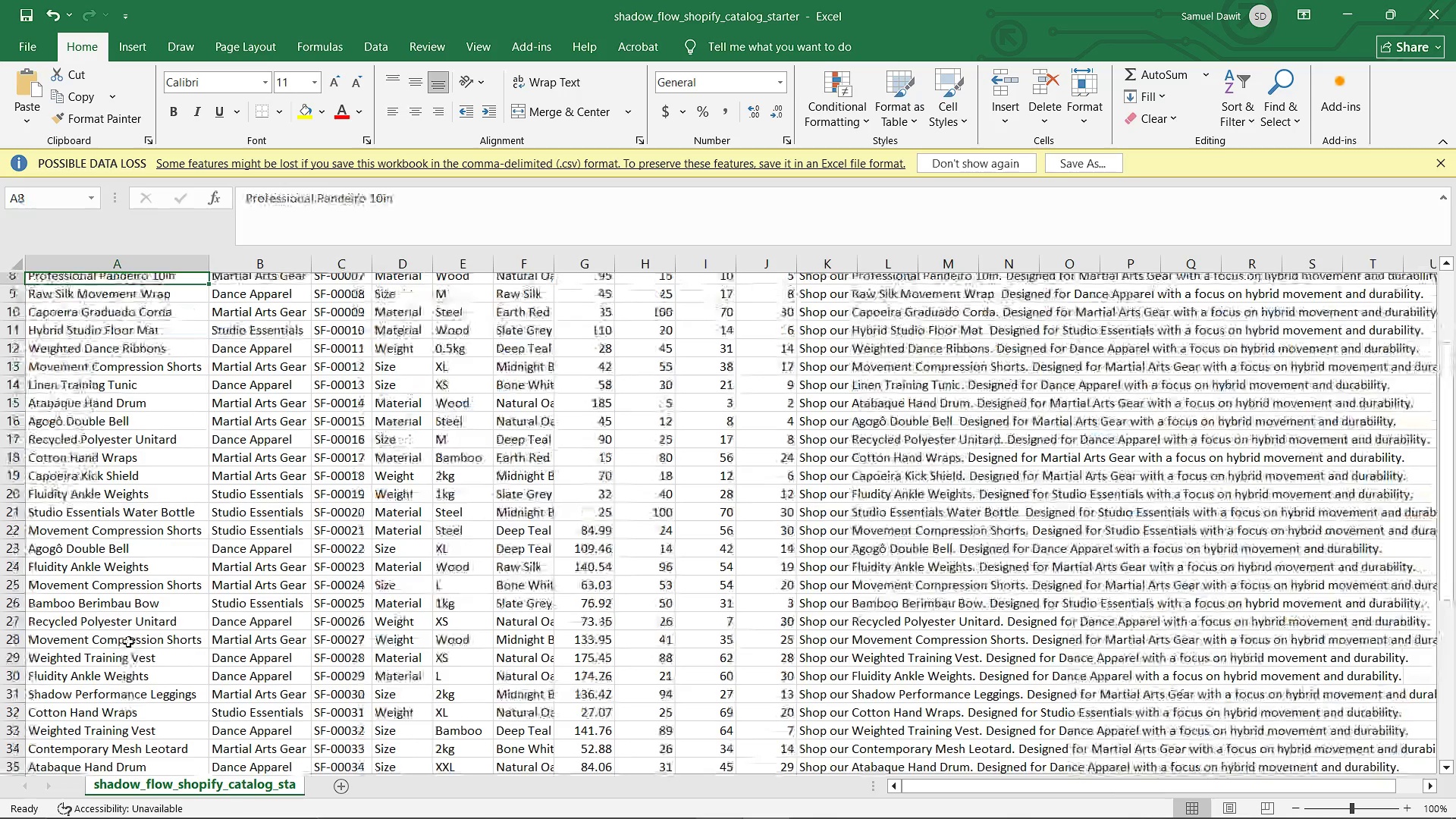 
key(ArrowUp)
 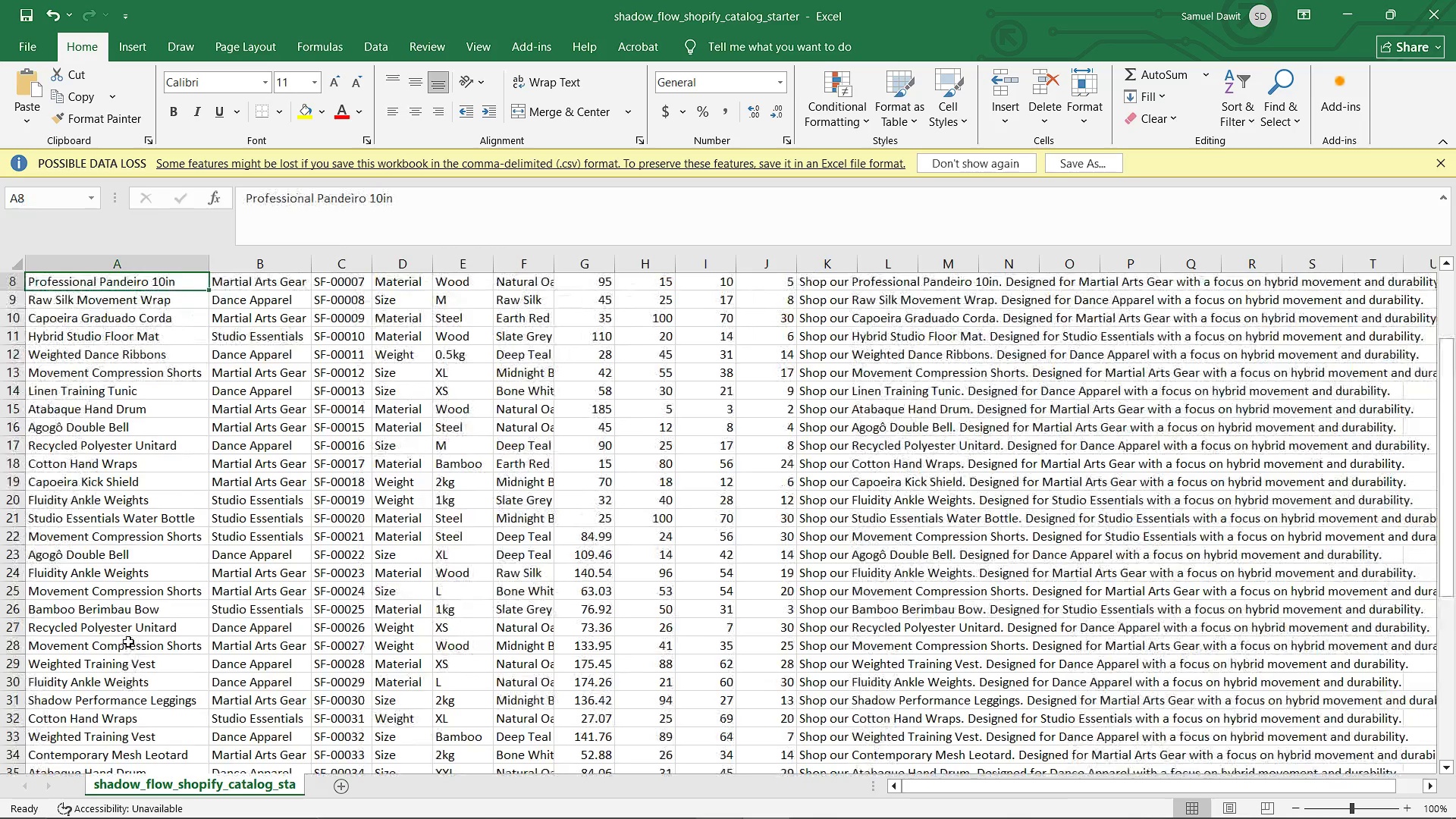 
key(ArrowUp)
 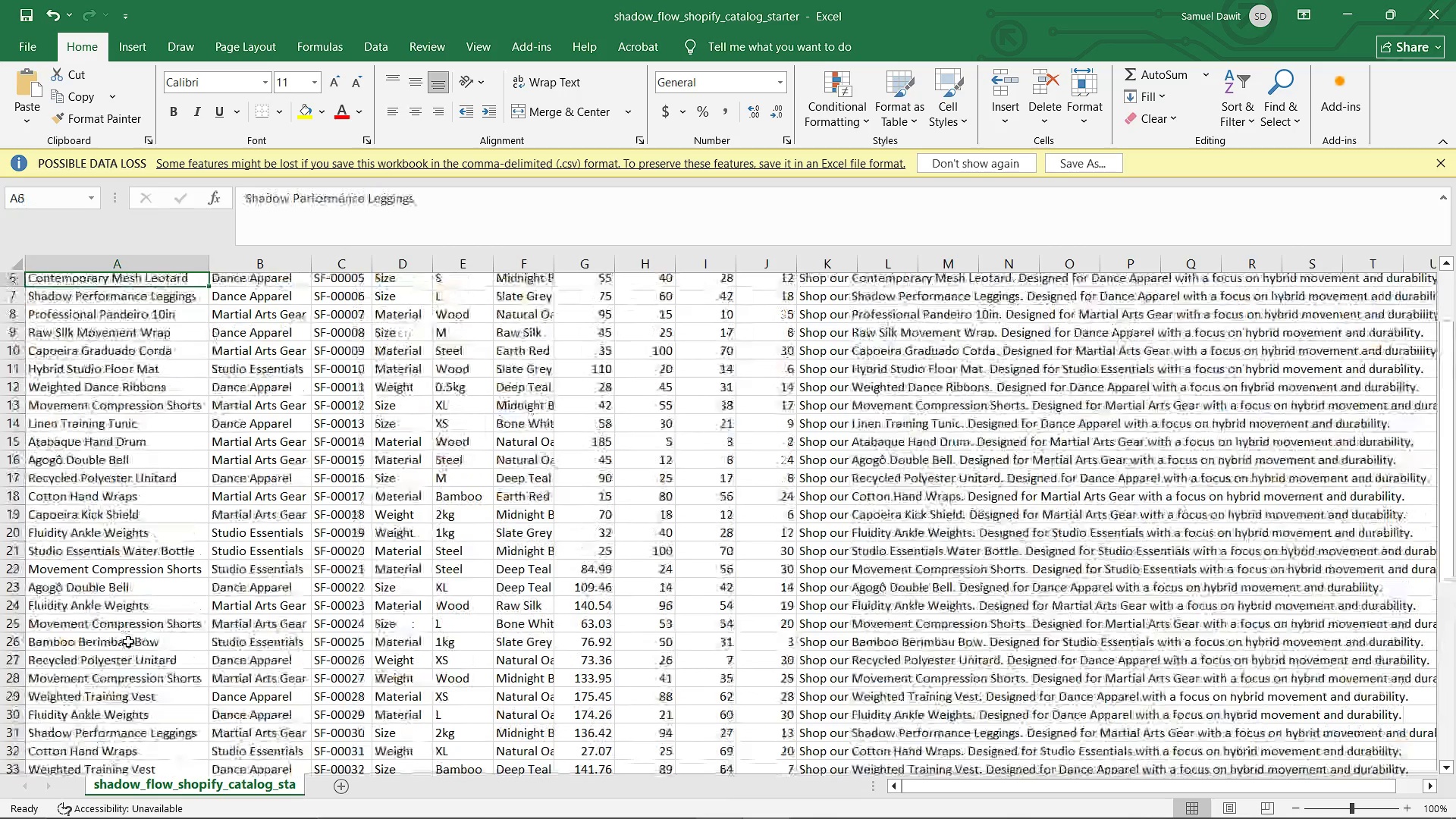 
key(ArrowUp)
 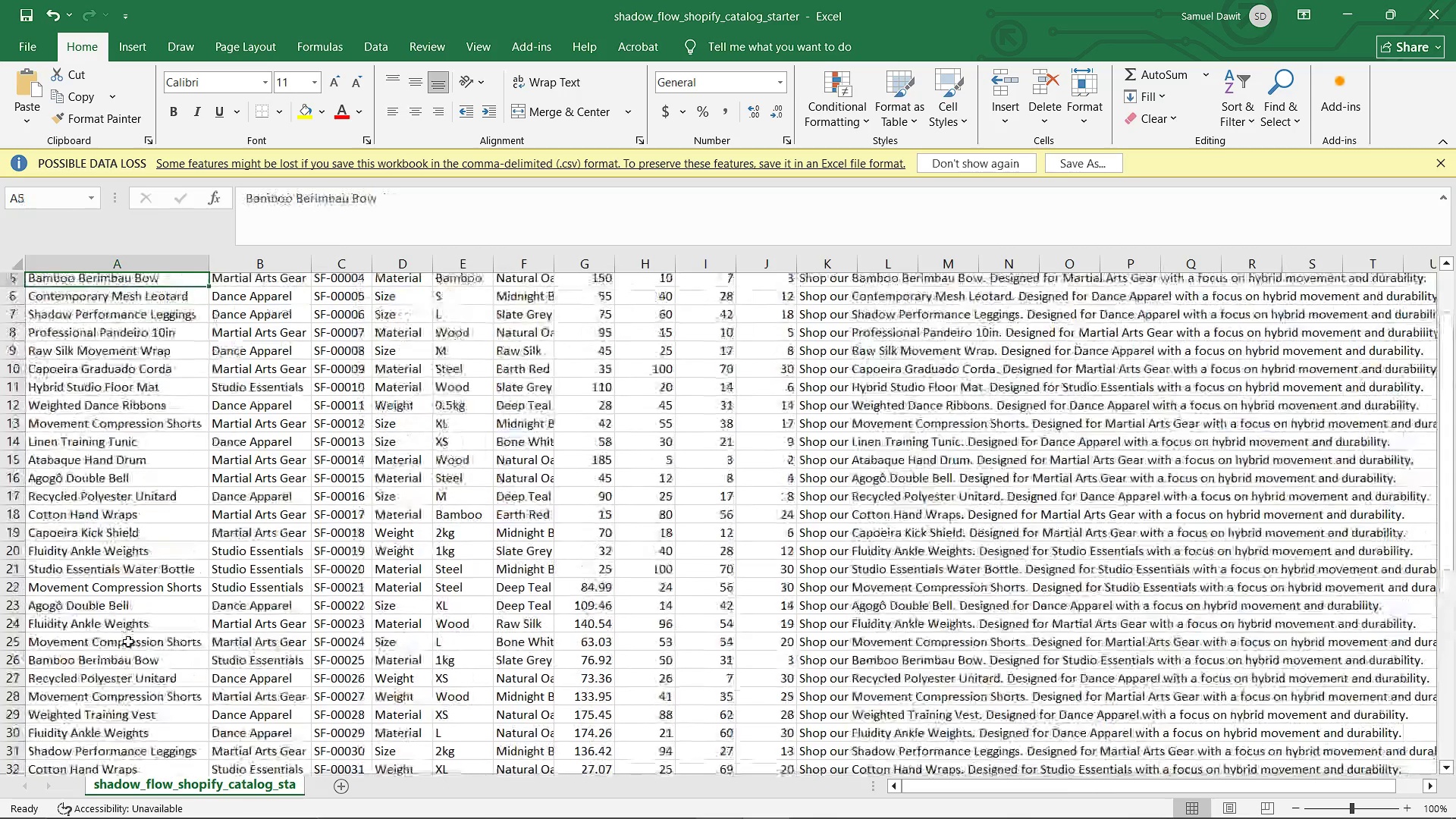 
key(ArrowUp)
 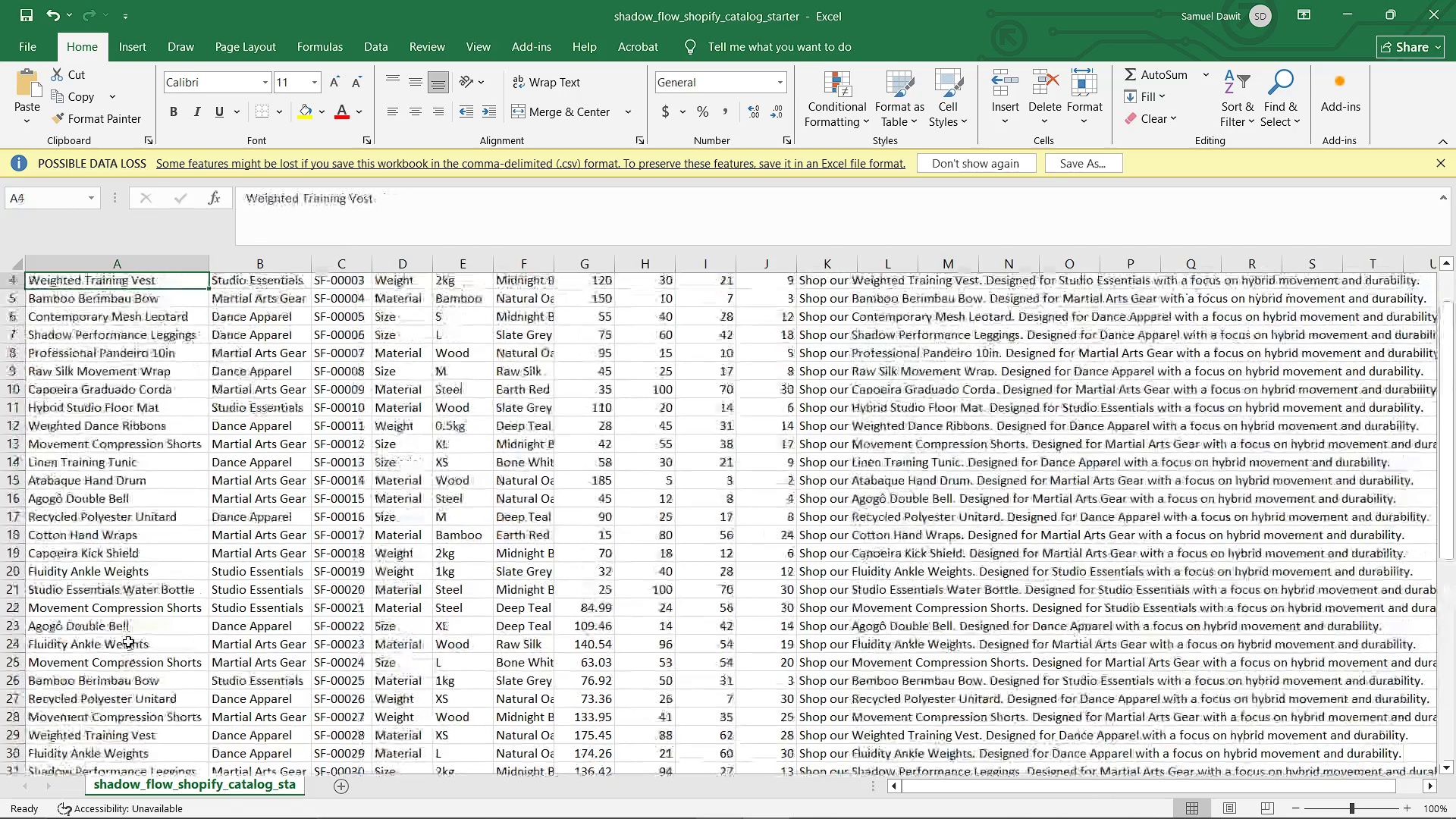 
key(ArrowUp)
 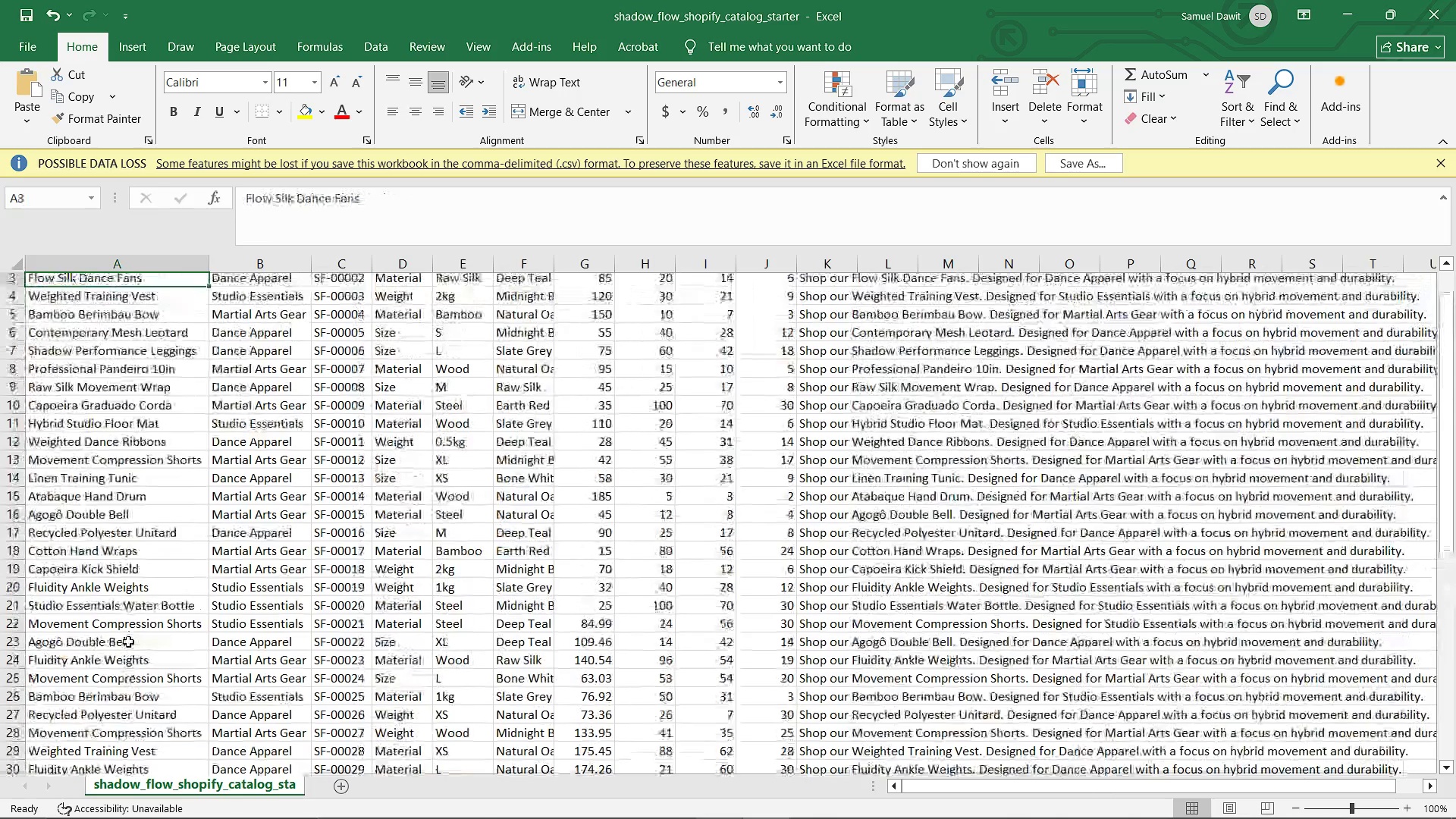 
key(ArrowUp)
 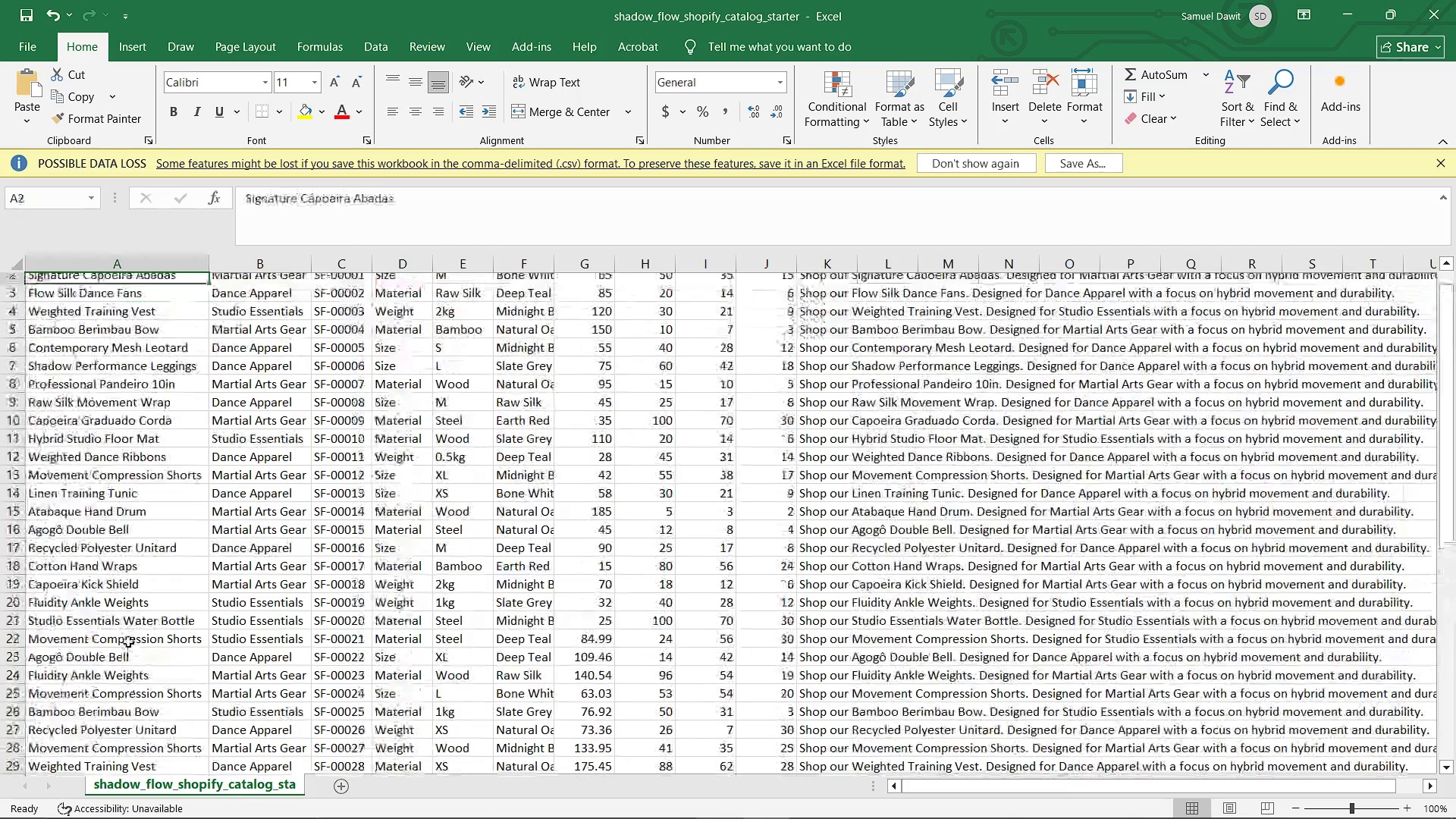 
key(ArrowUp)
 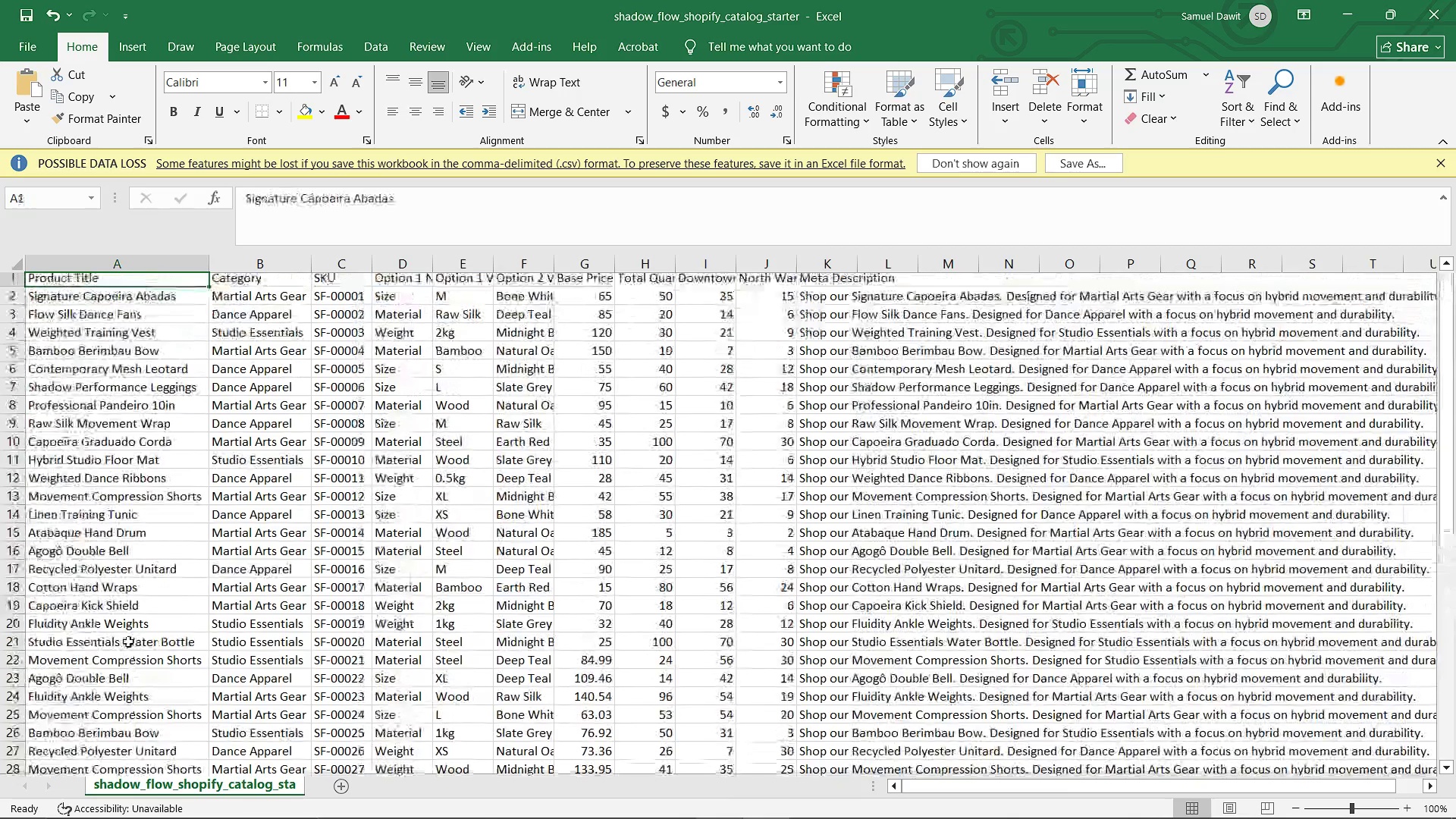 
key(ArrowUp)
 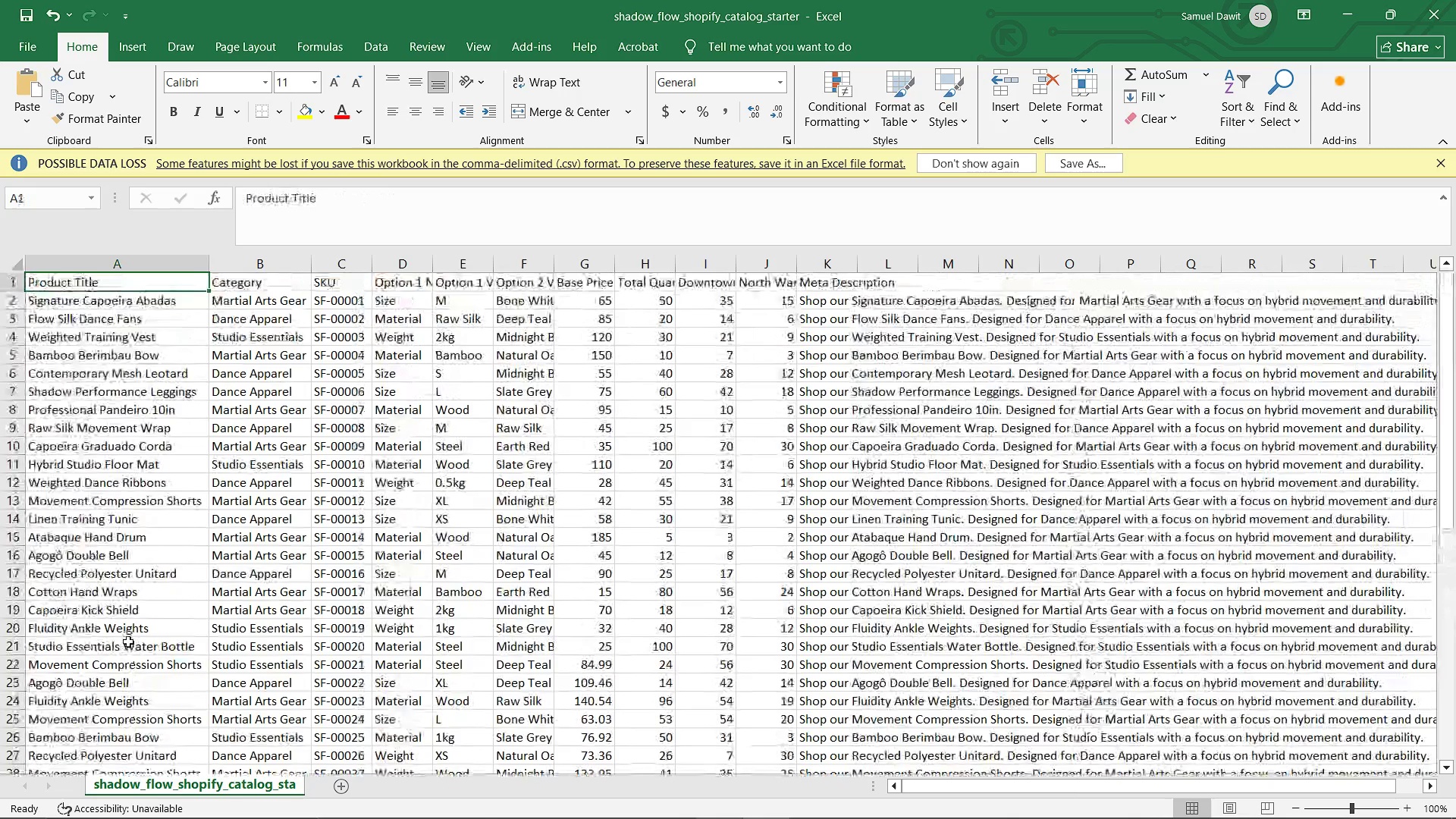 
key(ArrowUp)
 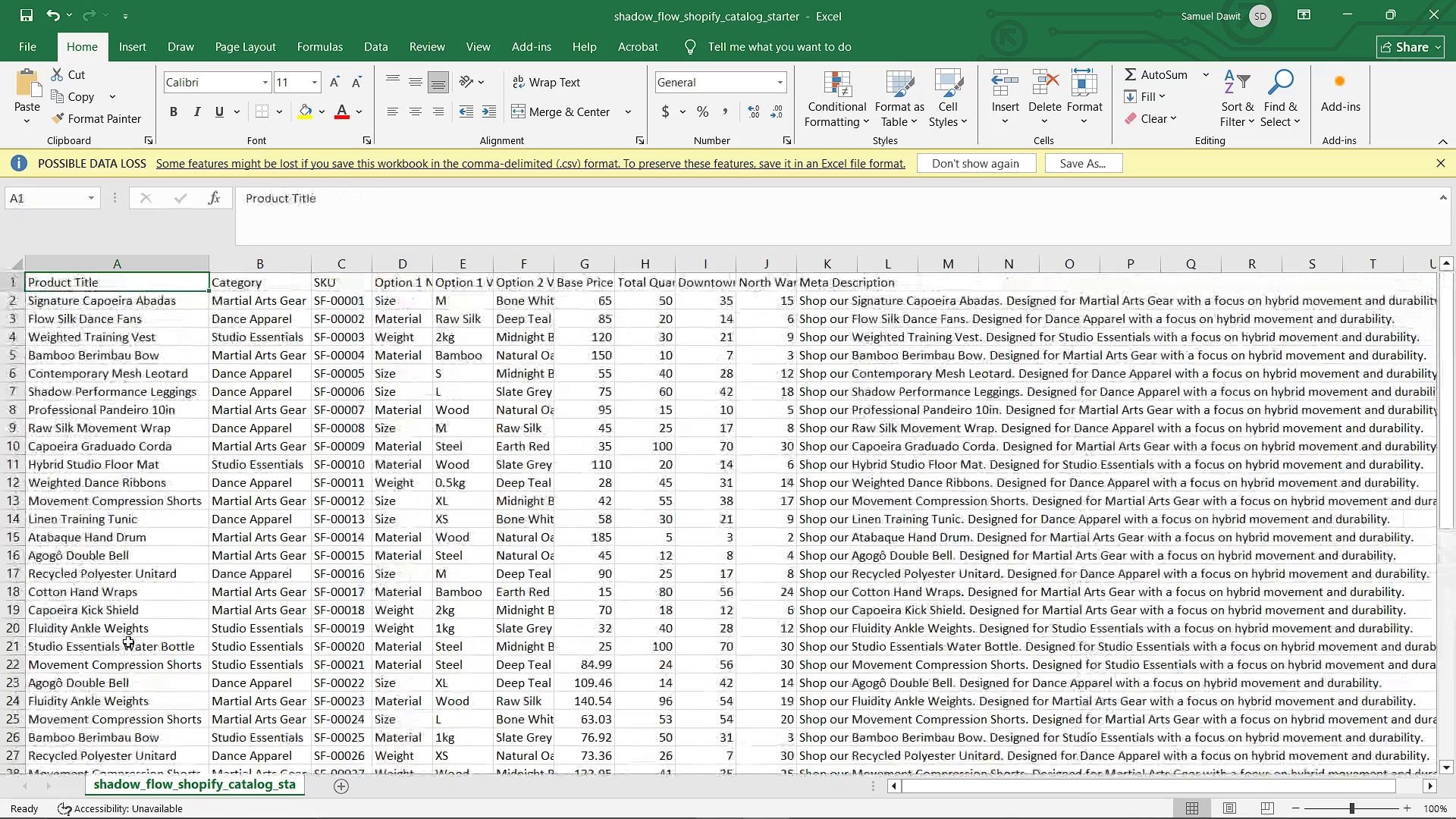 
key(ArrowUp)
 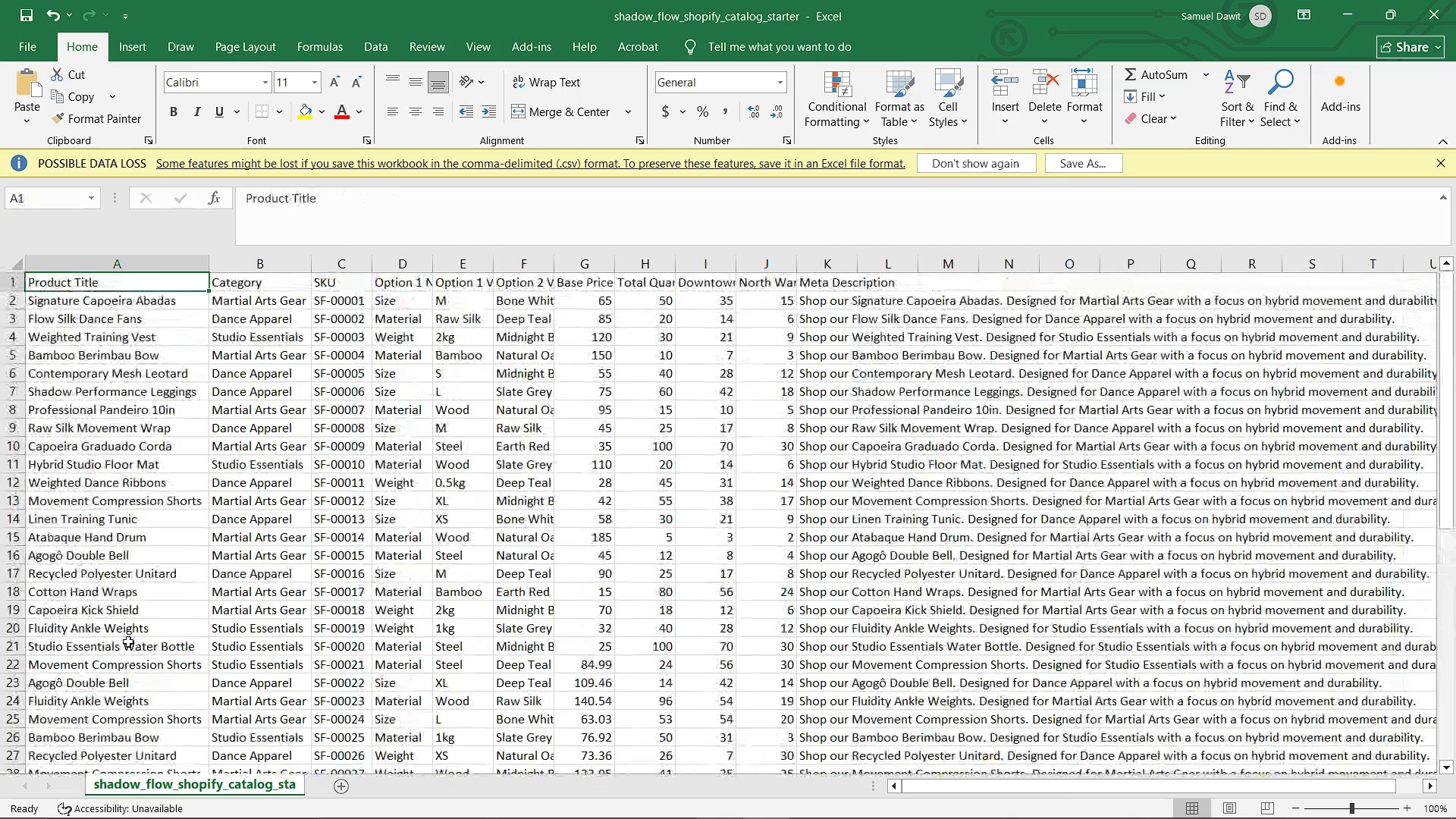 
key(ArrowUp)
 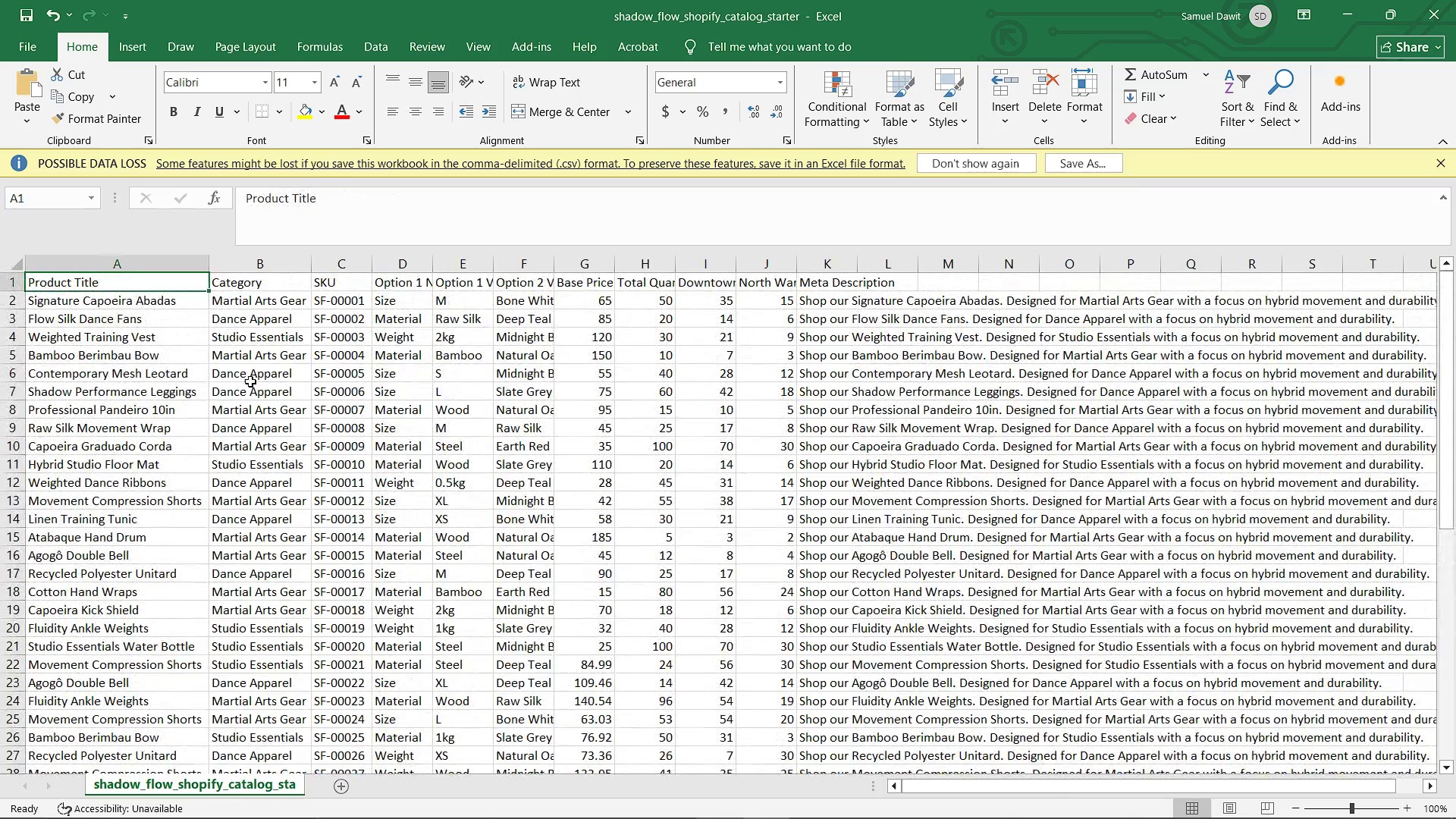 
left_click([184, 375])
 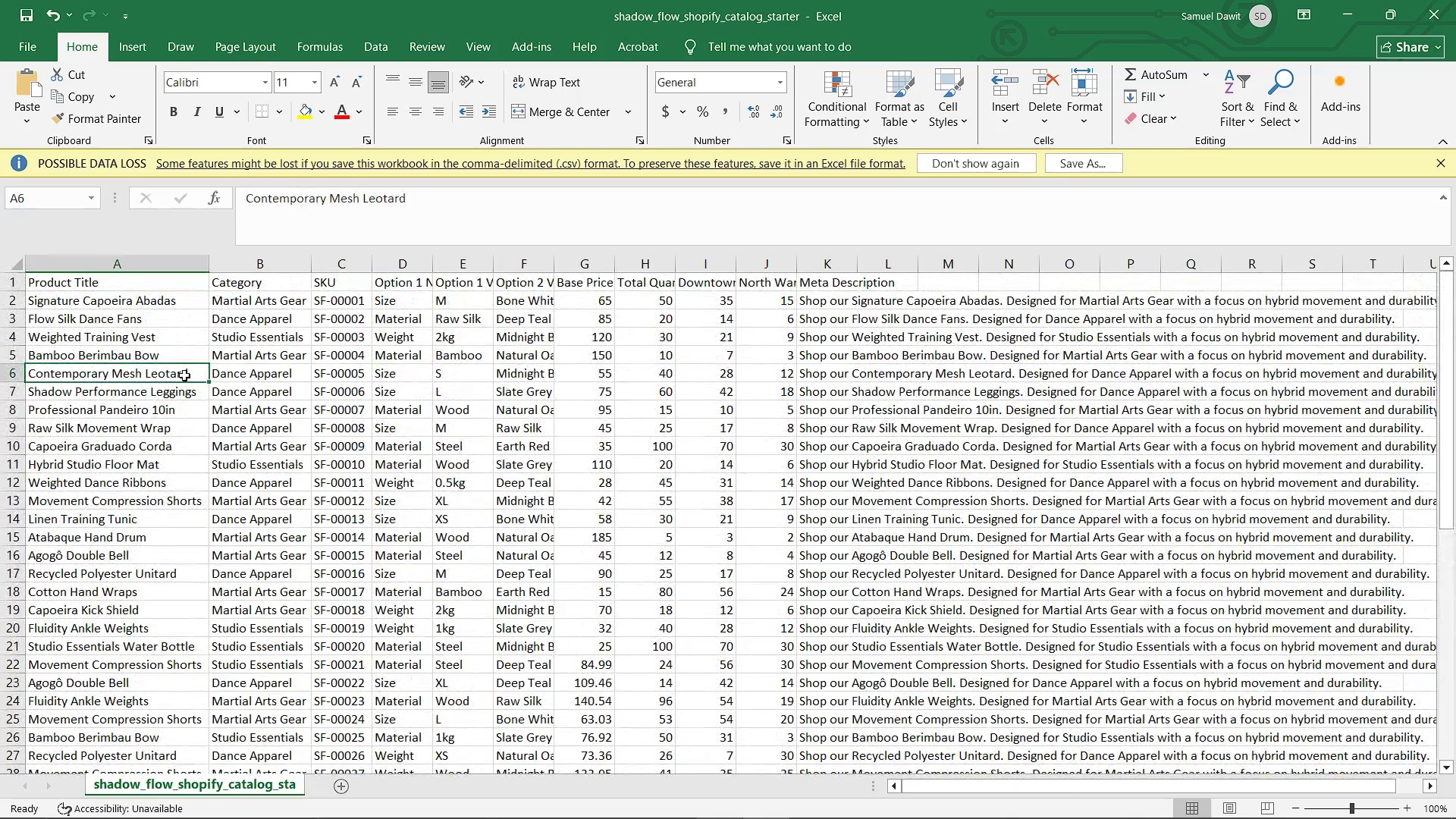 
key(ArrowUp)
 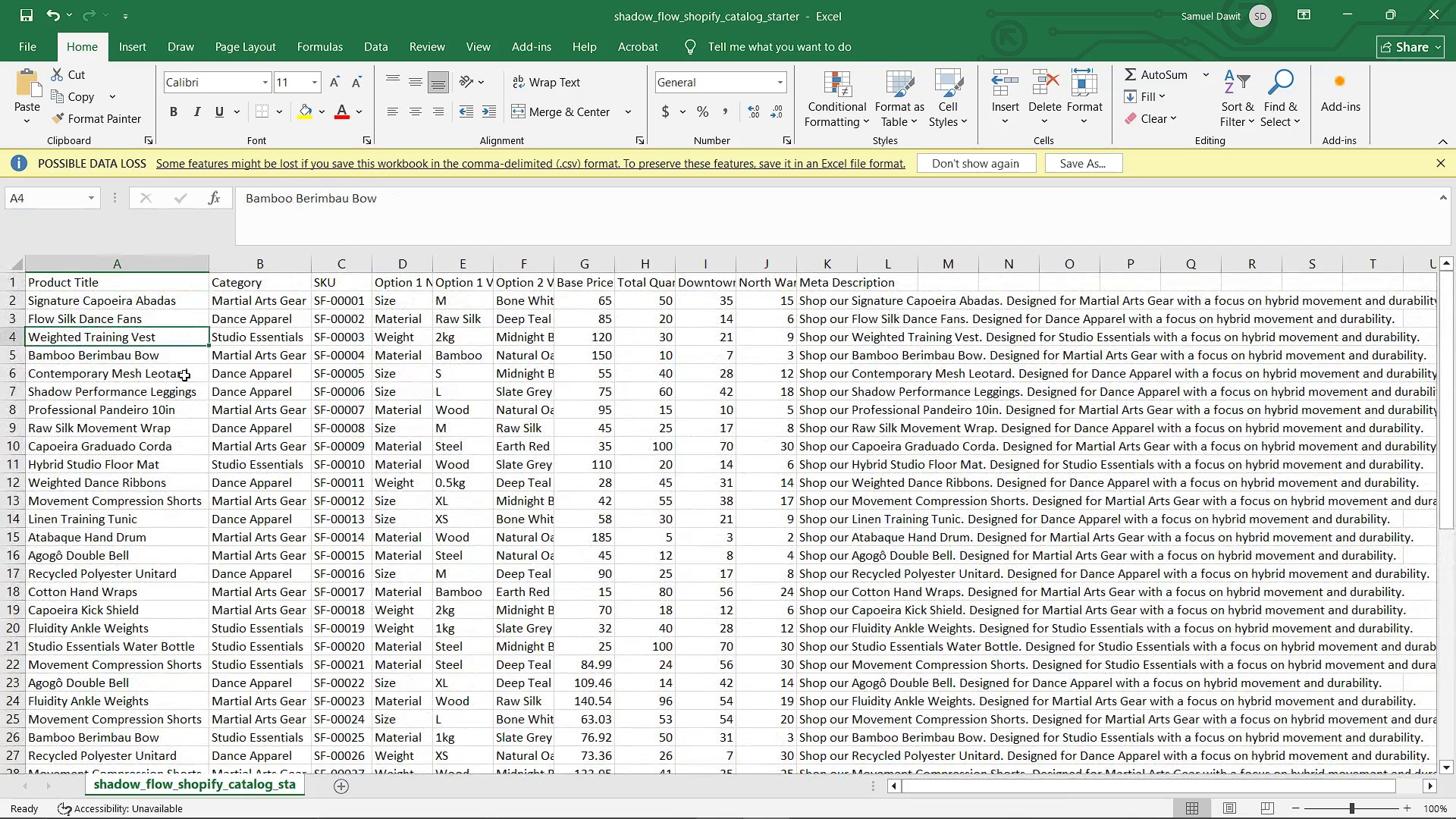 
key(ArrowUp)
 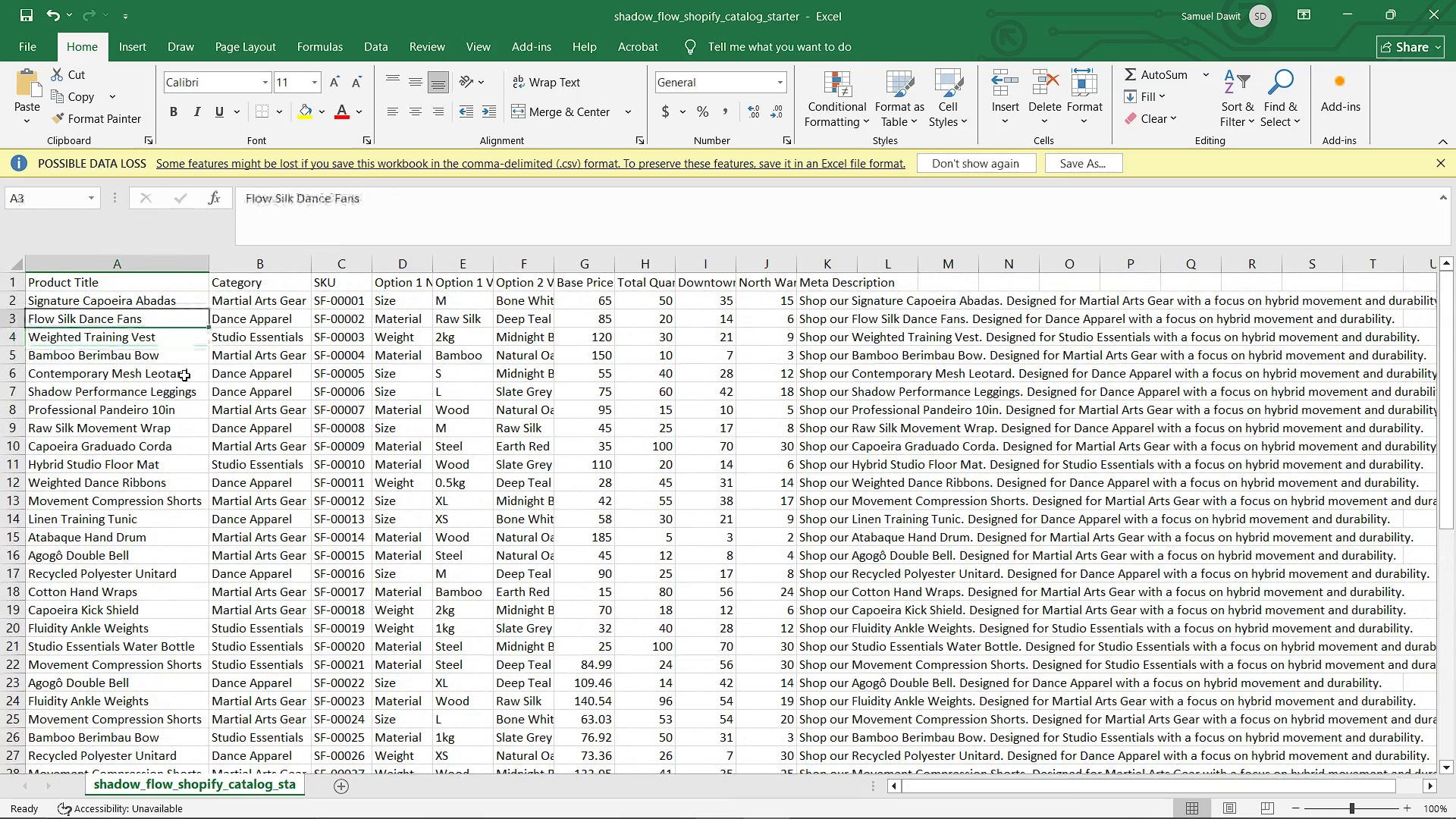 
key(ArrowUp)
 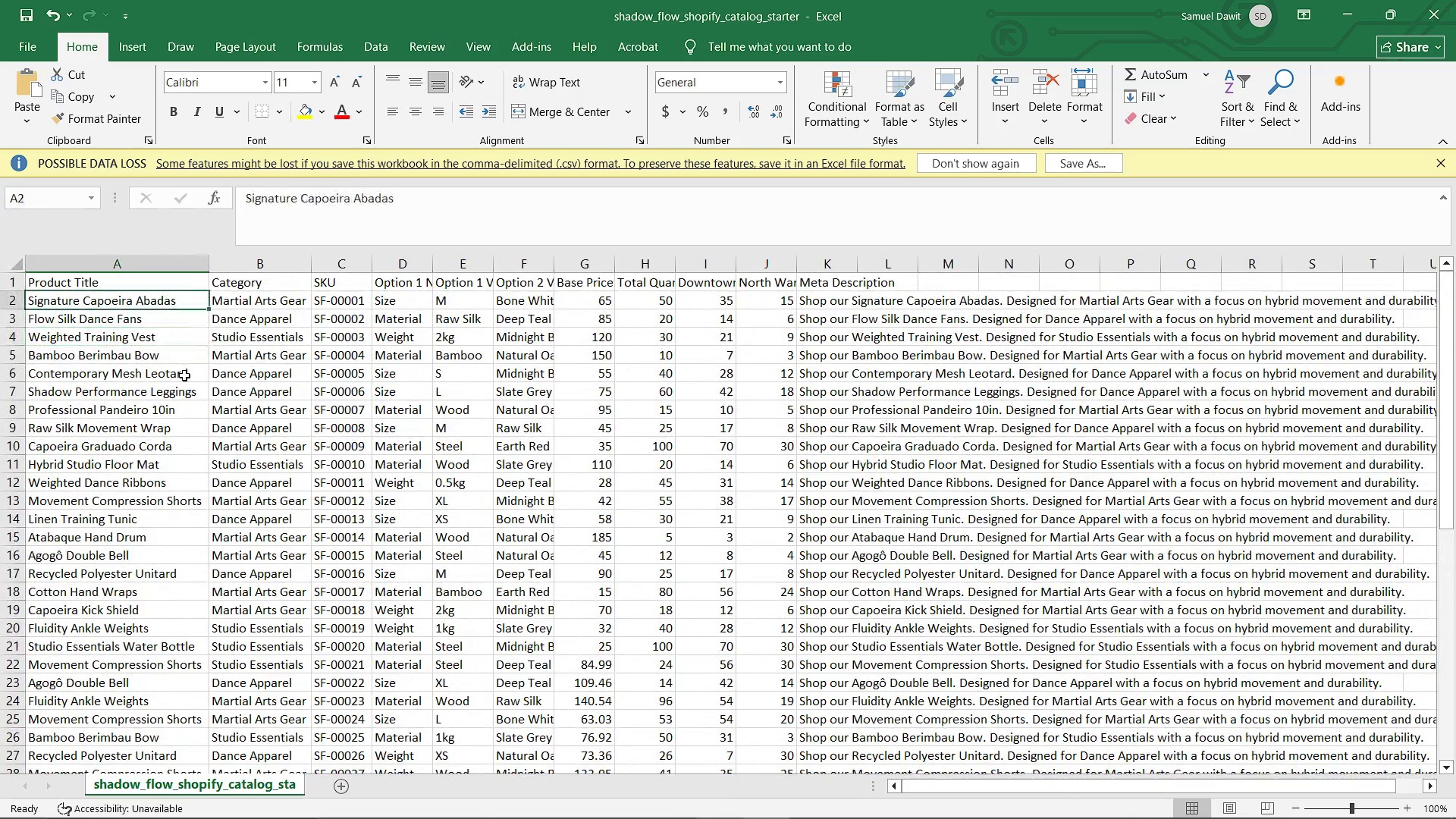 
key(ArrowUp)
 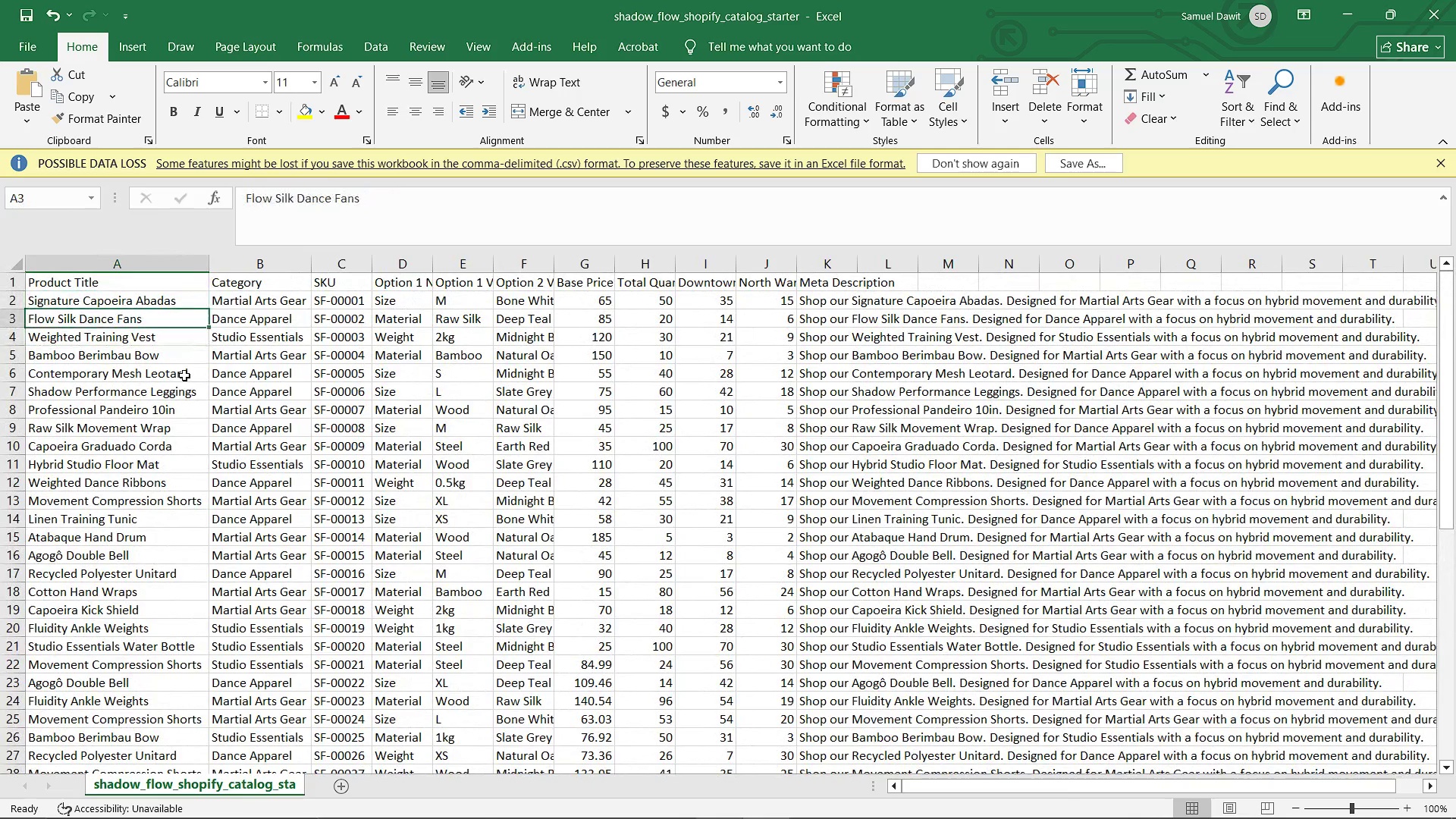 
key(ArrowDown)
 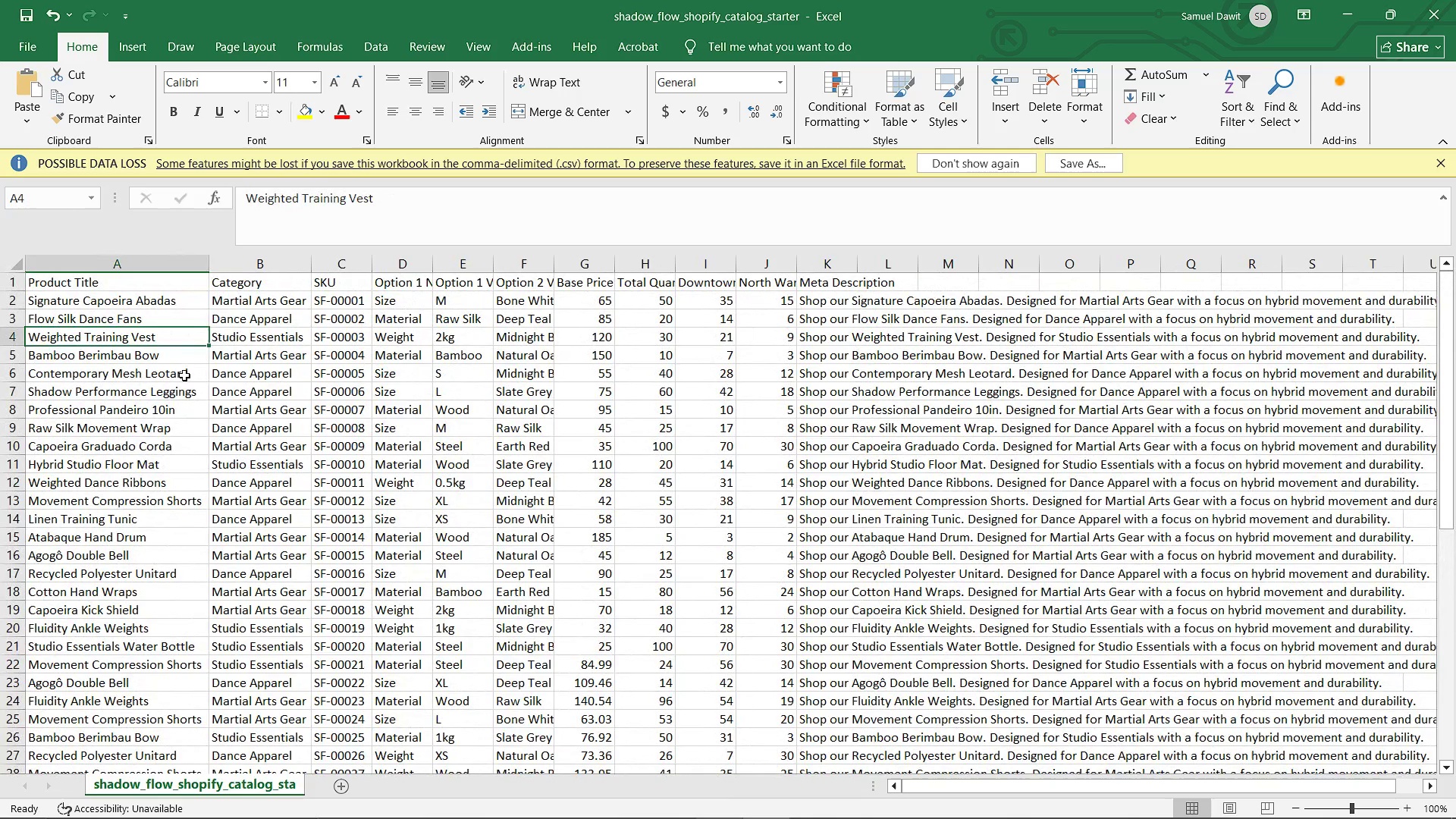 
key(ArrowDown)
 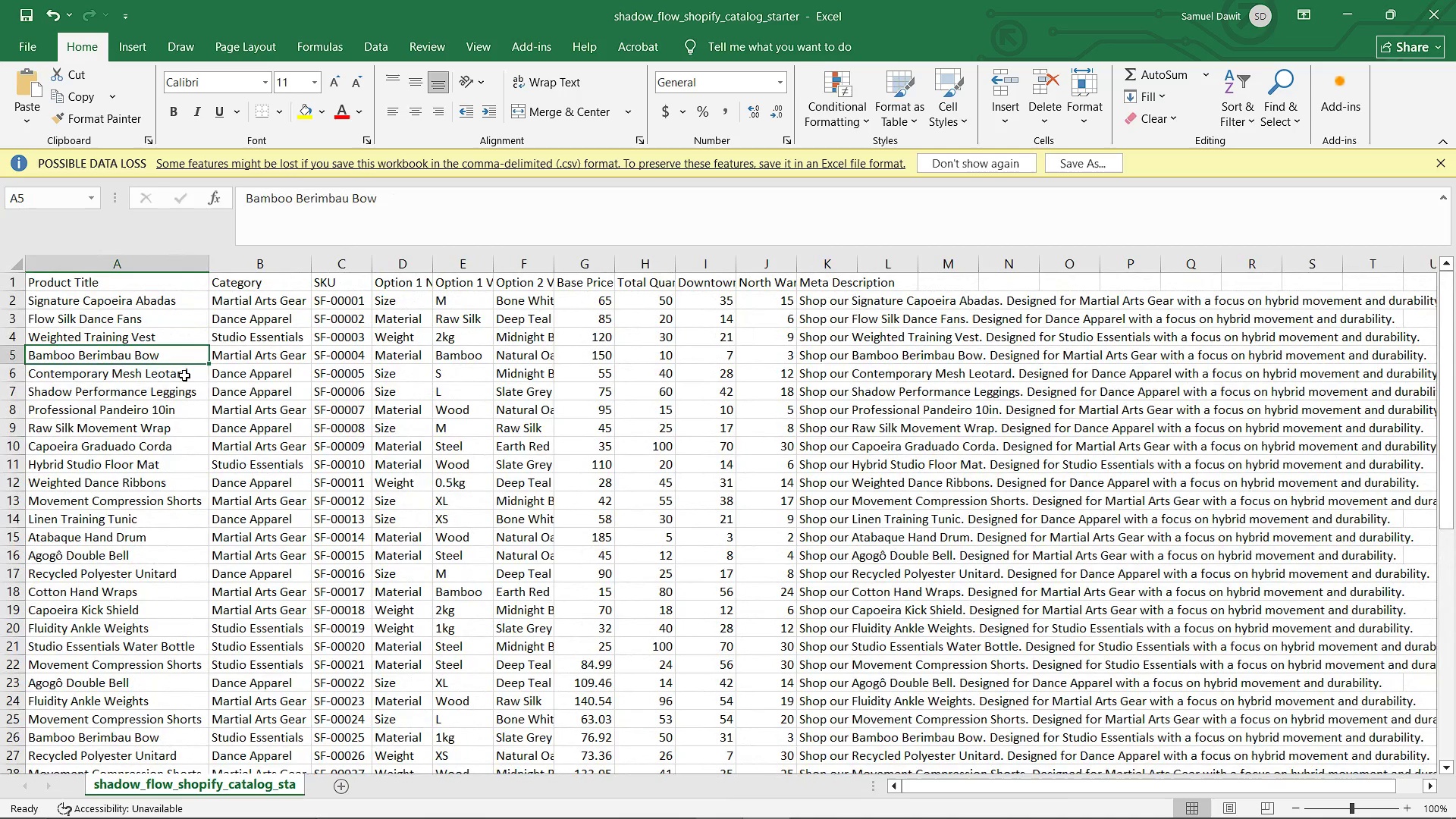 
key(ArrowDown)
 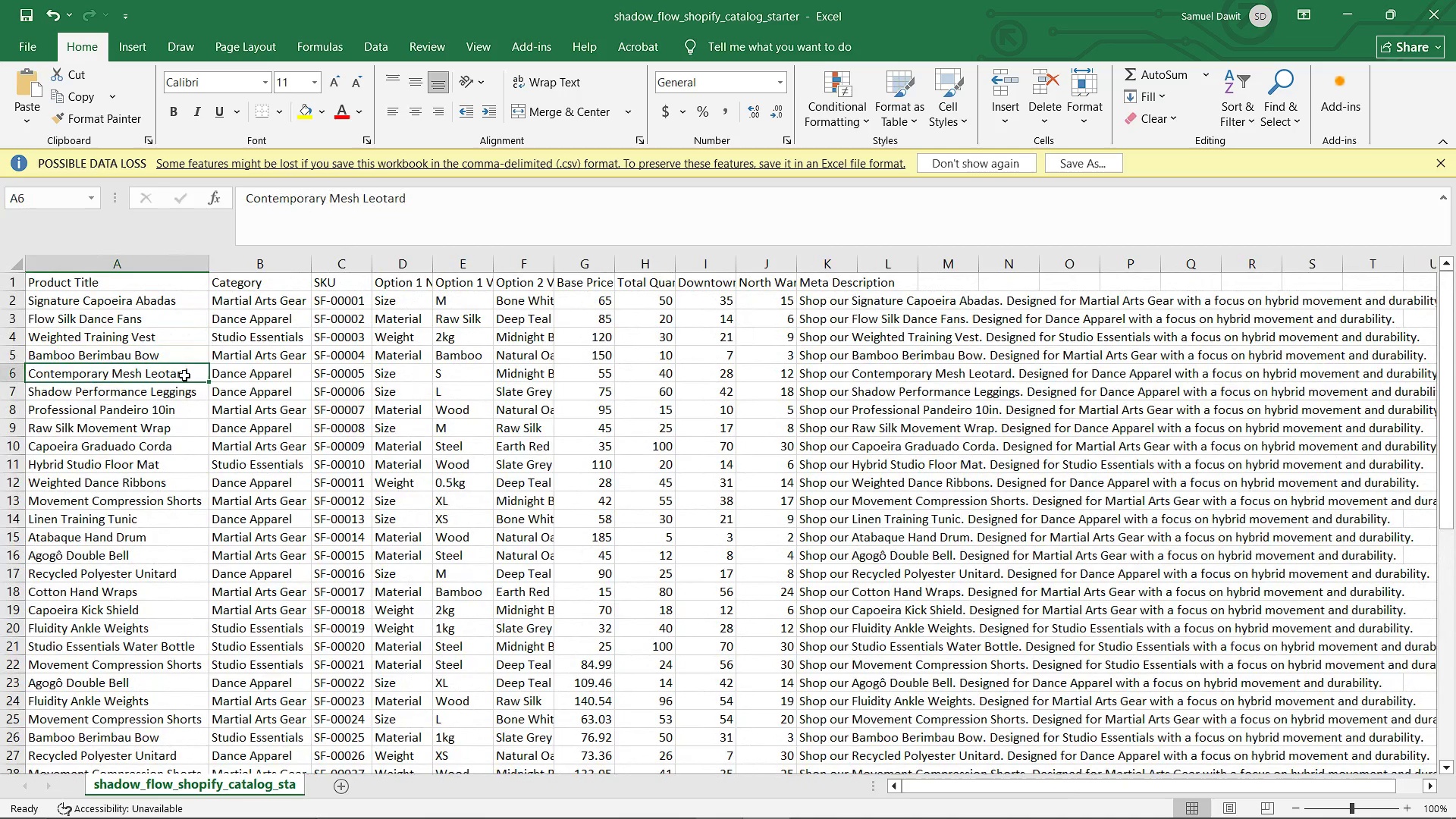 
key(ArrowDown)
 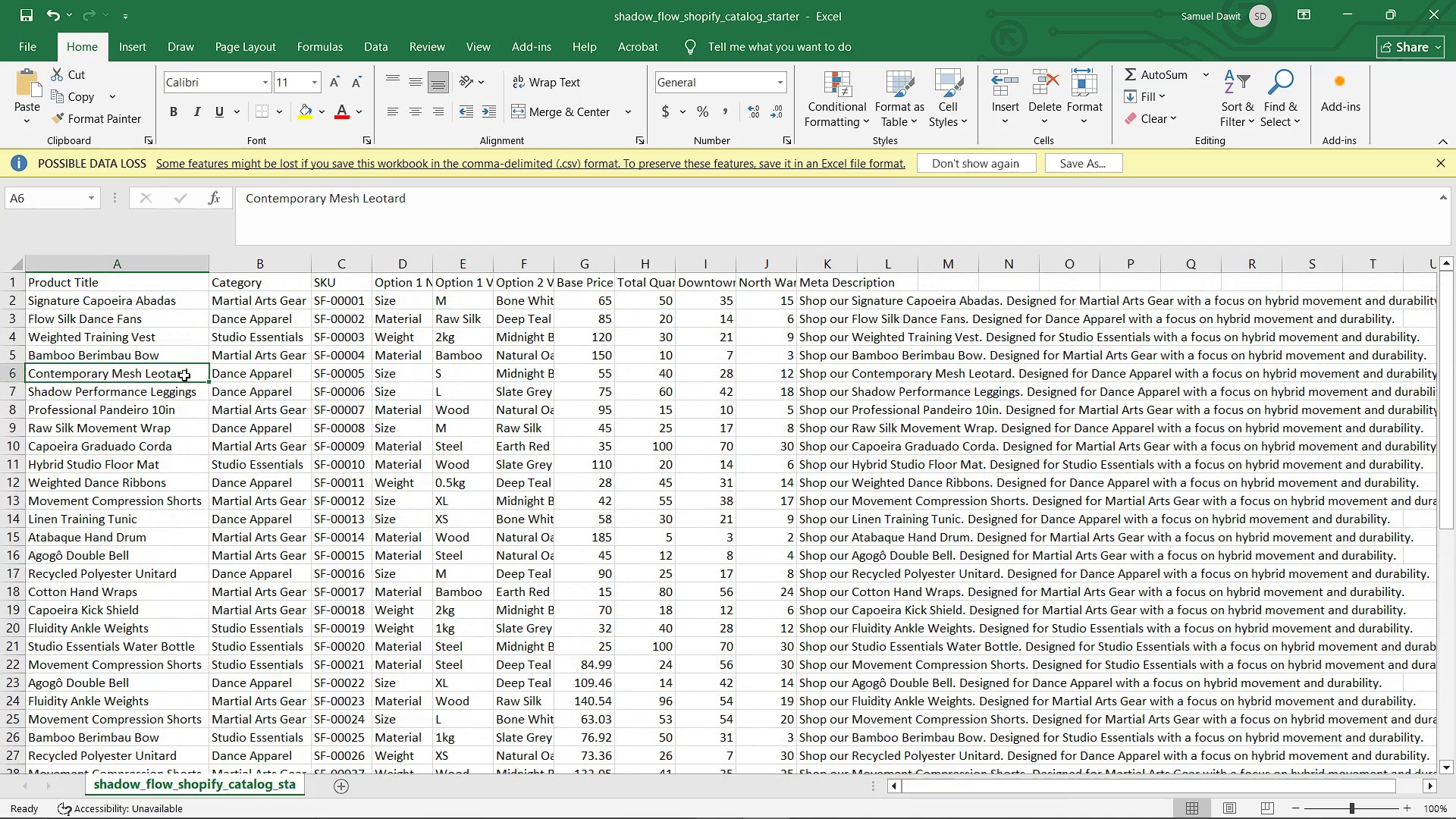 
wait(7.67)
 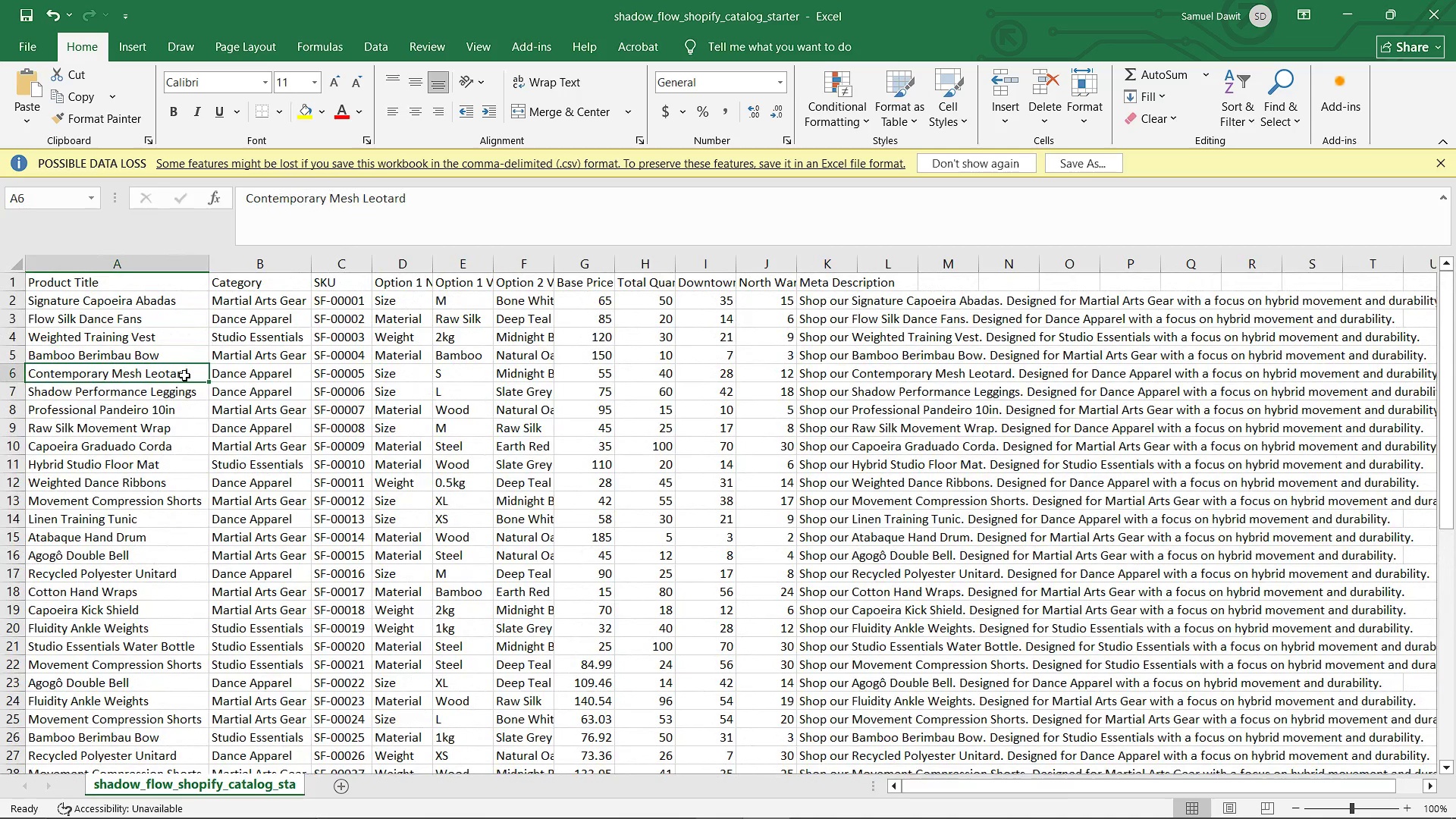 
key(ArrowDown)
 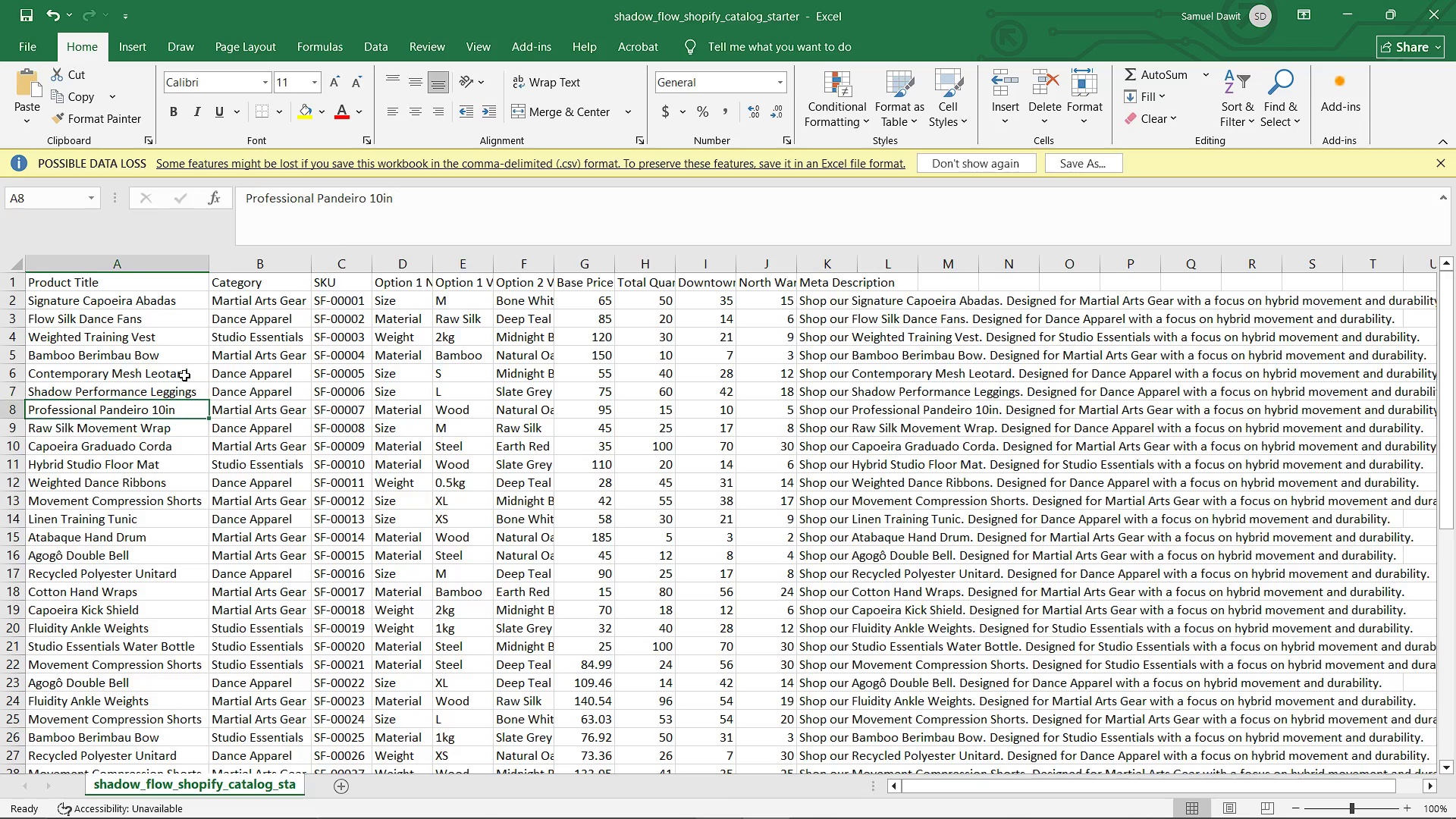 
key(ArrowDown)
 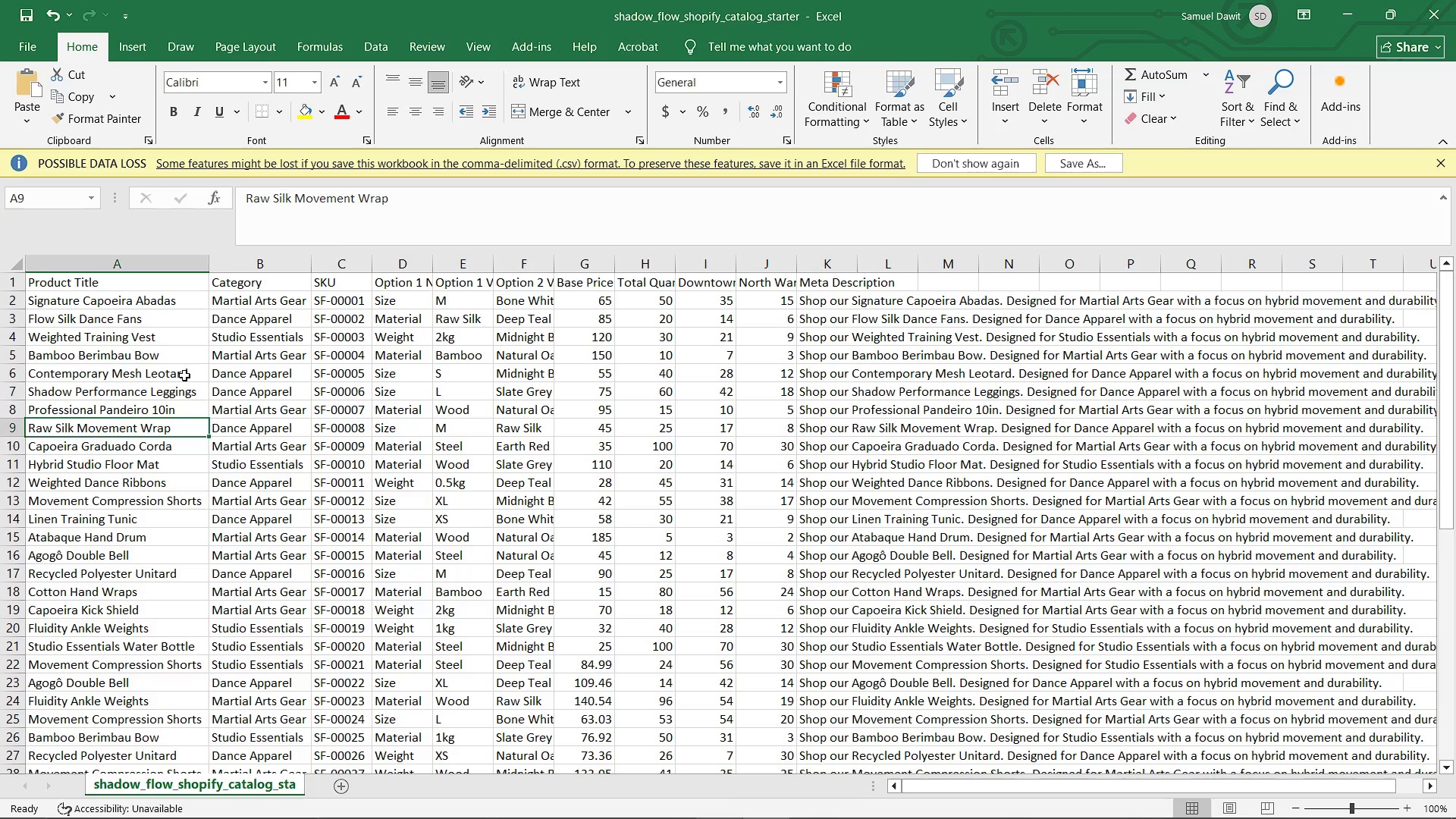 
key(ArrowDown)
 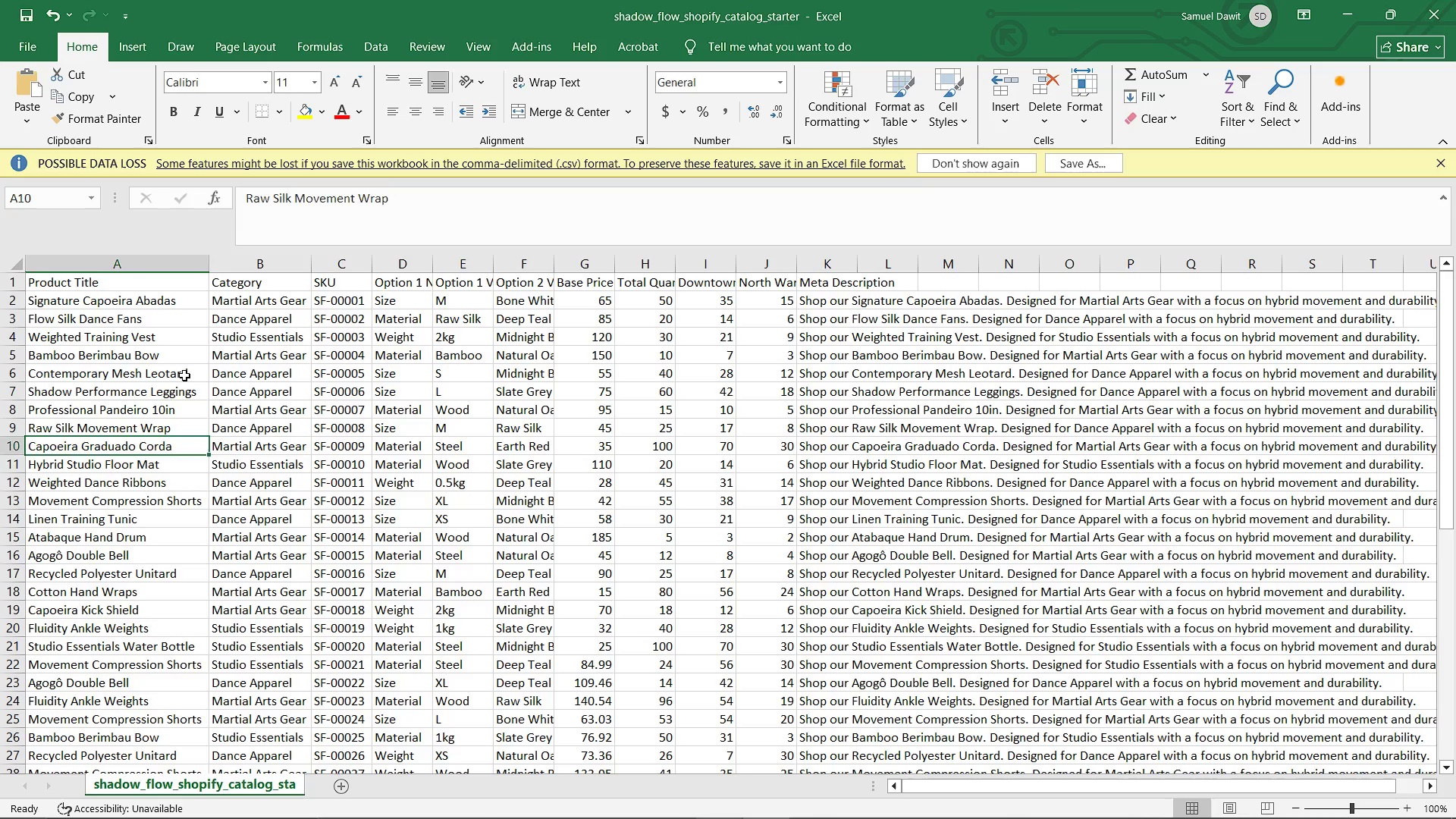 
key(ArrowDown)
 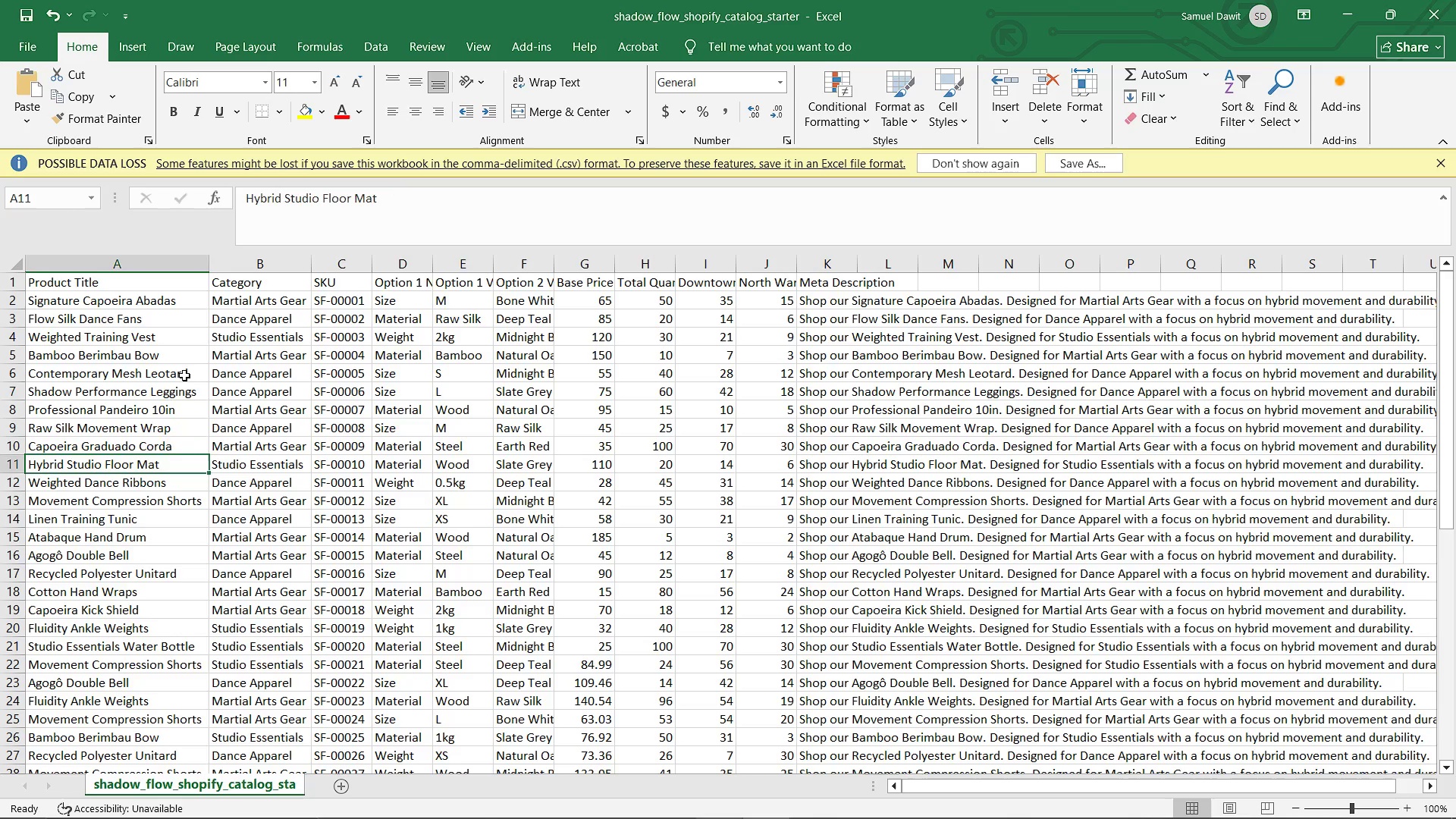 
key(ArrowDown)
 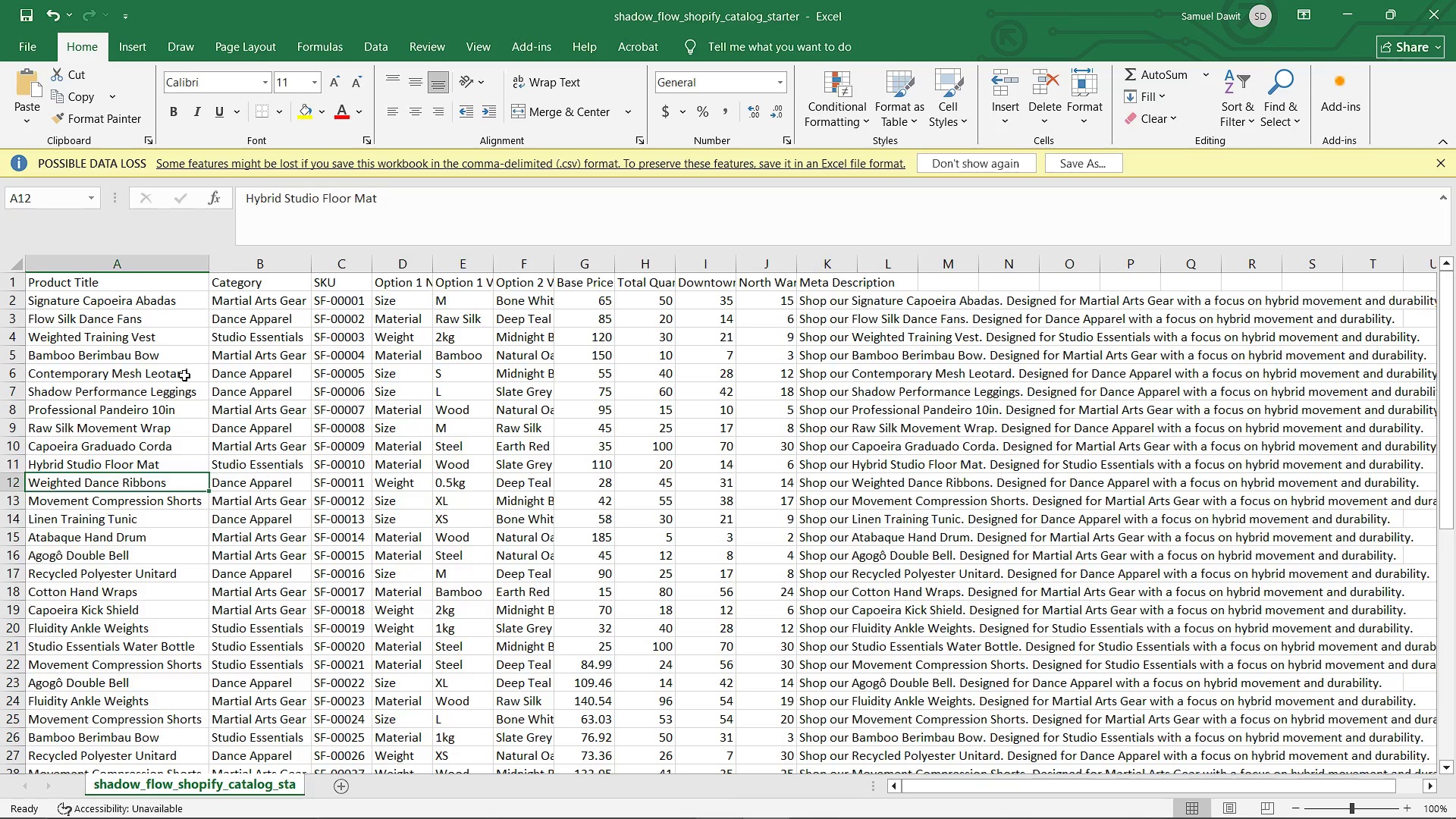 
key(ArrowDown)
 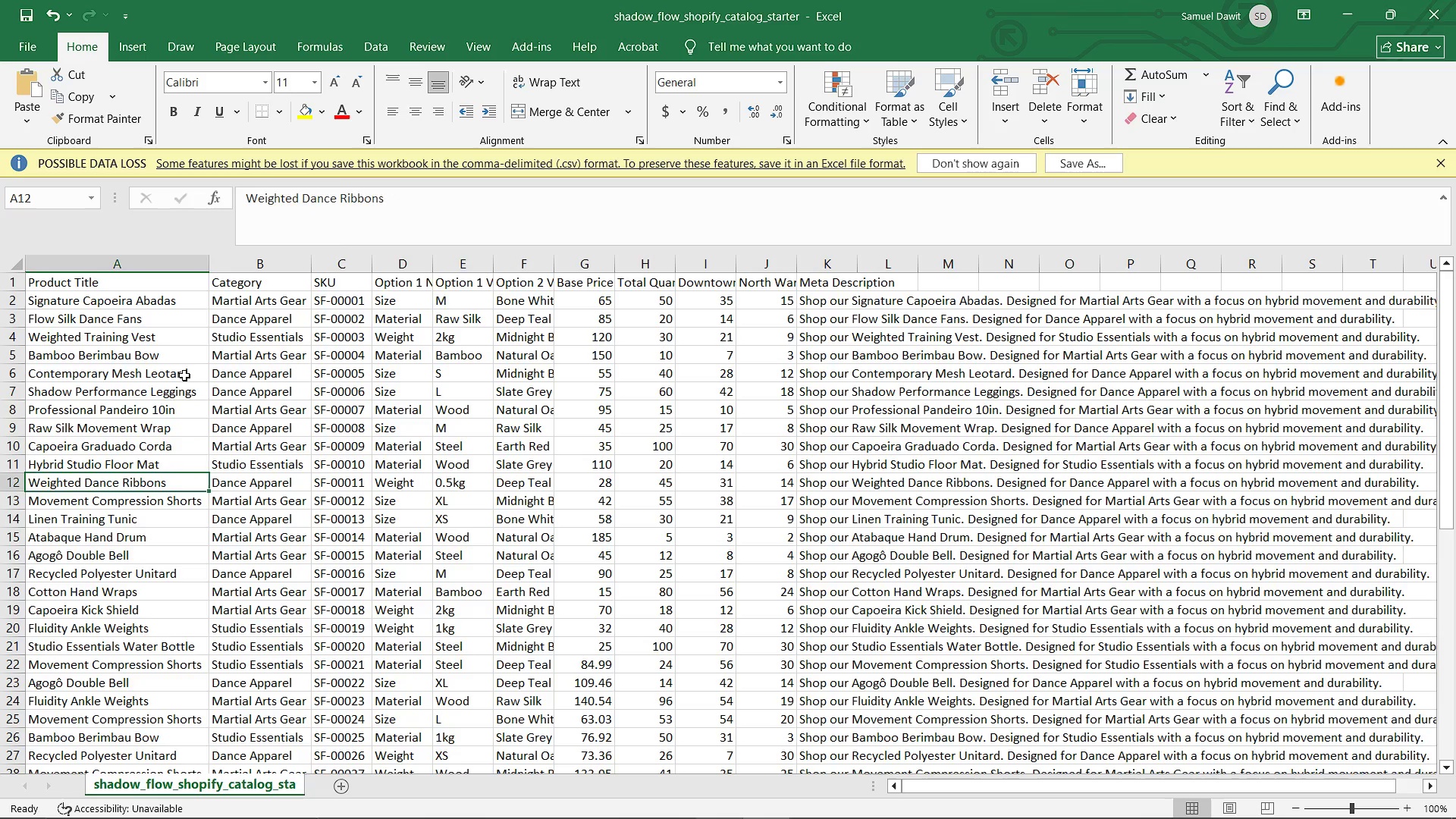 
key(ArrowDown)
 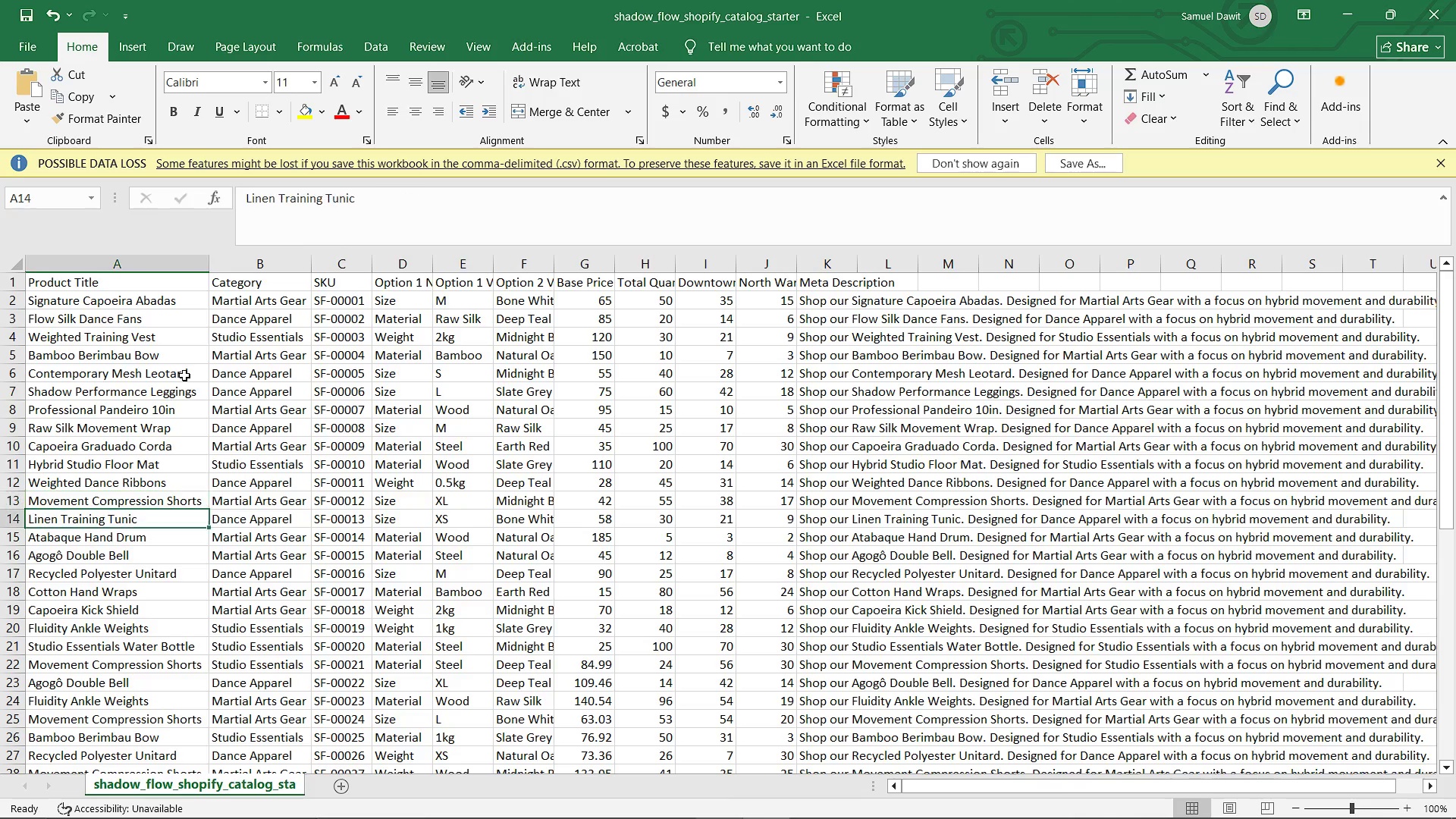 
key(ArrowDown)
 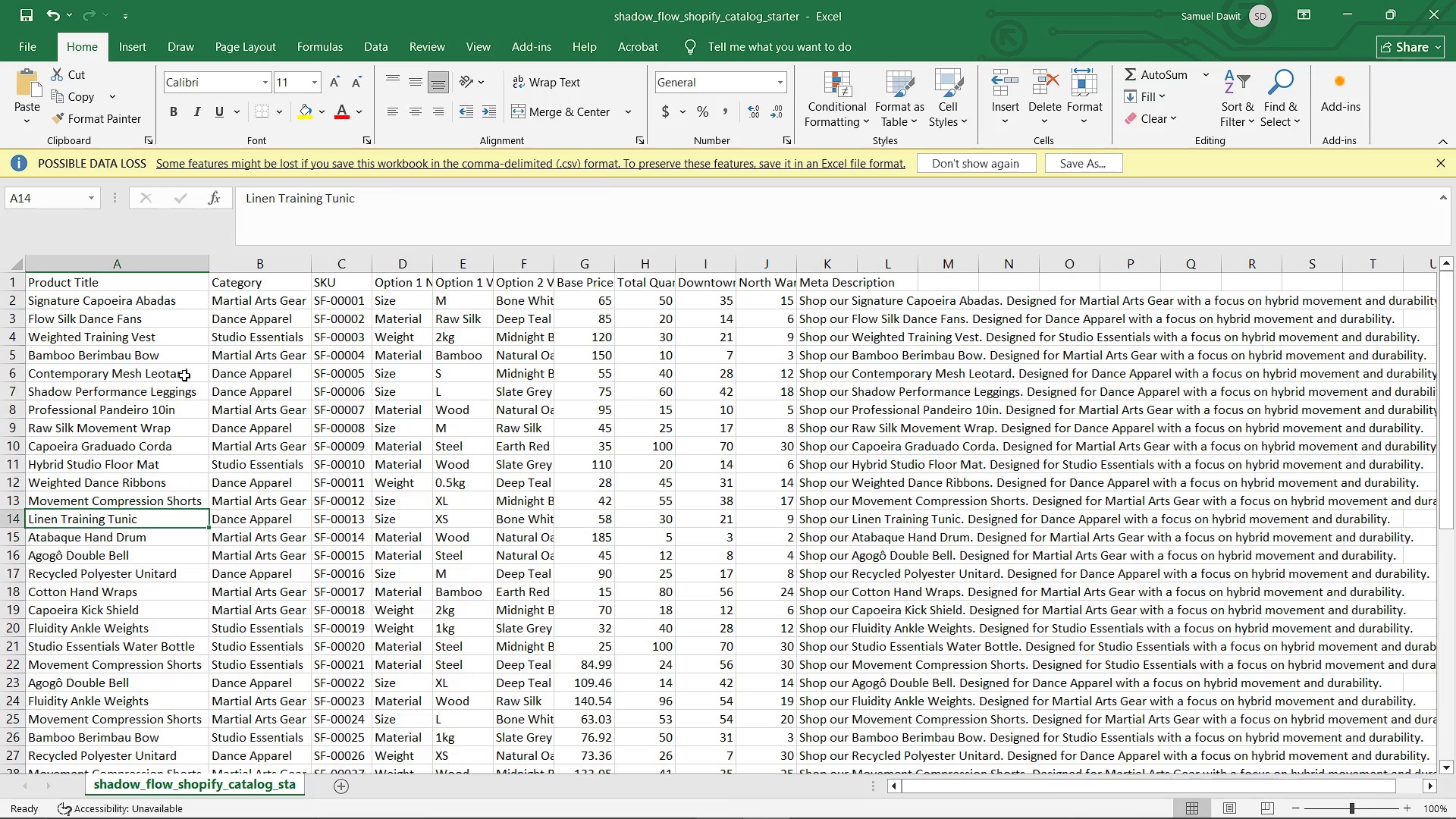 
key(ArrowDown)
 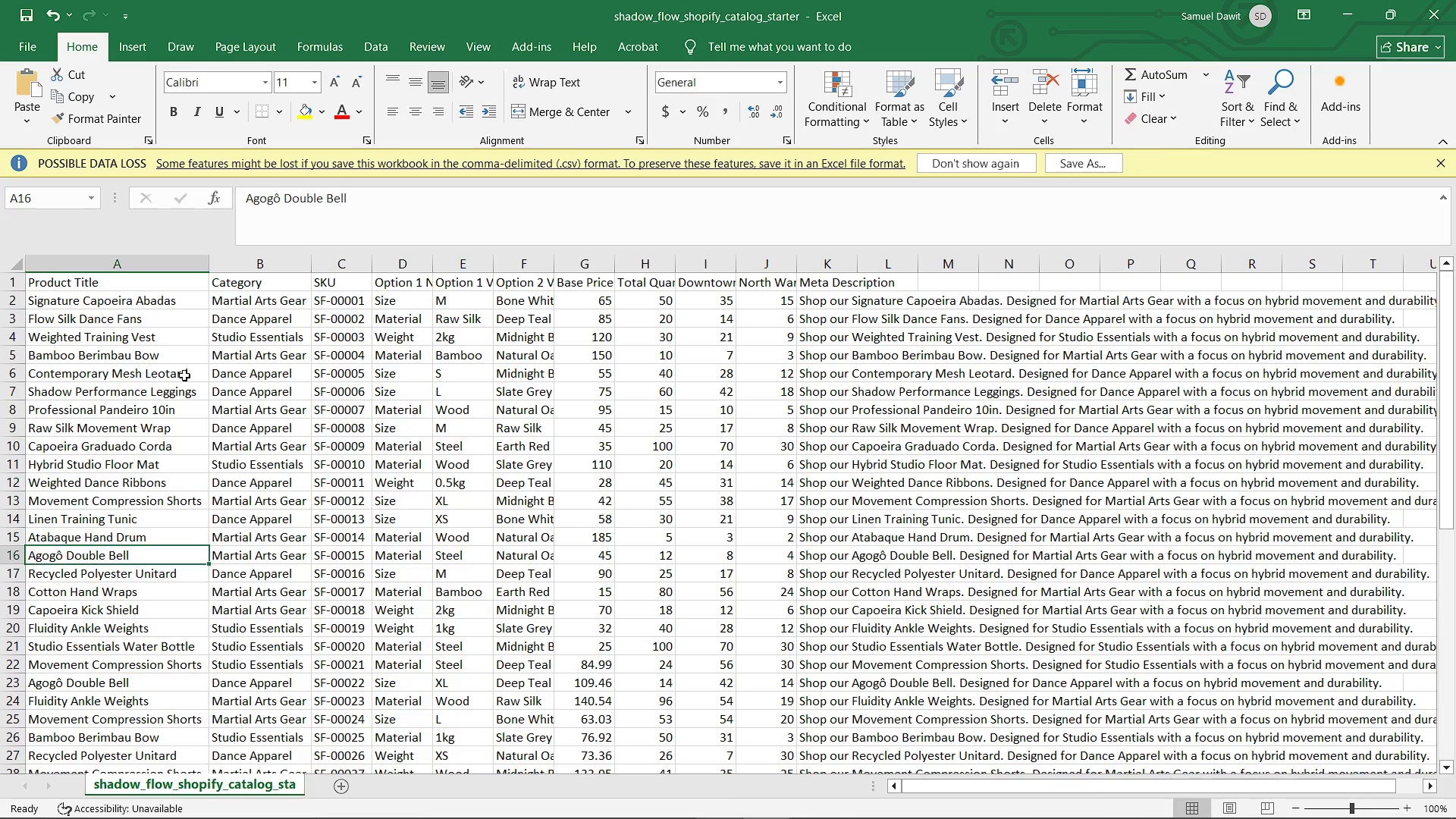 
key(ArrowDown)
 